 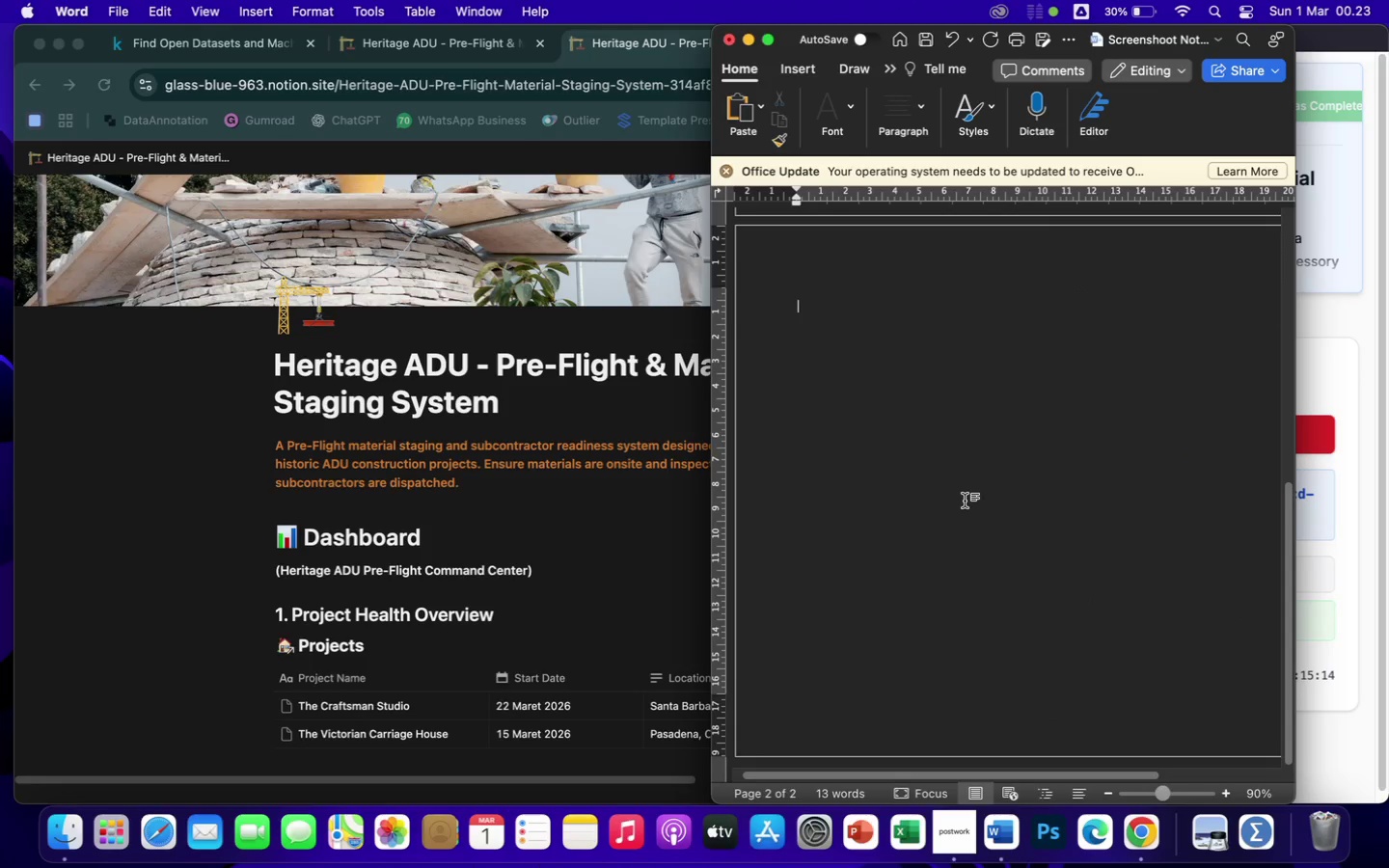 
scroll: coordinate [964, 530], scroll_direction: up, amount: 90.0
 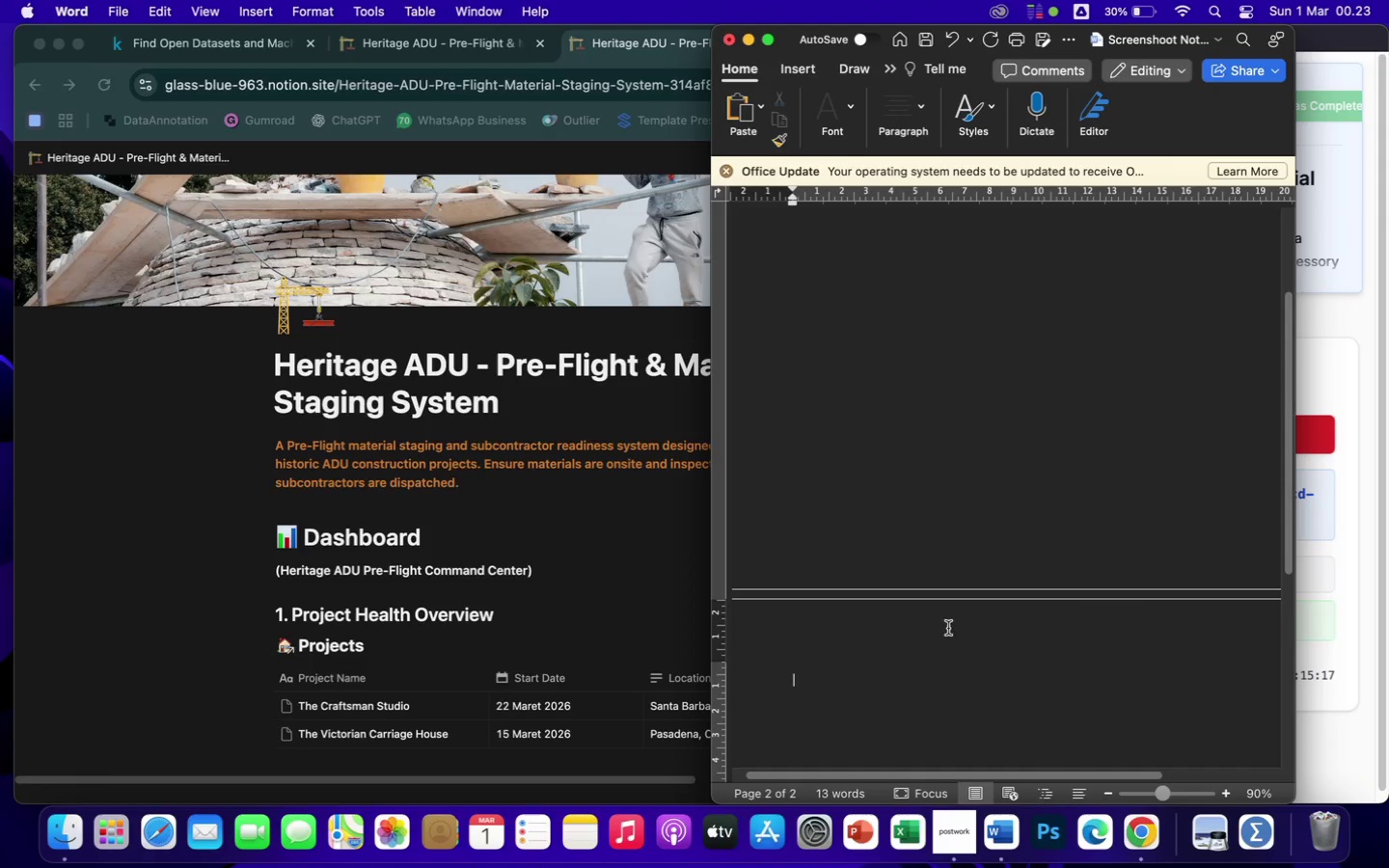 
left_click([950, 636])
 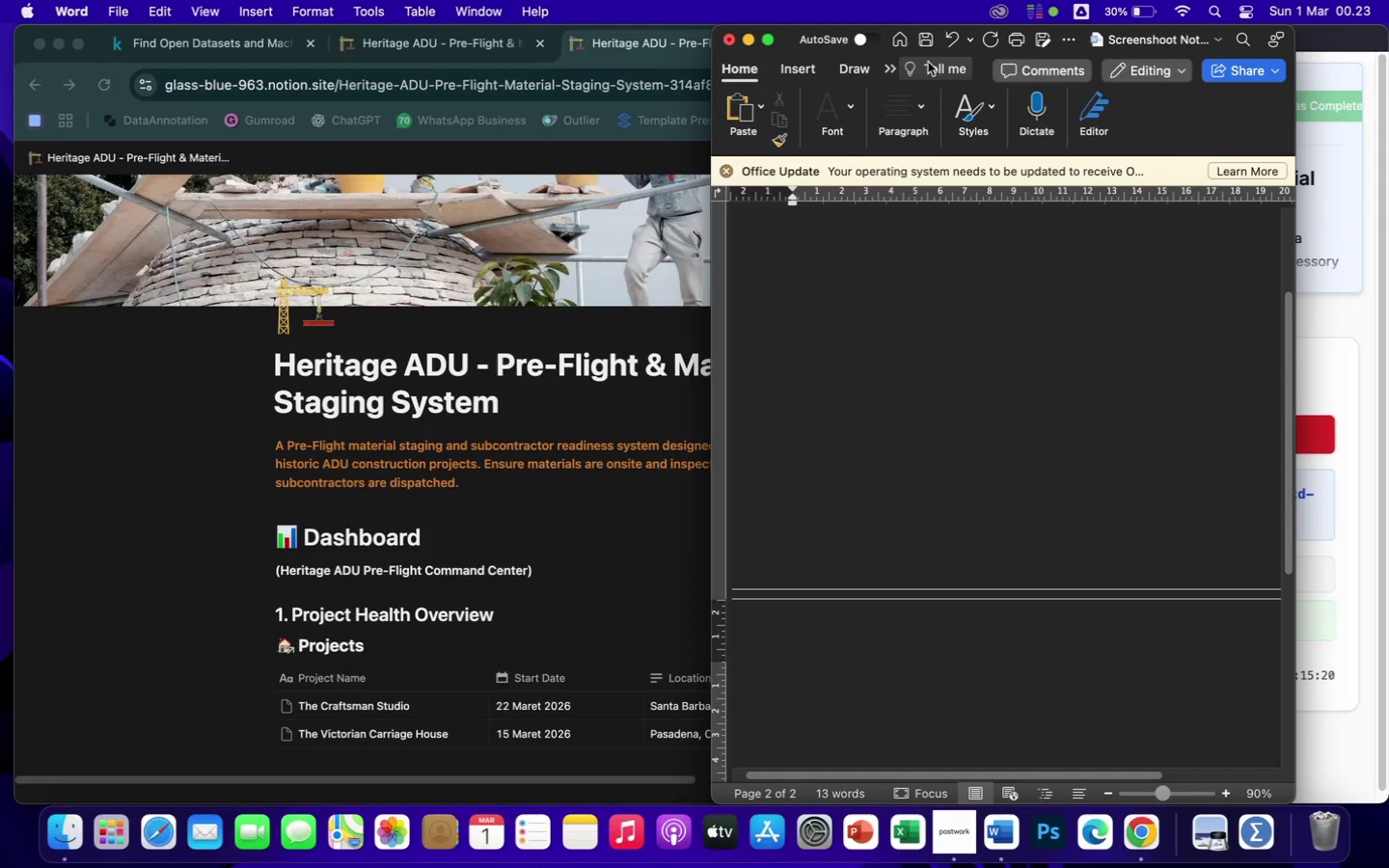 
left_click([949, 42])
 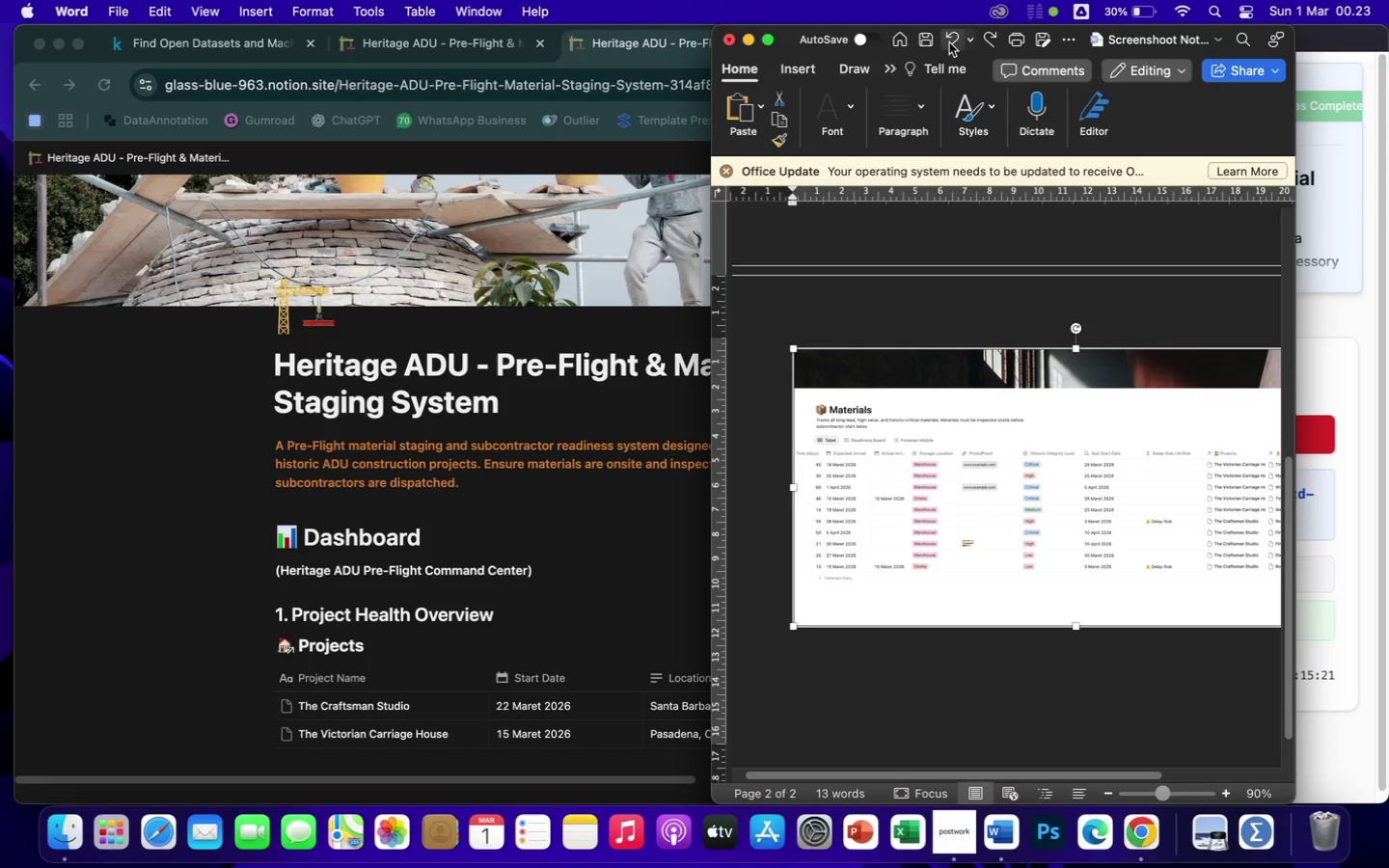 
scroll: coordinate [971, 268], scroll_direction: up, amount: 222.0
 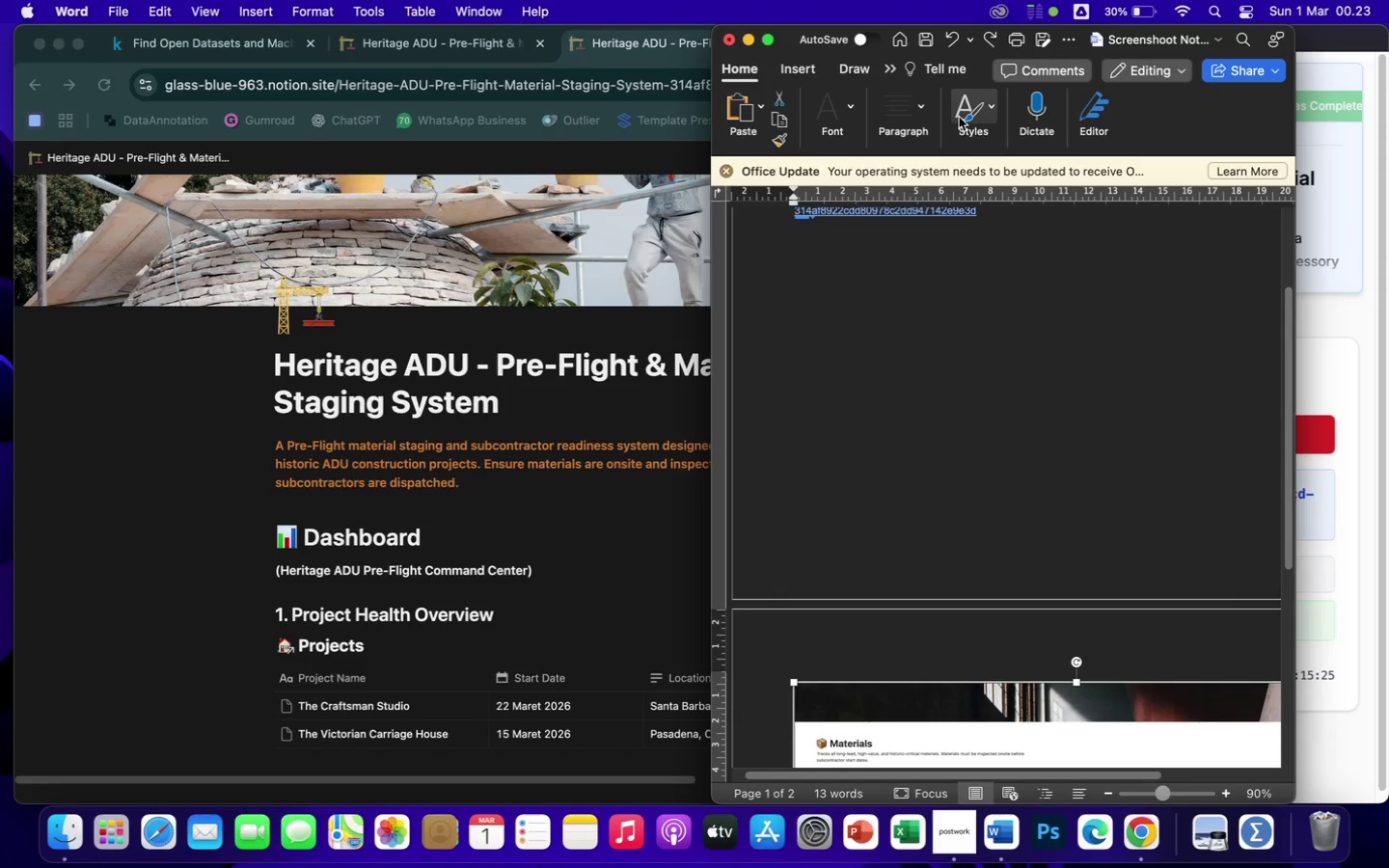 
mouse_move([938, 95])
 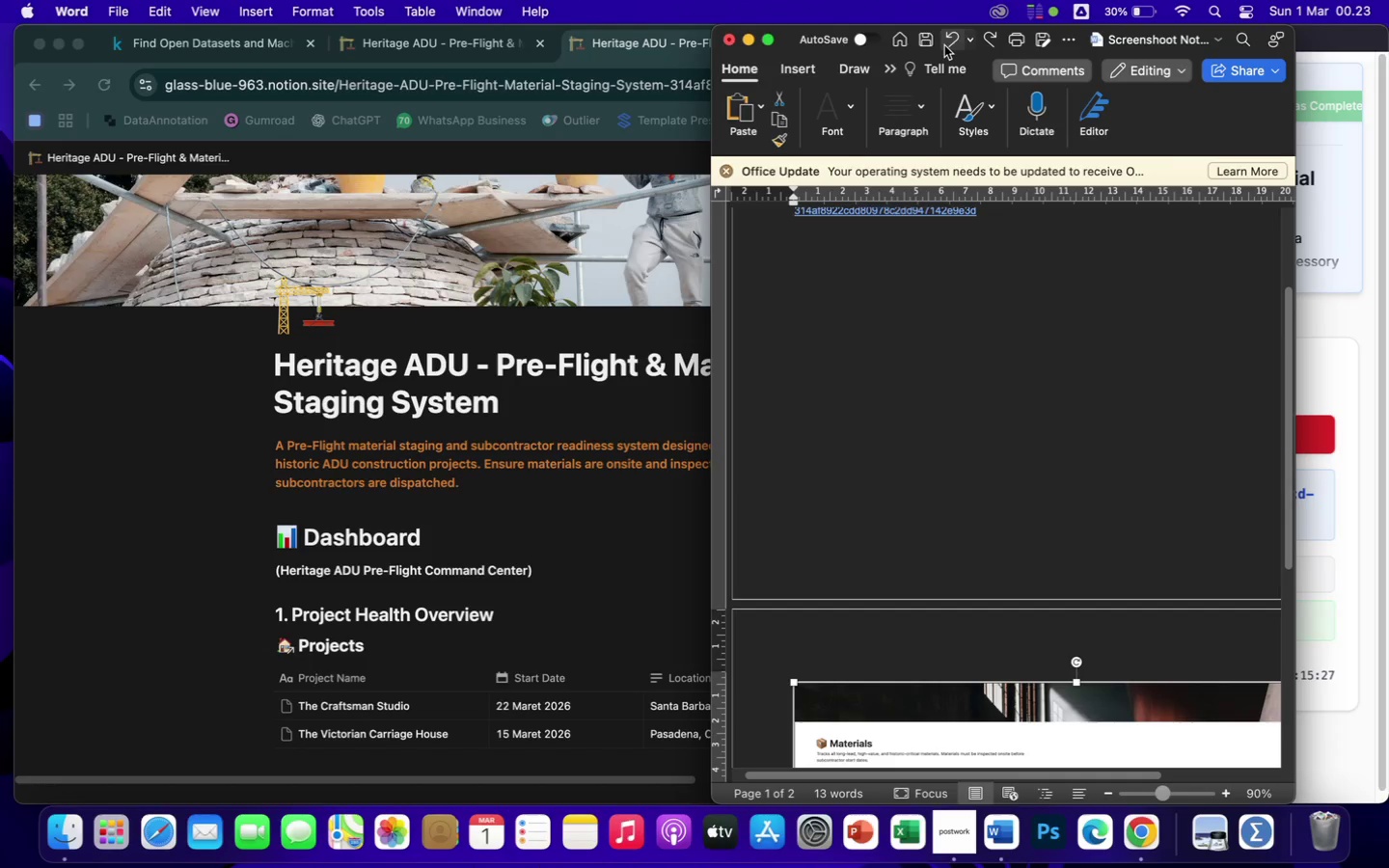 
left_click([944, 45])
 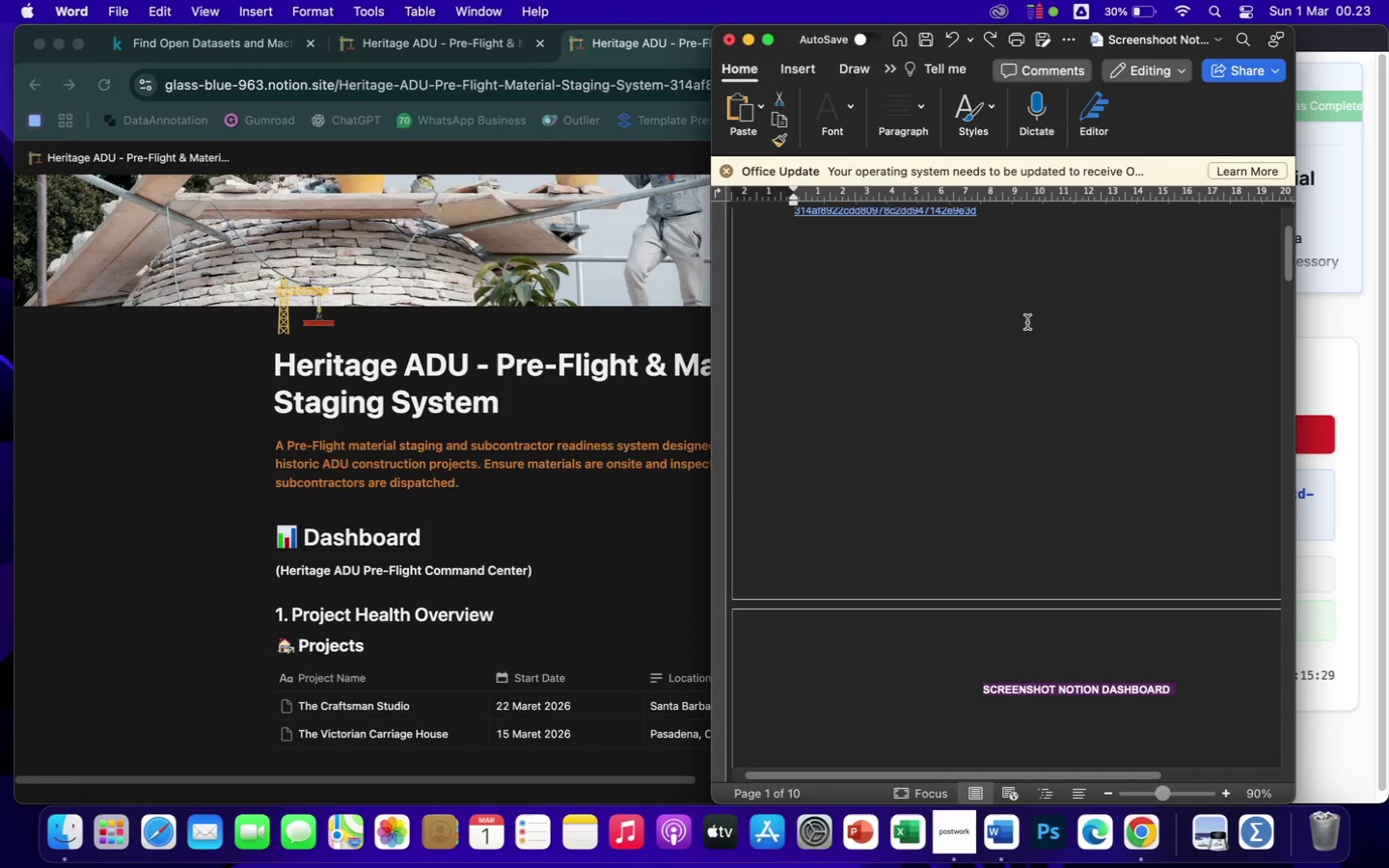 
scroll: coordinate [1074, 454], scroll_direction: down, amount: 82.0
 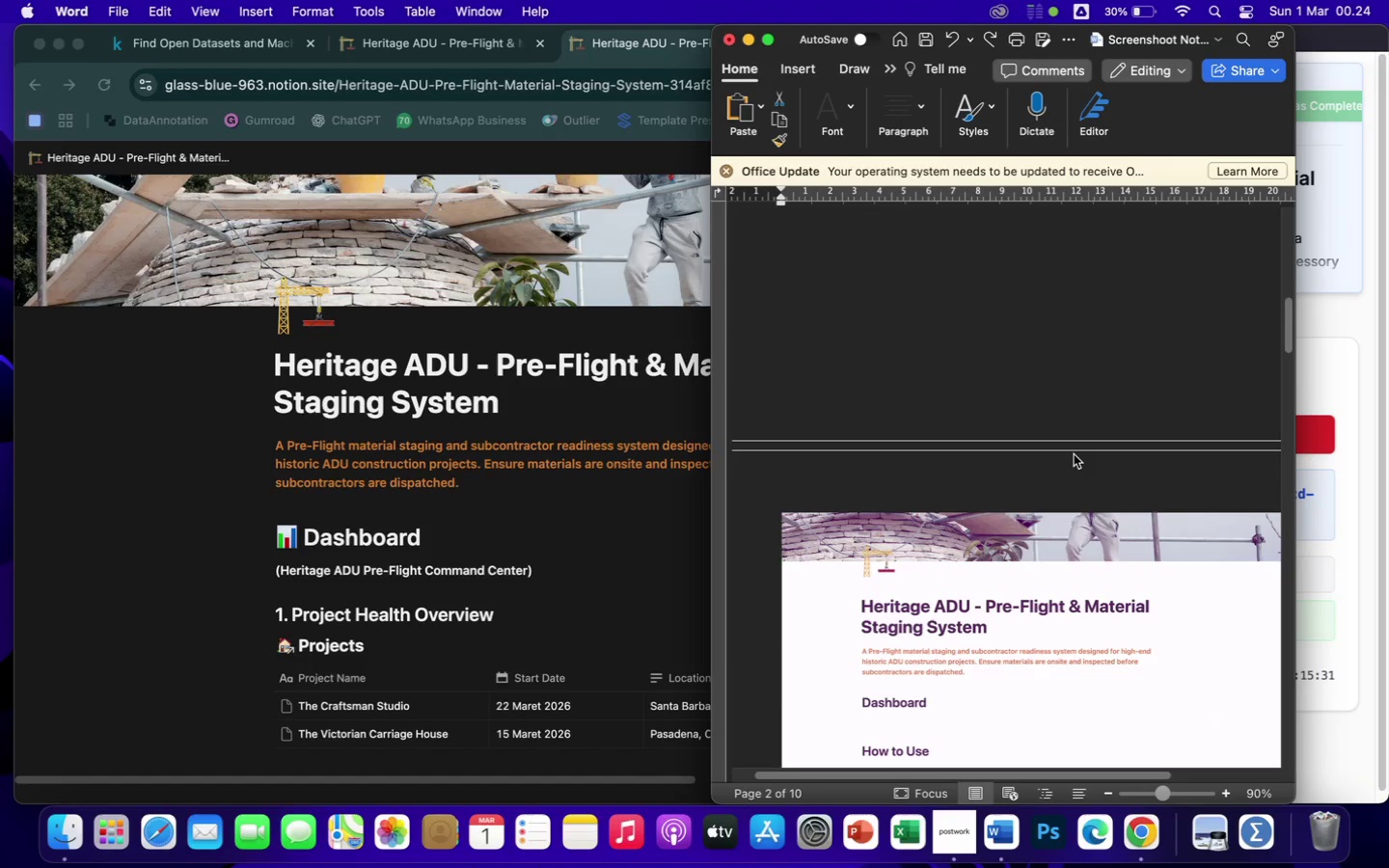 
left_click([1074, 454])
 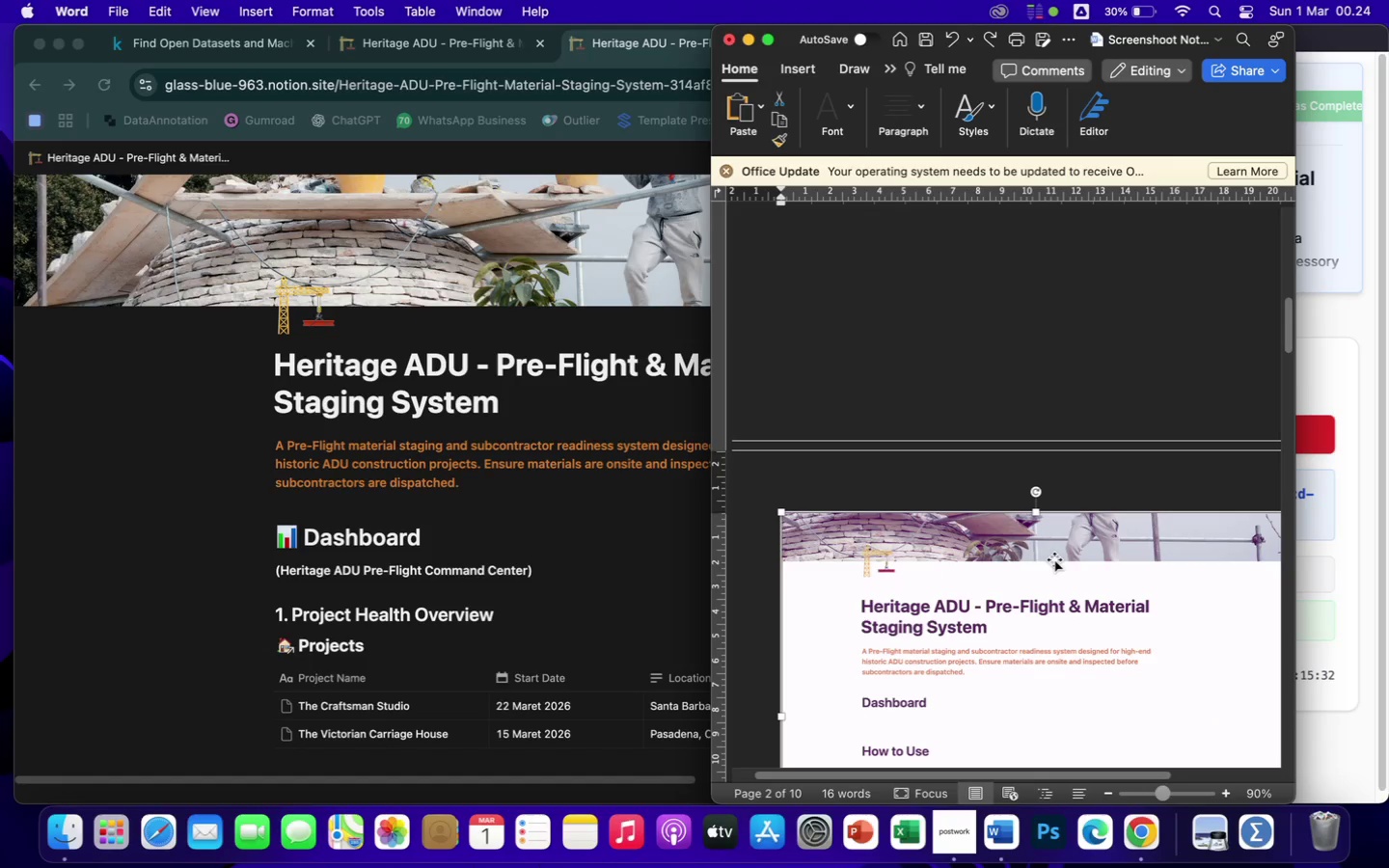 
key(Backspace)
 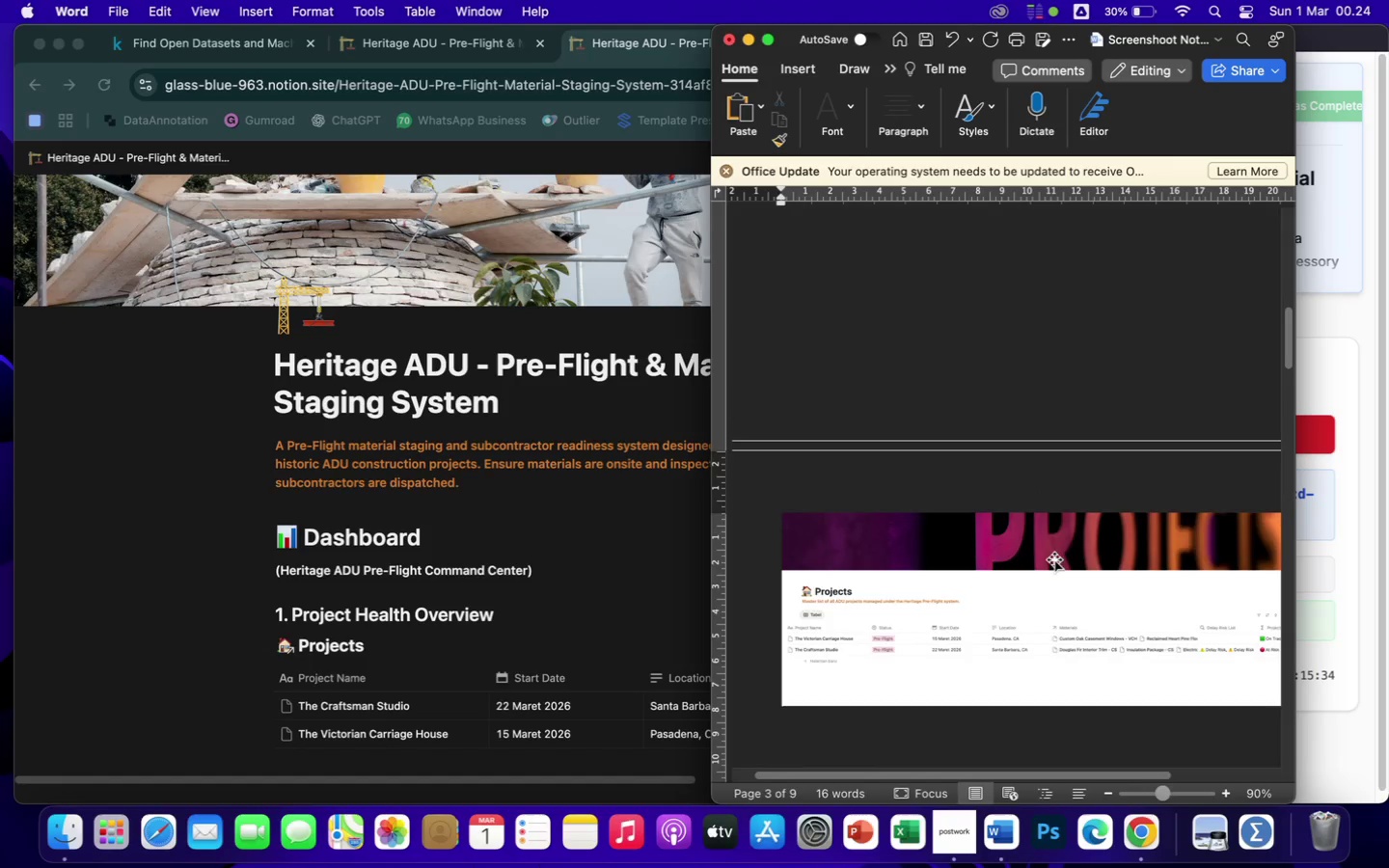 
scroll: coordinate [1054, 559], scroll_direction: up, amount: 7.0
 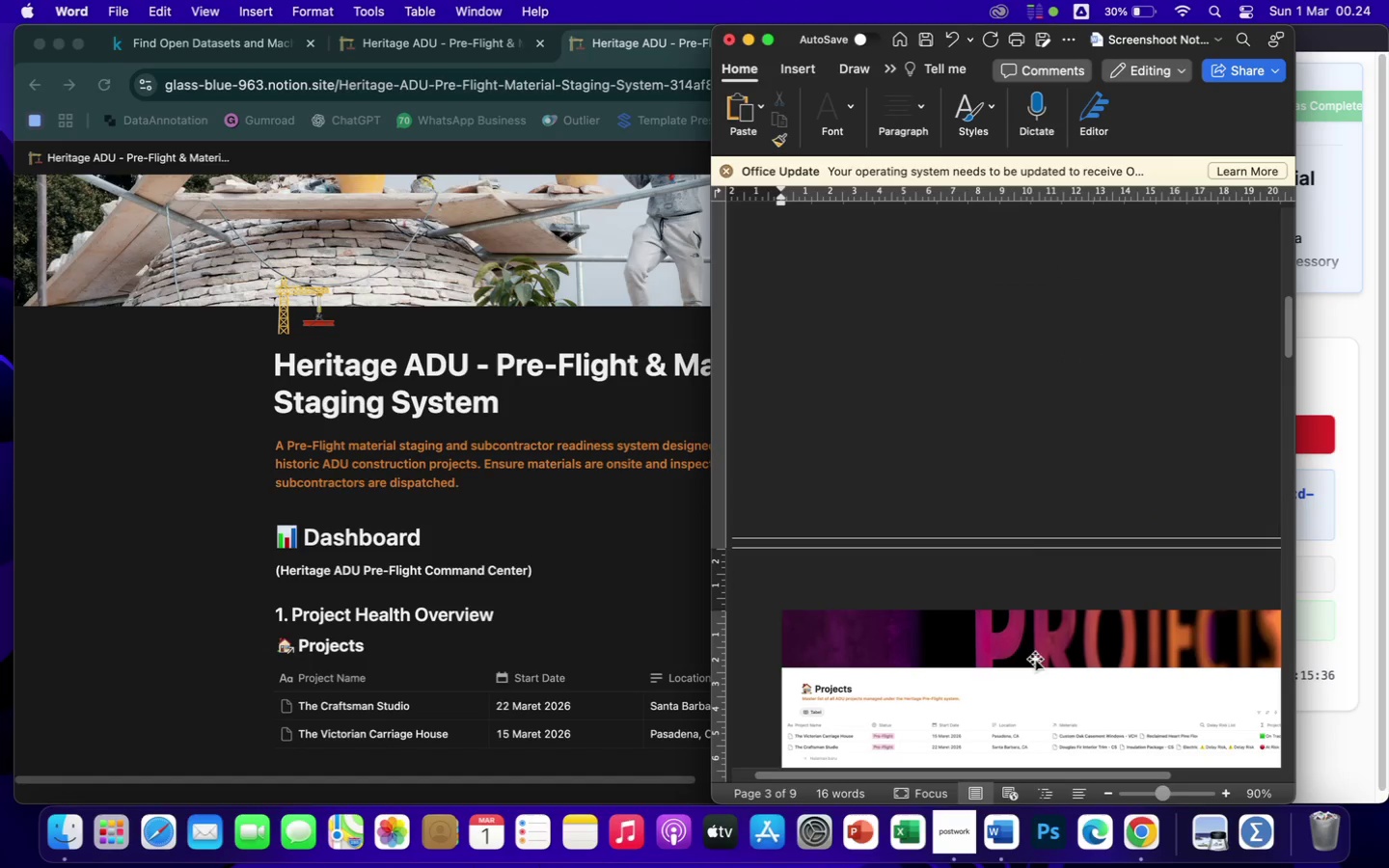 
left_click([1038, 681])
 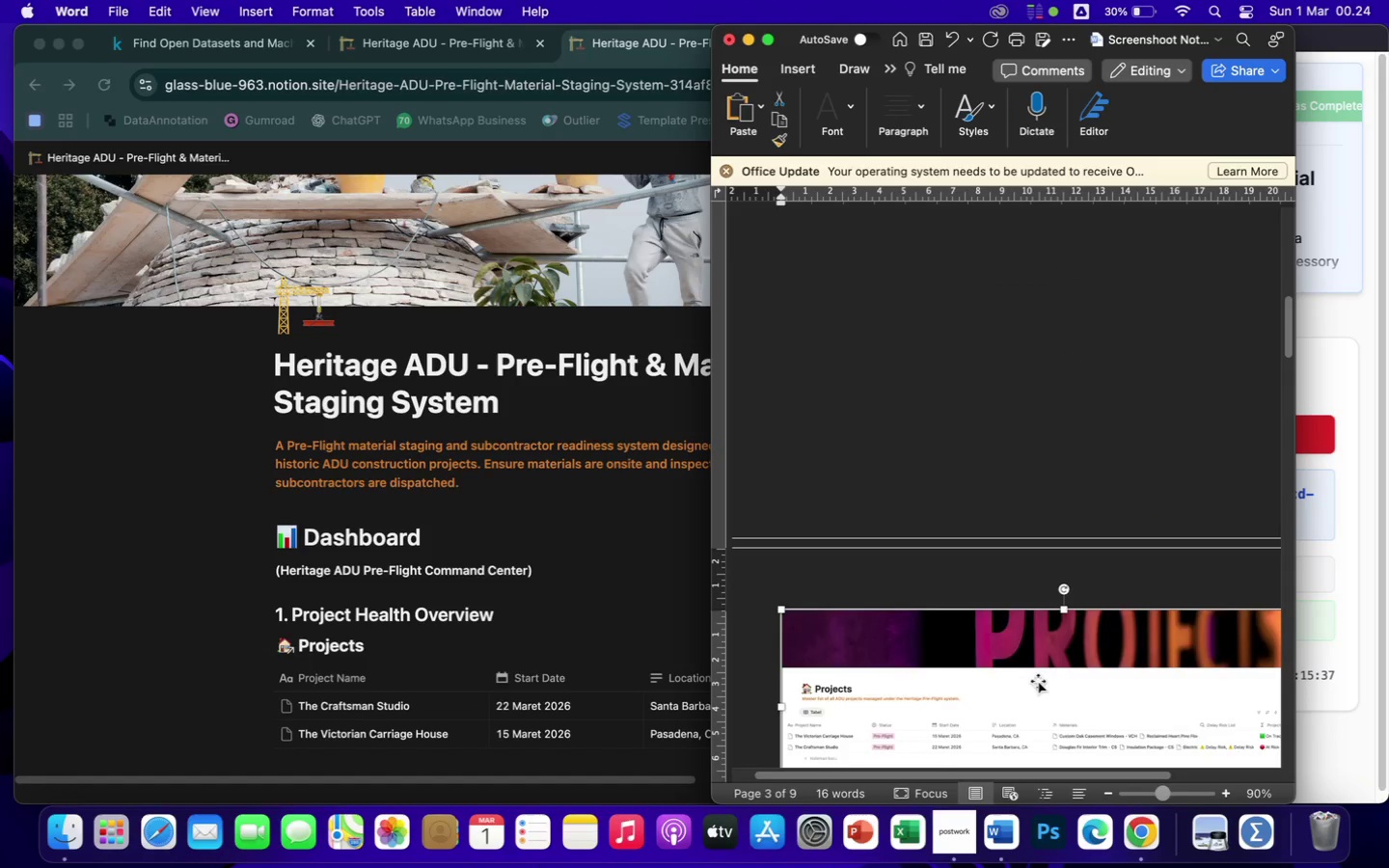 
key(Backspace)
 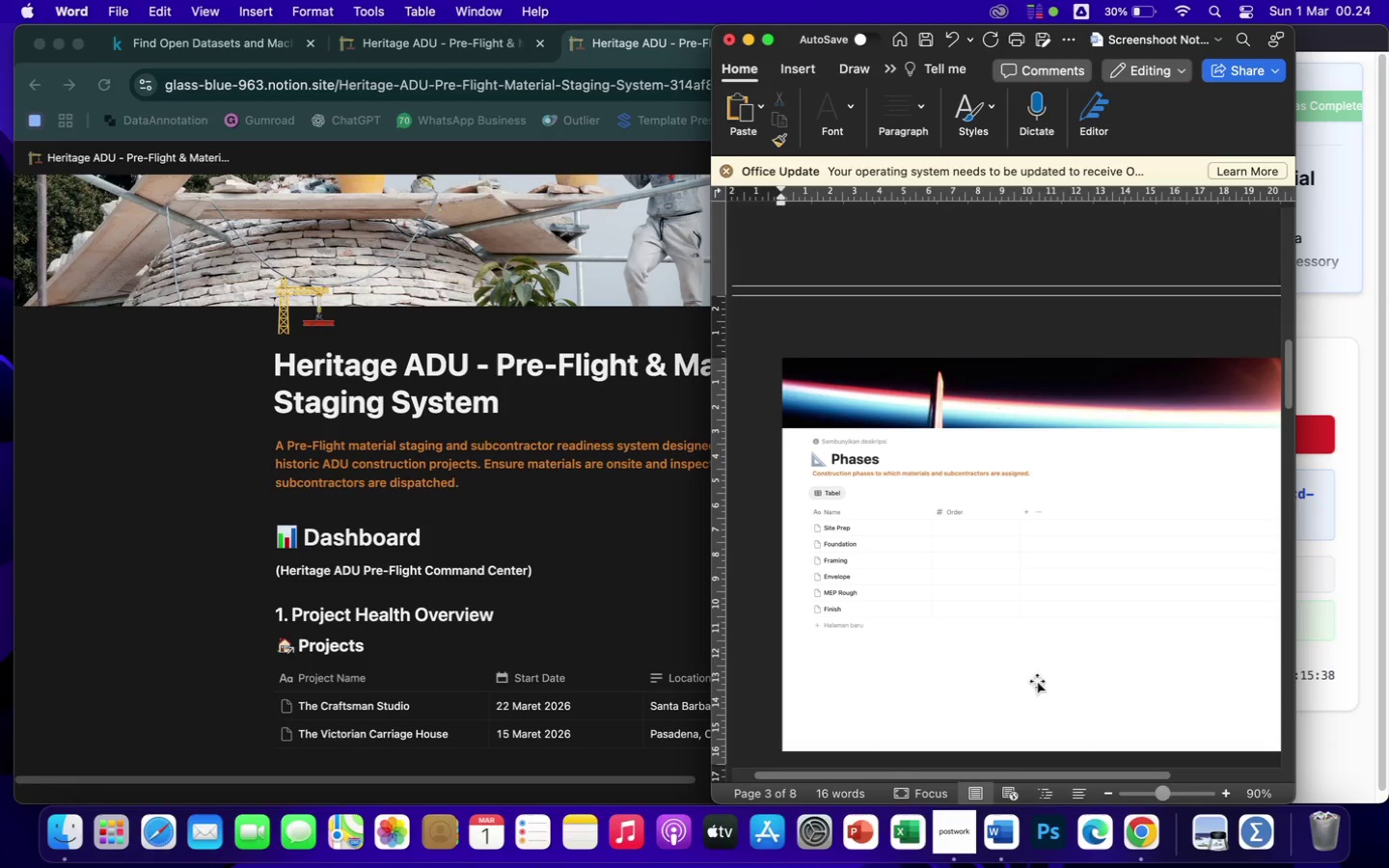 
left_click([1037, 681])
 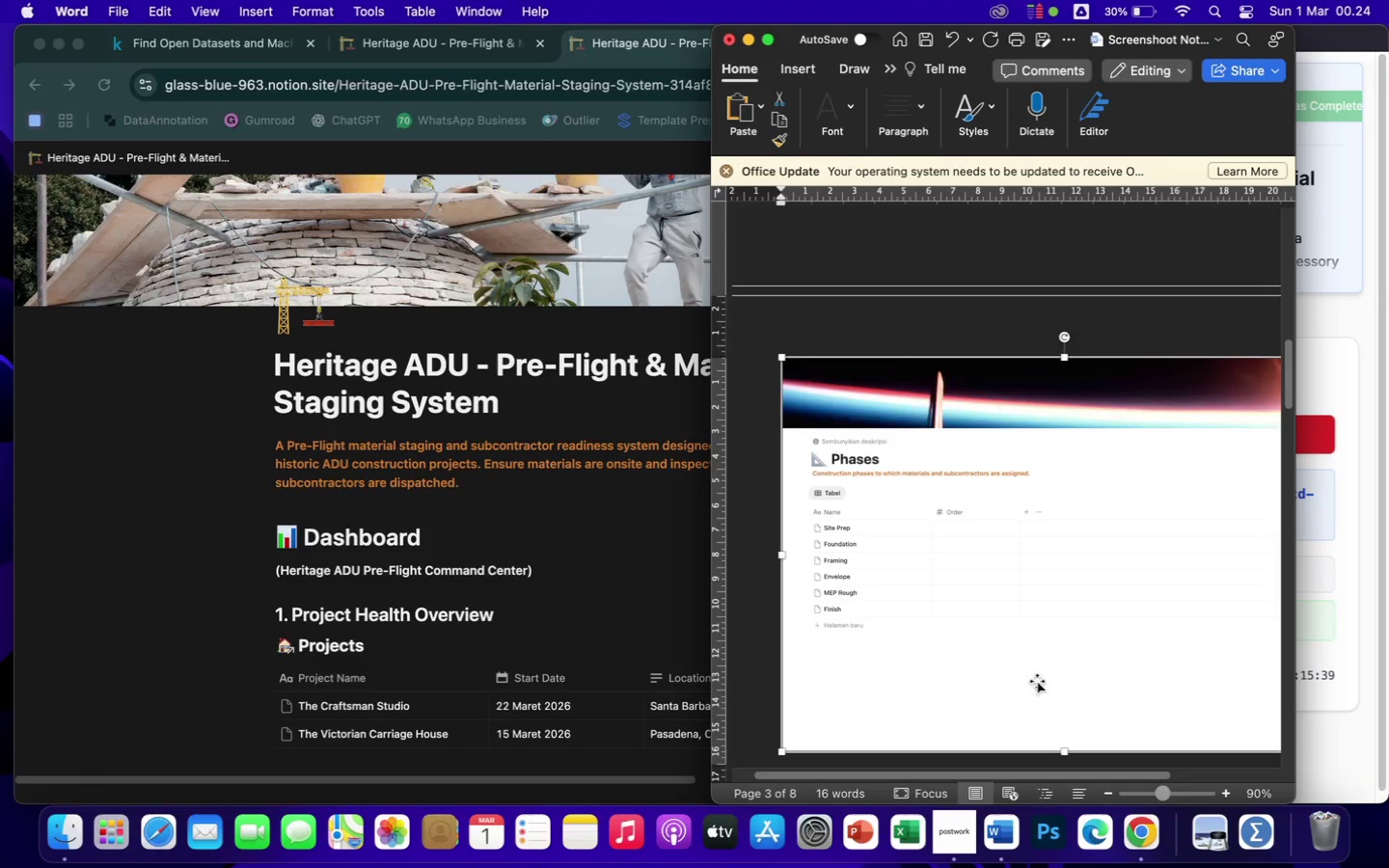 
key(Backspace)
 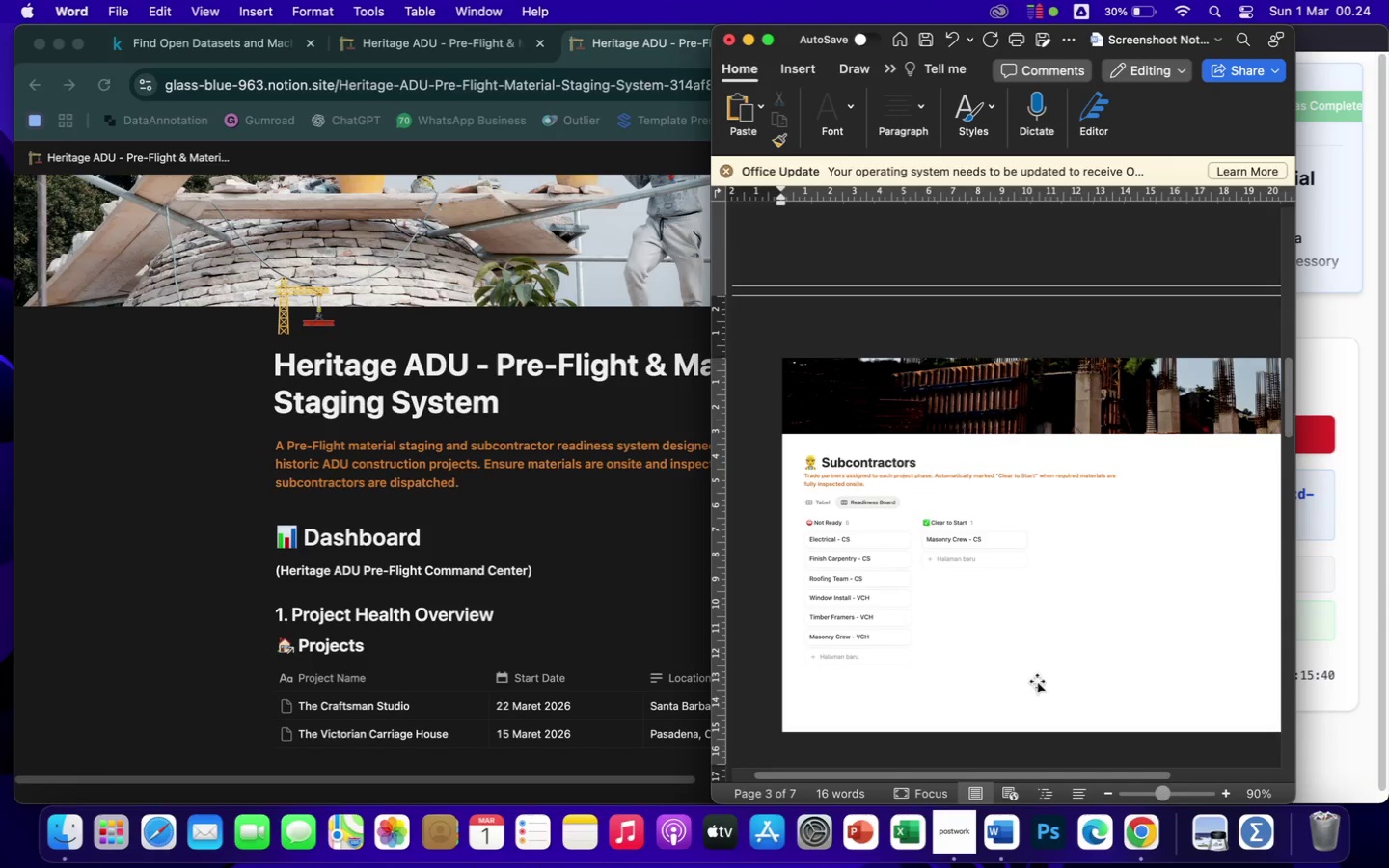 
left_click([1037, 681])
 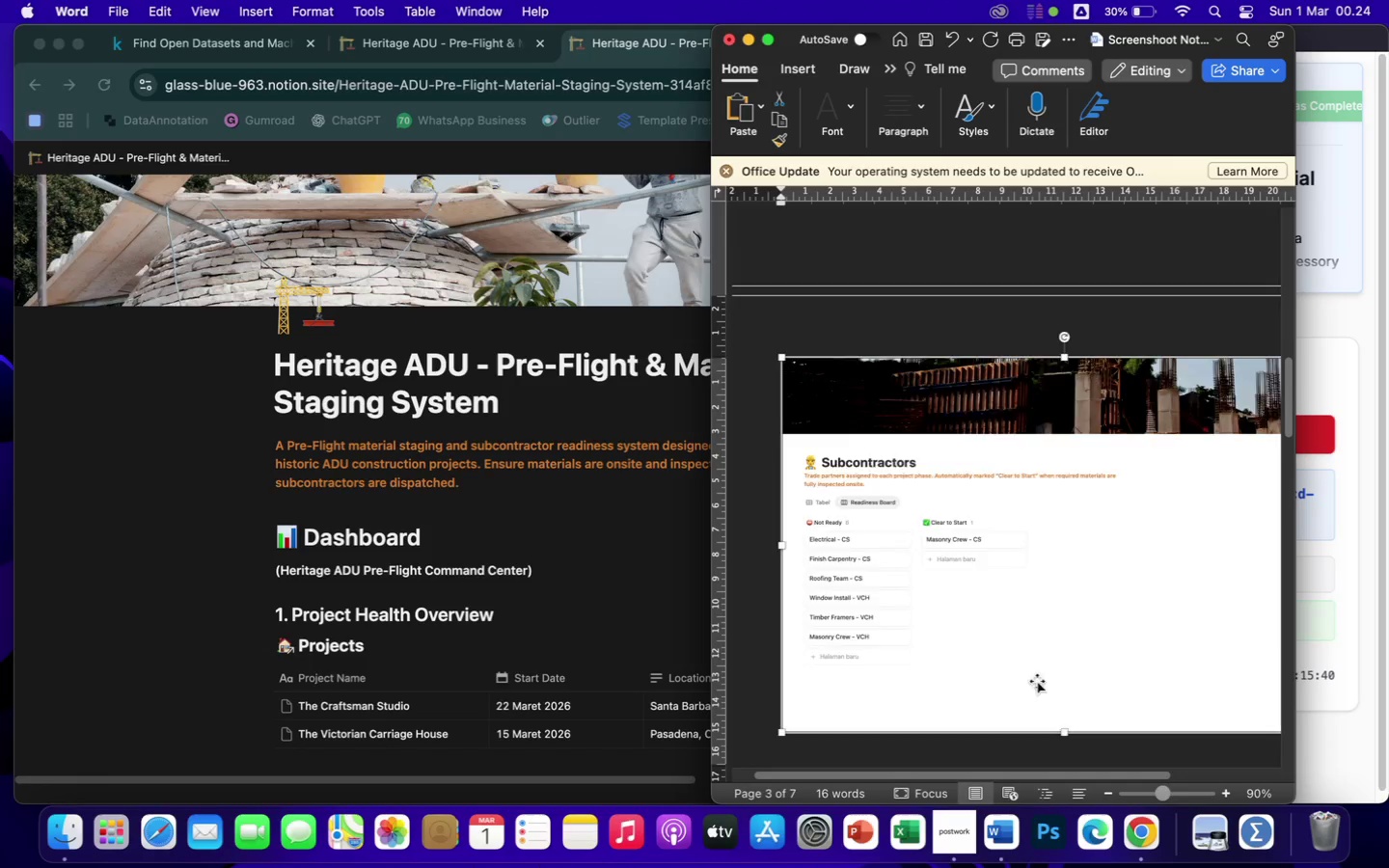 
key(Backspace)
 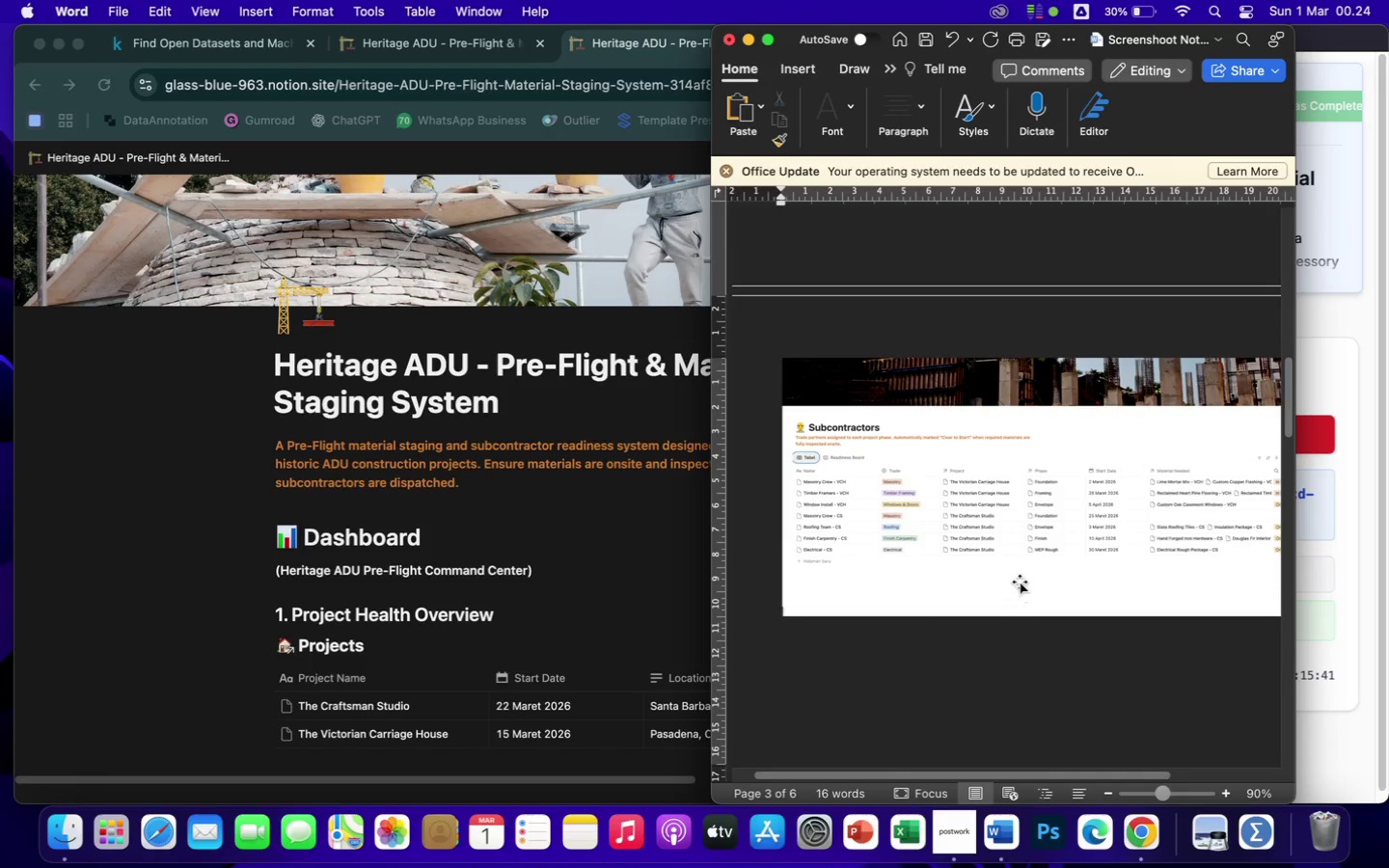 
left_click([1020, 582])
 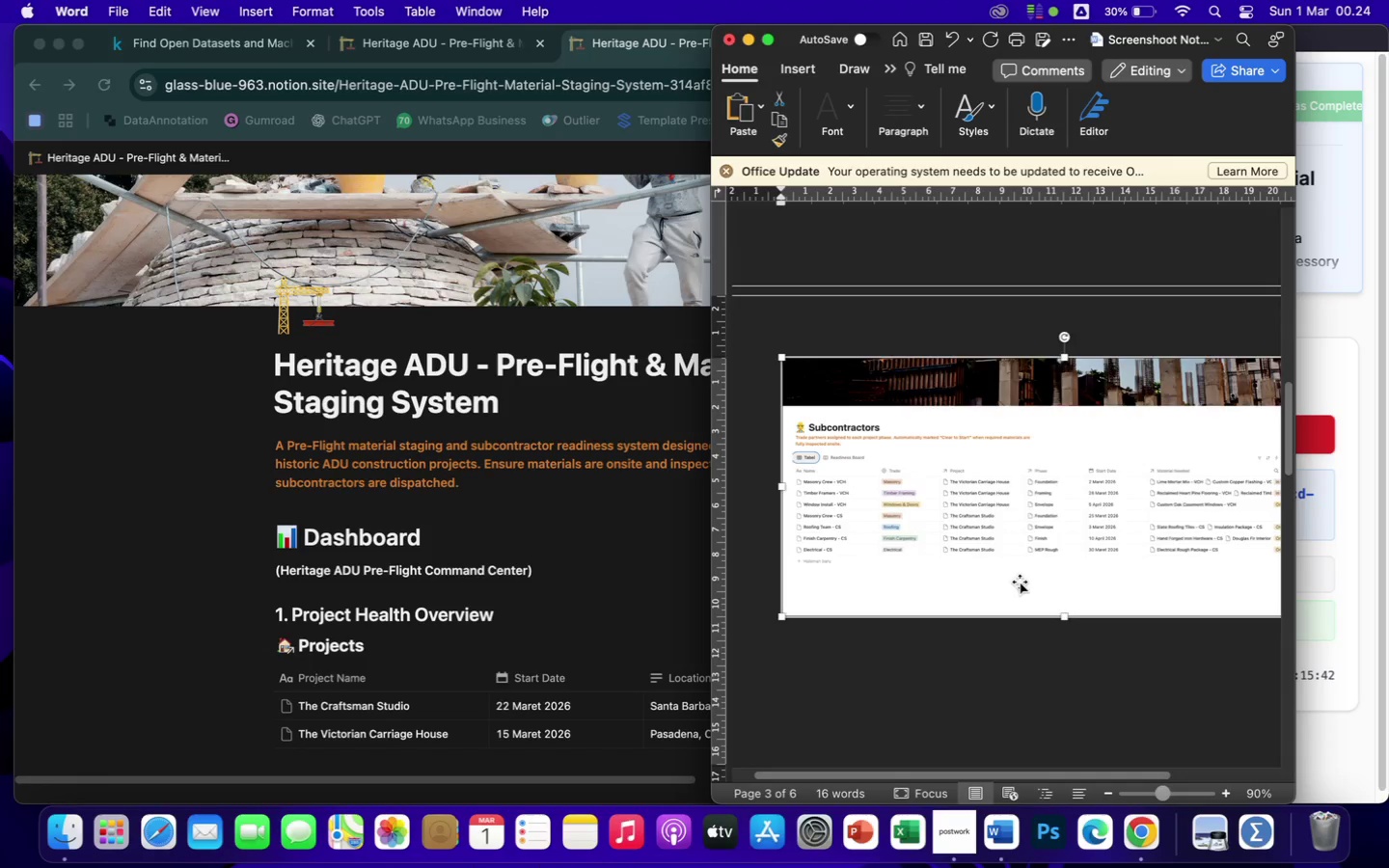 
key(Backspace)
 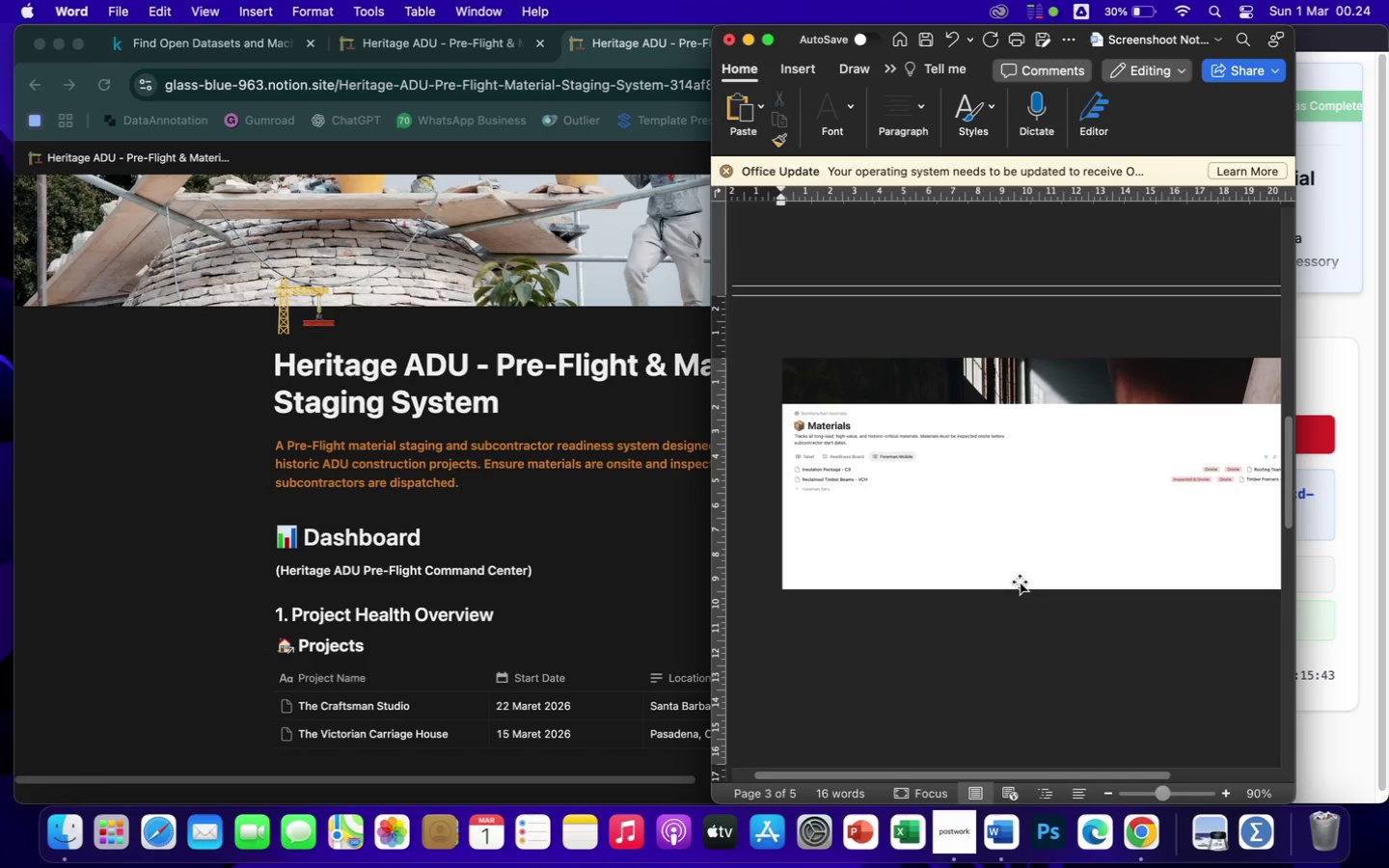 
left_click([1020, 582])
 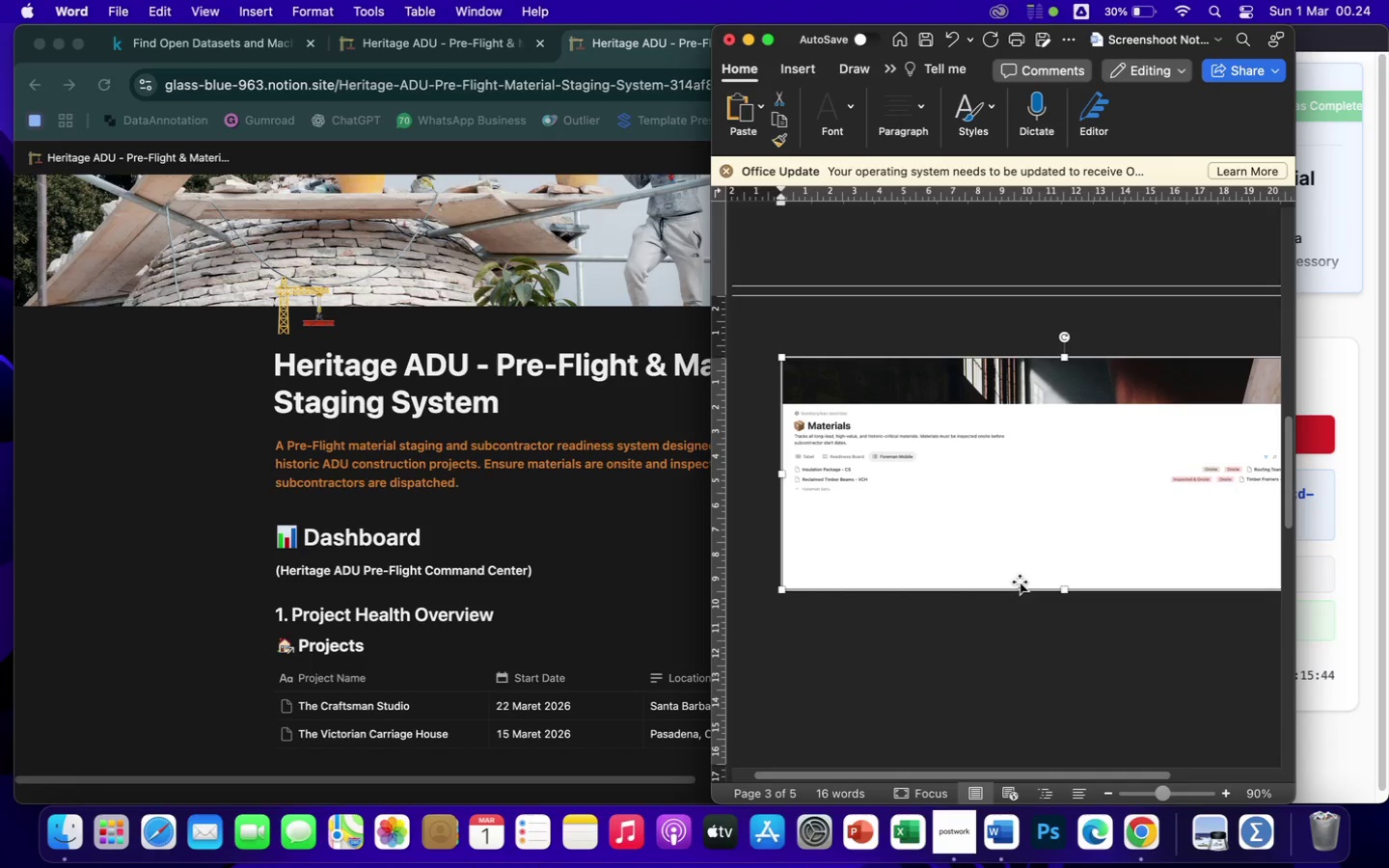 
key(Backspace)
 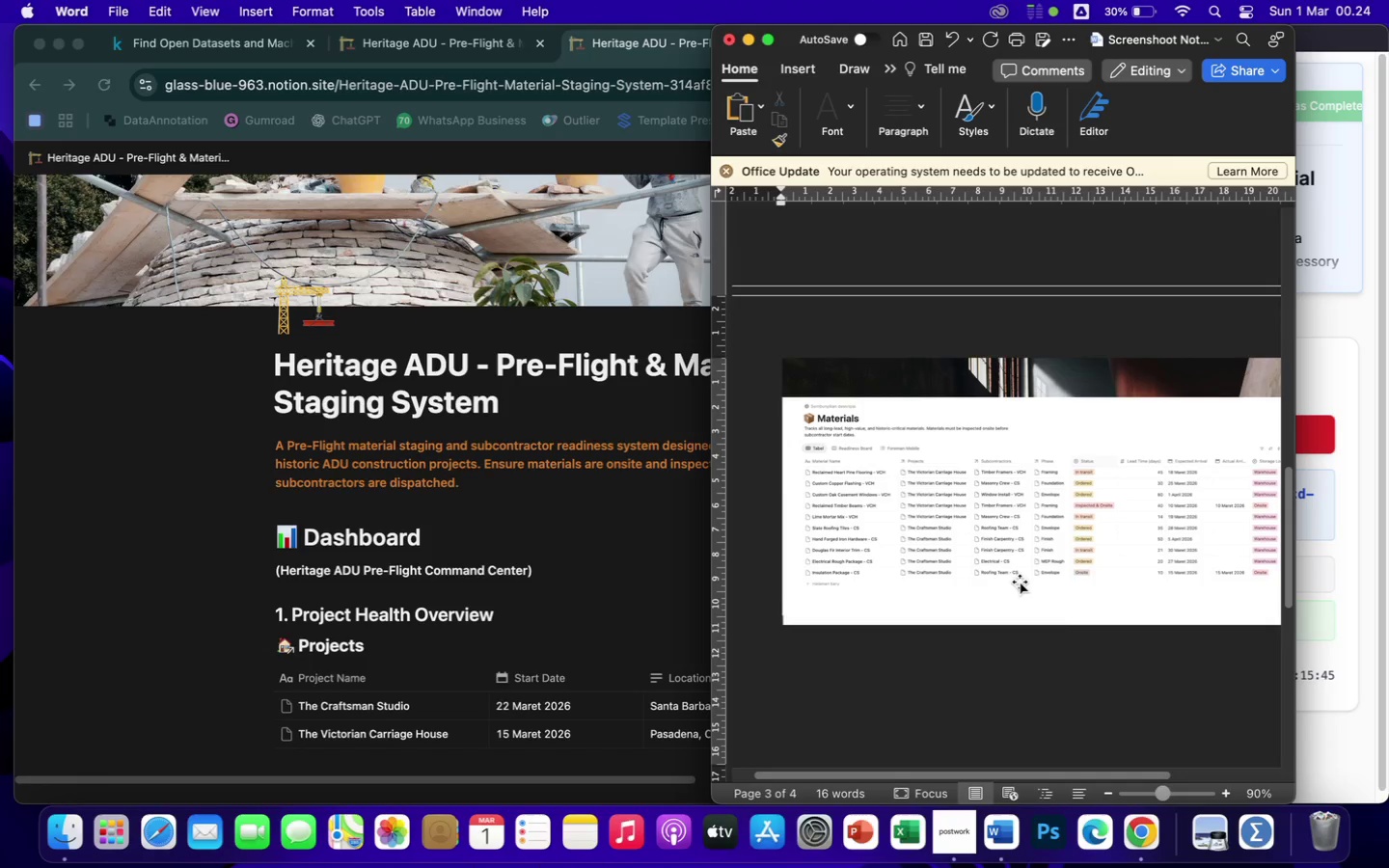 
left_click([1020, 582])
 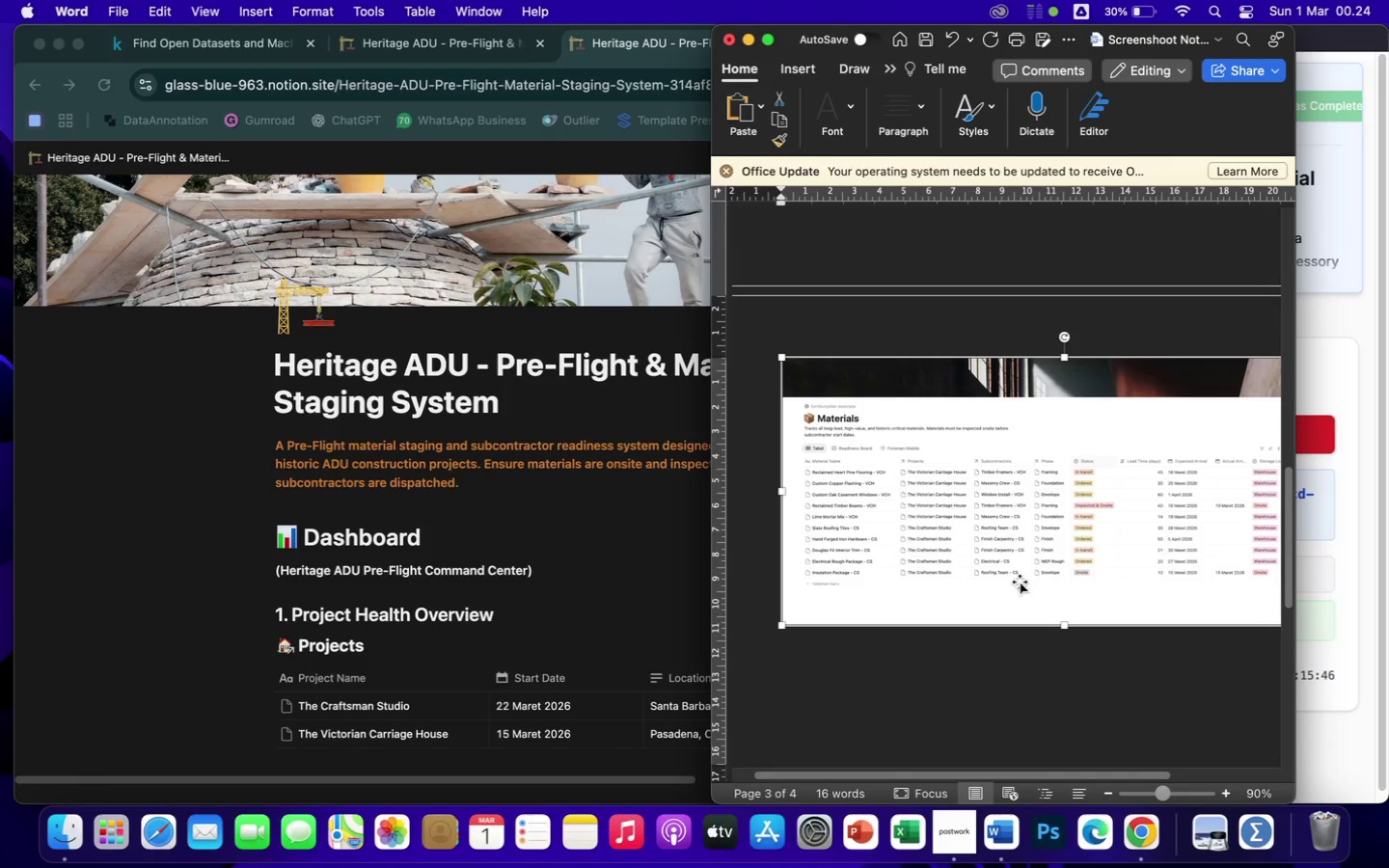 
key(Backspace)
 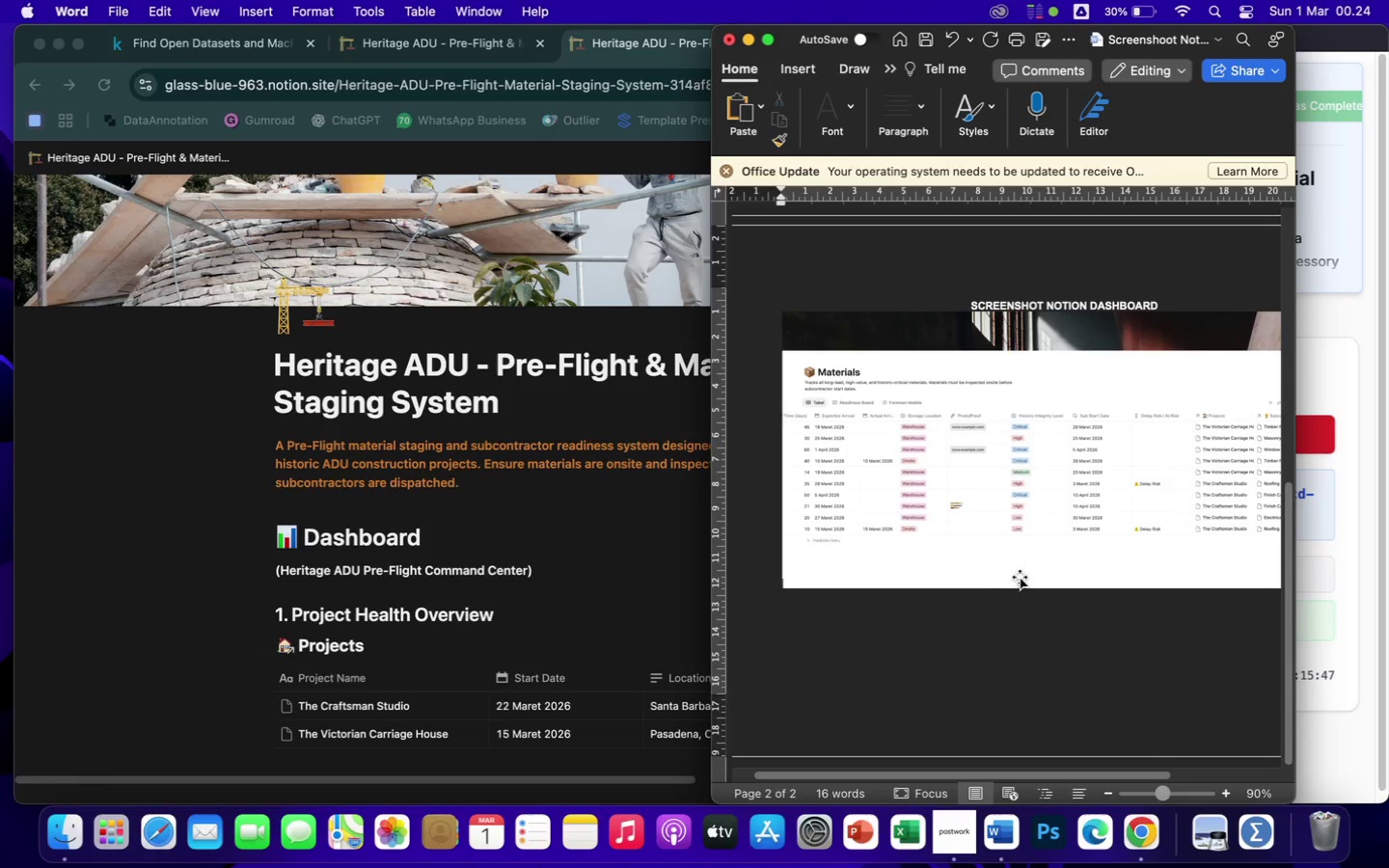 
left_click([1017, 574])
 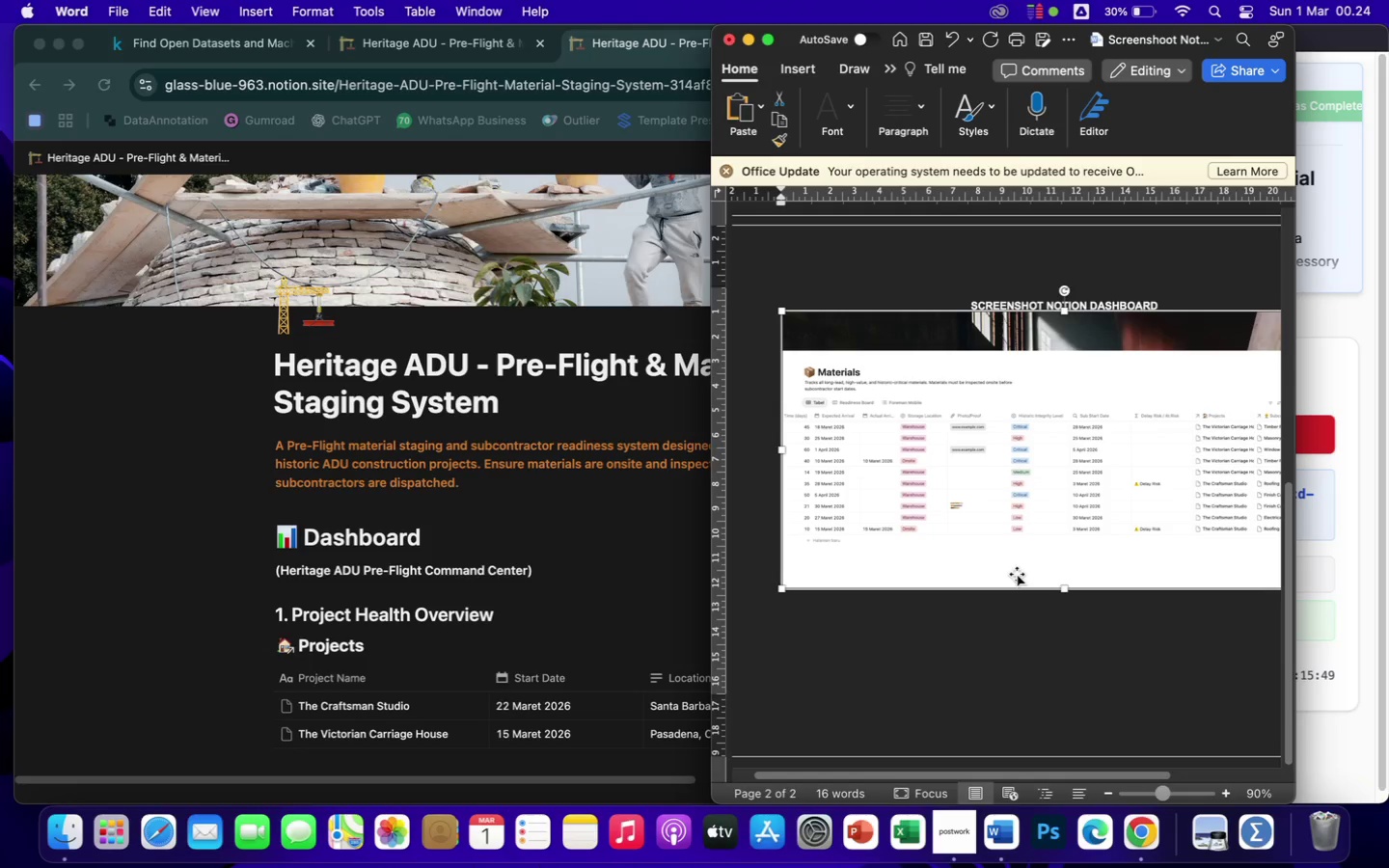 
key(Backspace)
 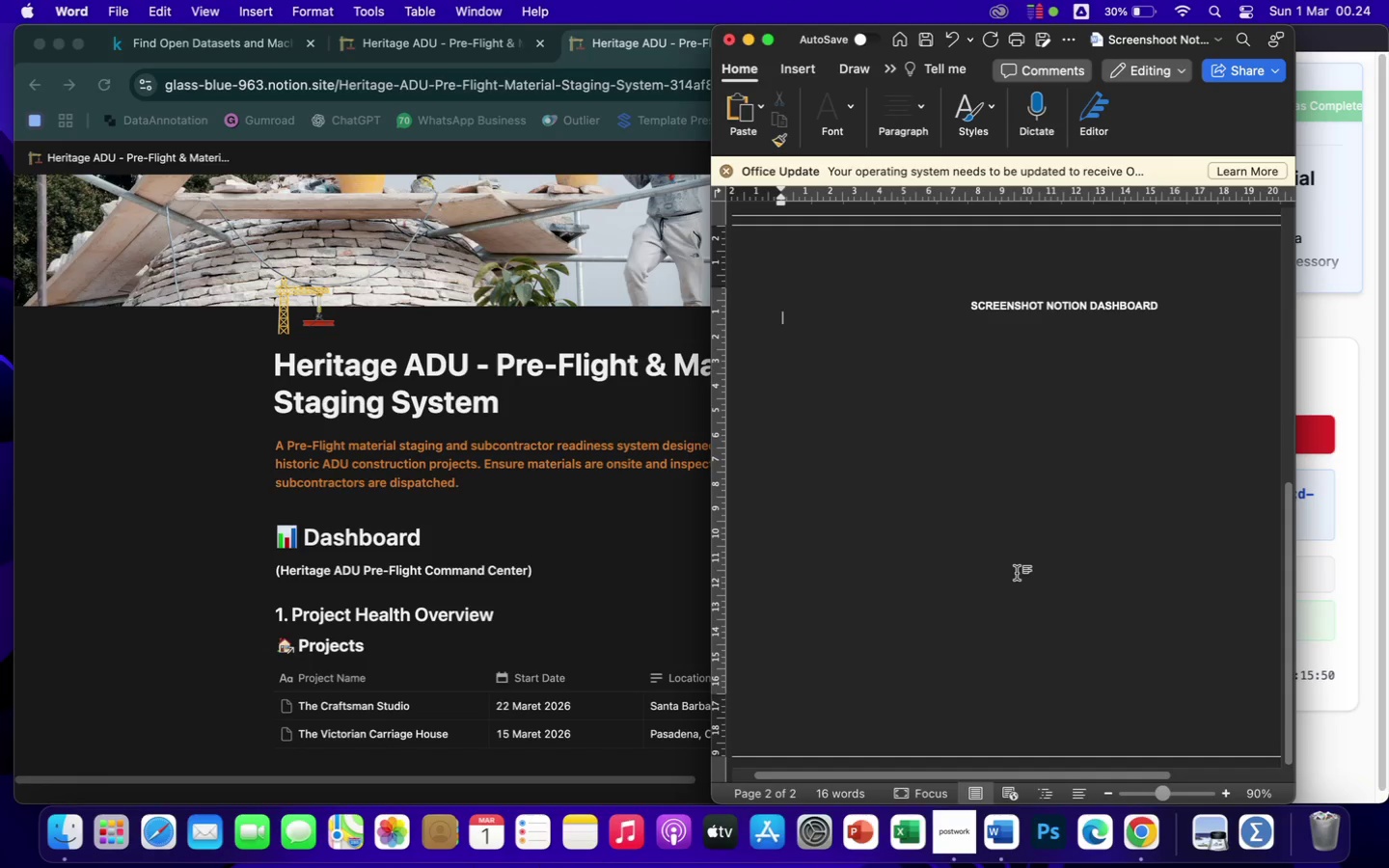 
key(Enter)
 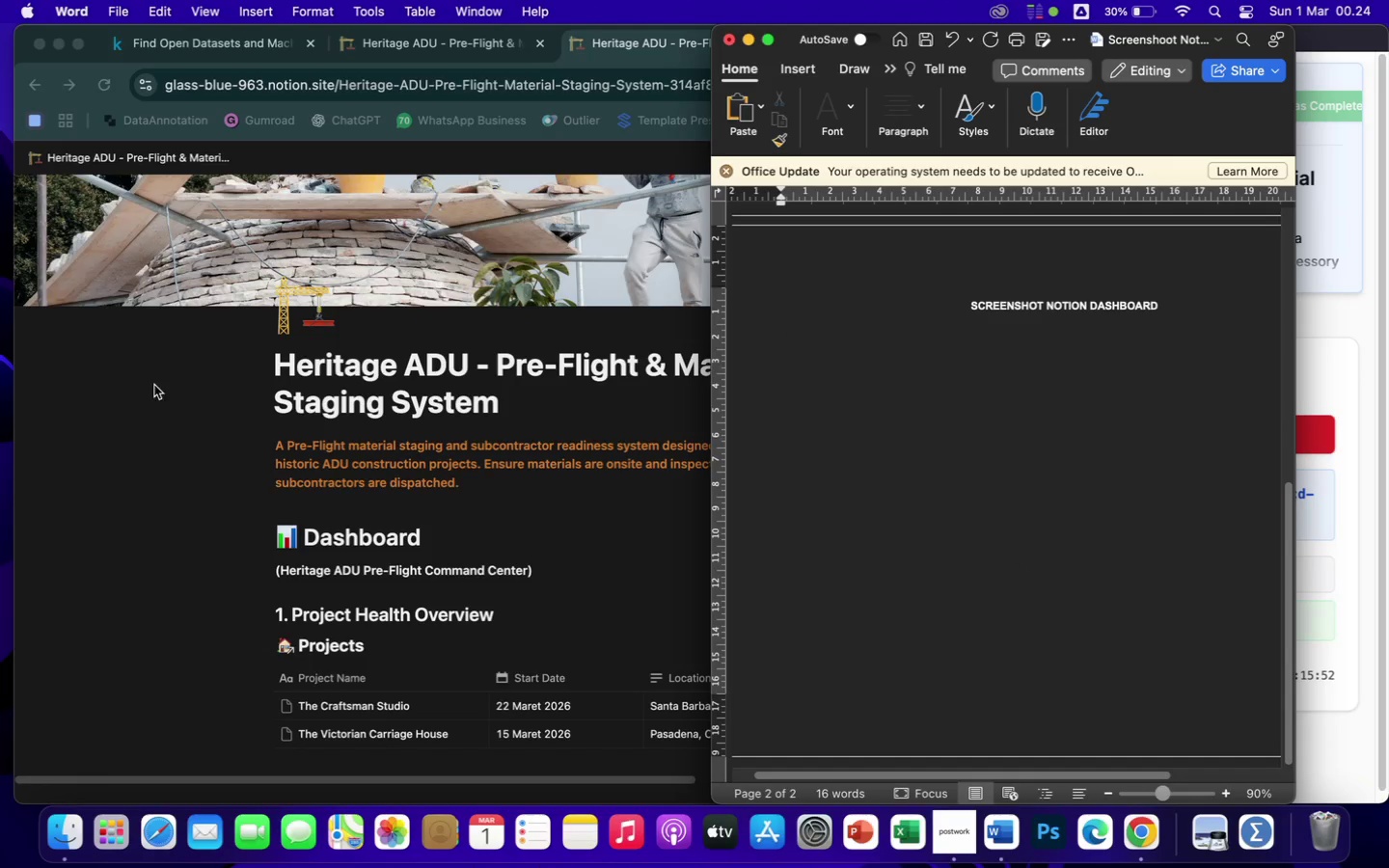 
left_click([150, 393])
 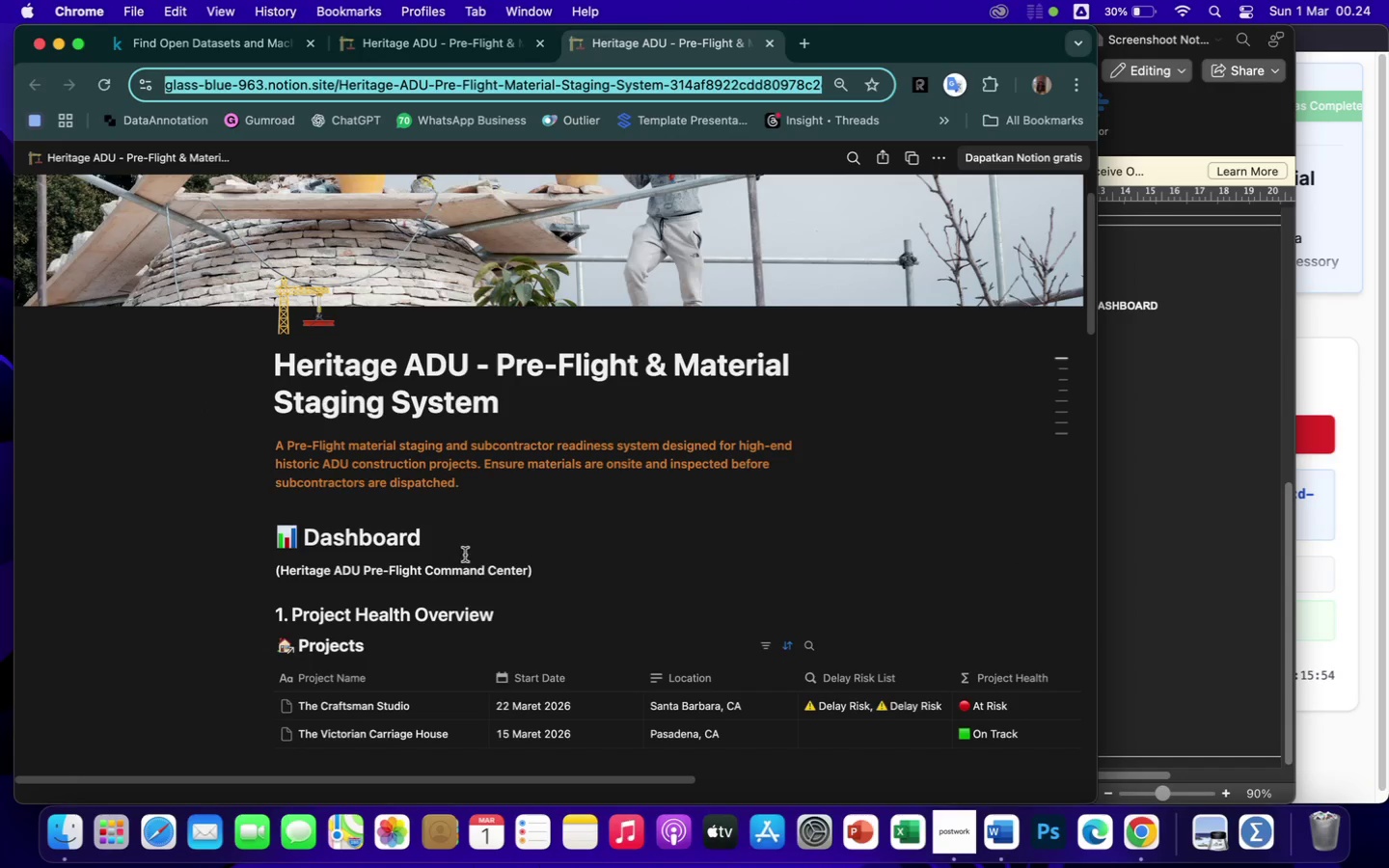 
scroll: coordinate [581, 608], scroll_direction: down, amount: 5.0
 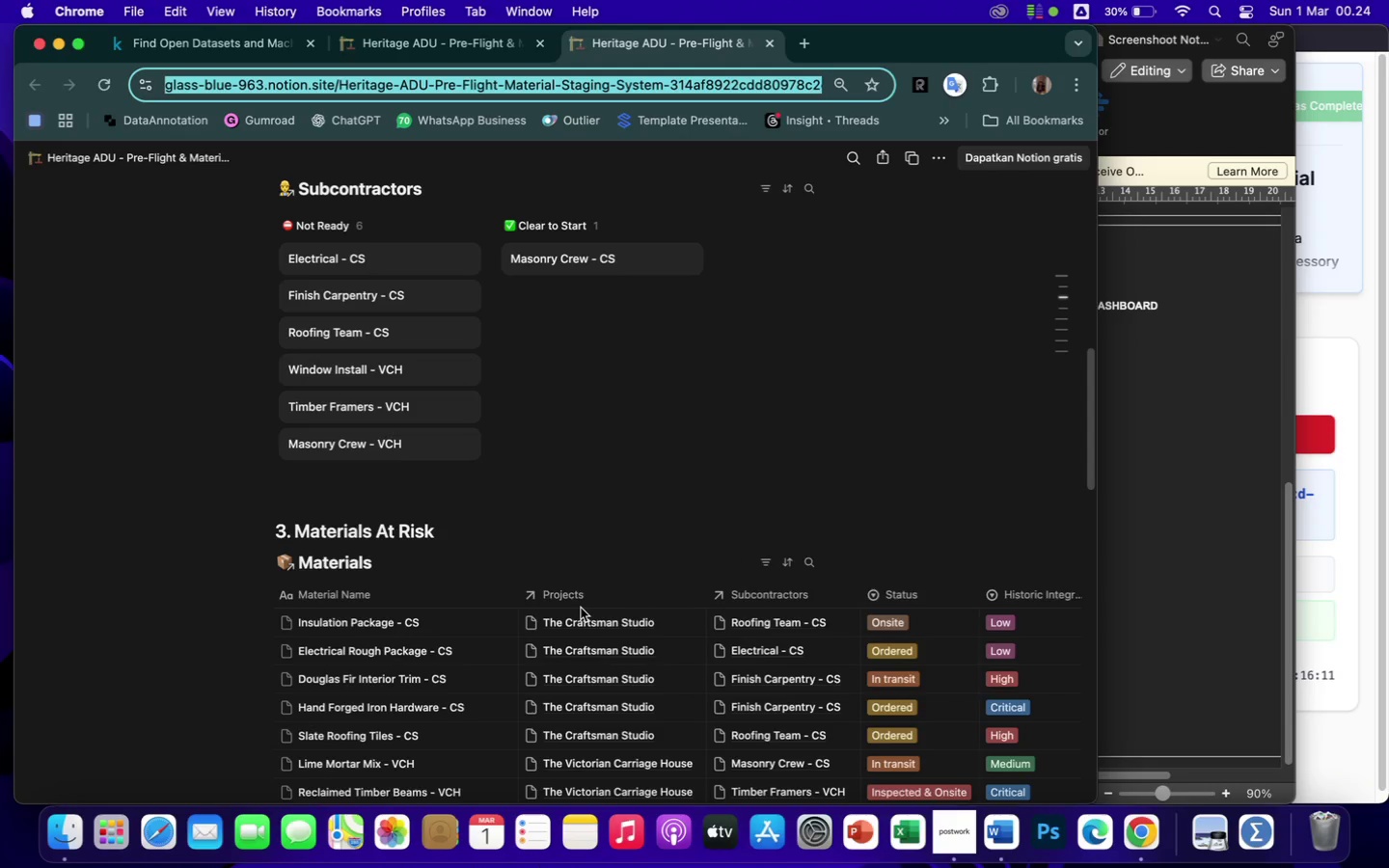 
wait(9.64)
 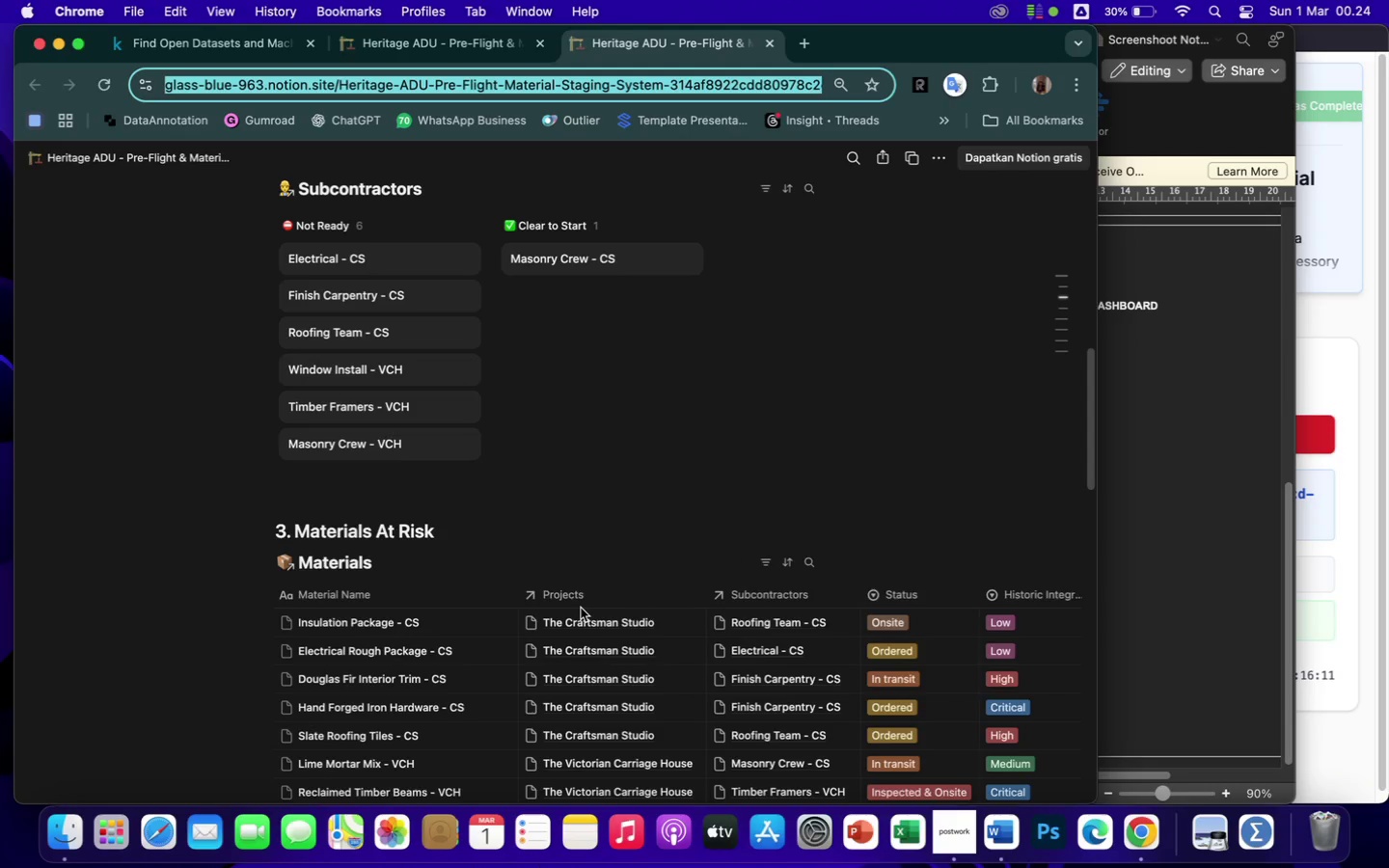 
left_click_drag(start_coordinate=[1096, 242], to_coordinate=[1142, 257])
 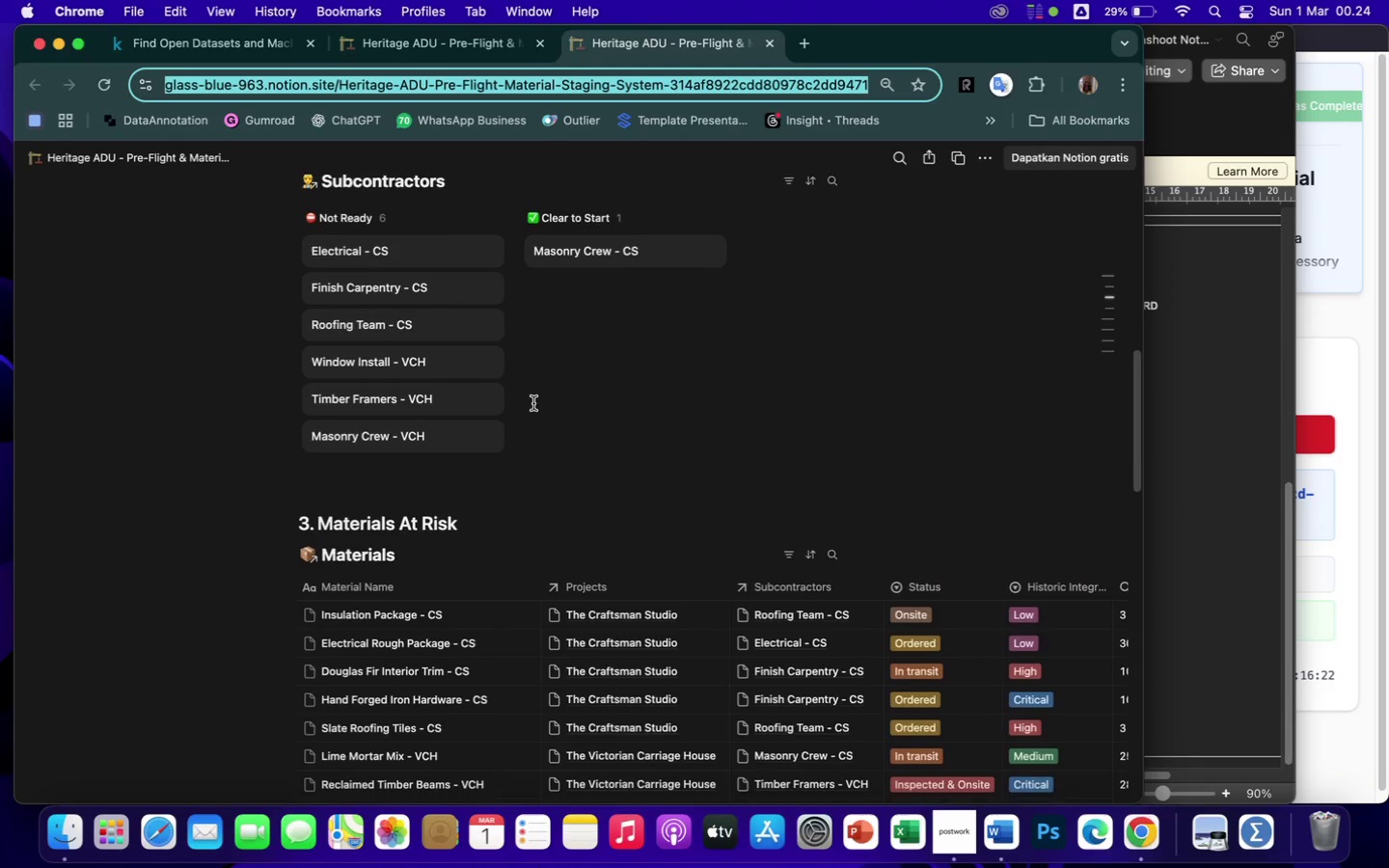 
wait(9.72)
 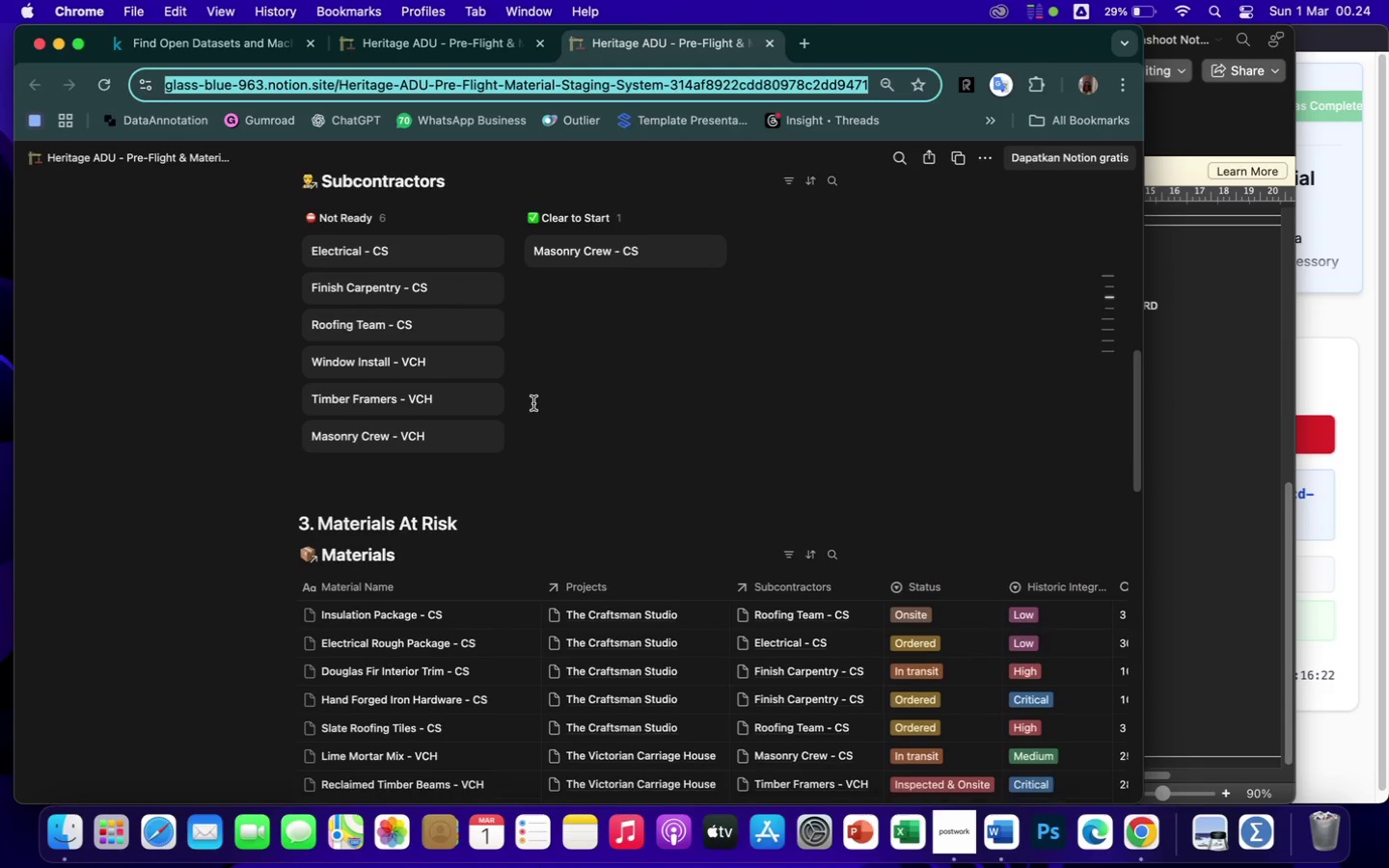 
left_click([1122, 85])
 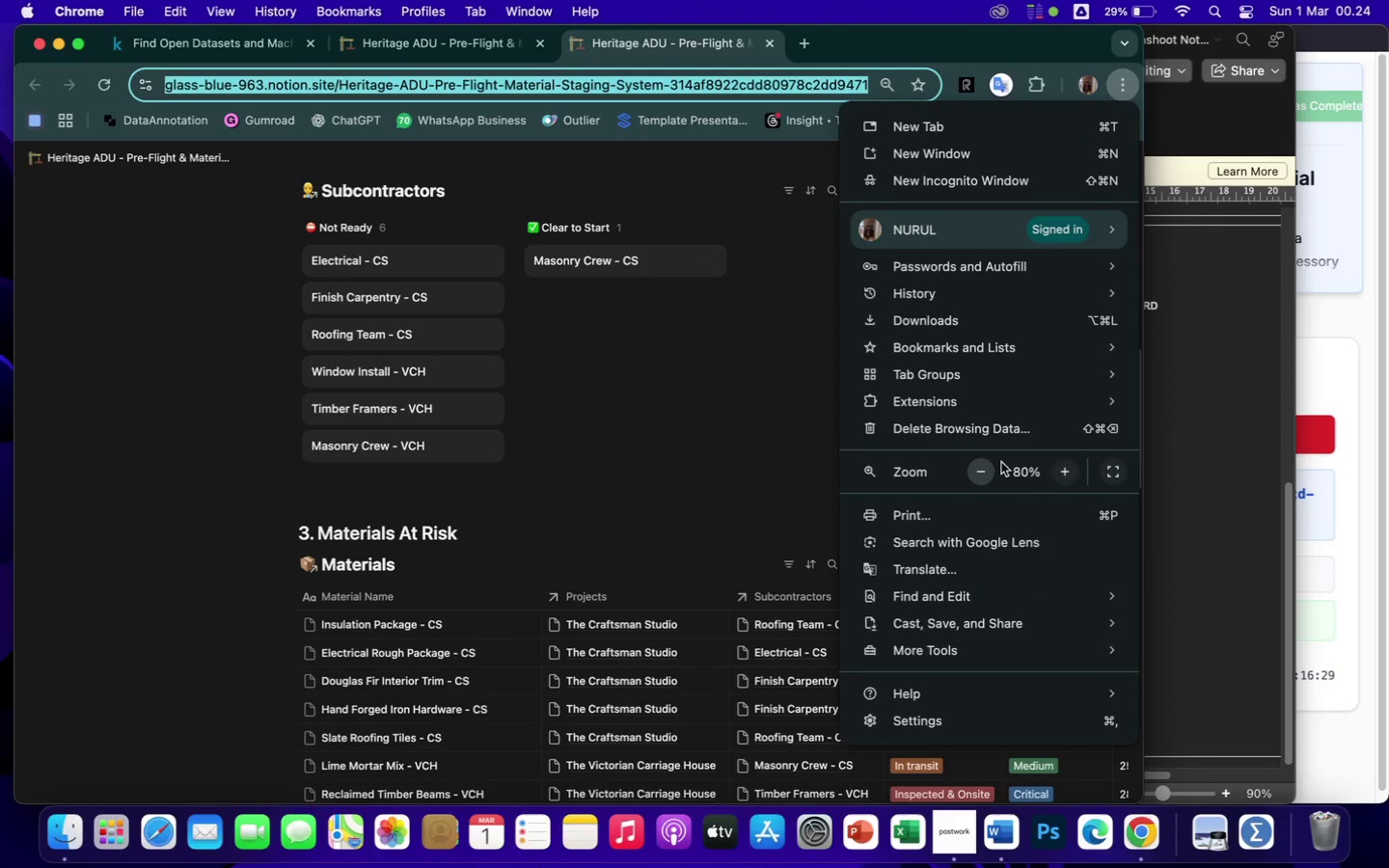 
left_click([987, 472])
 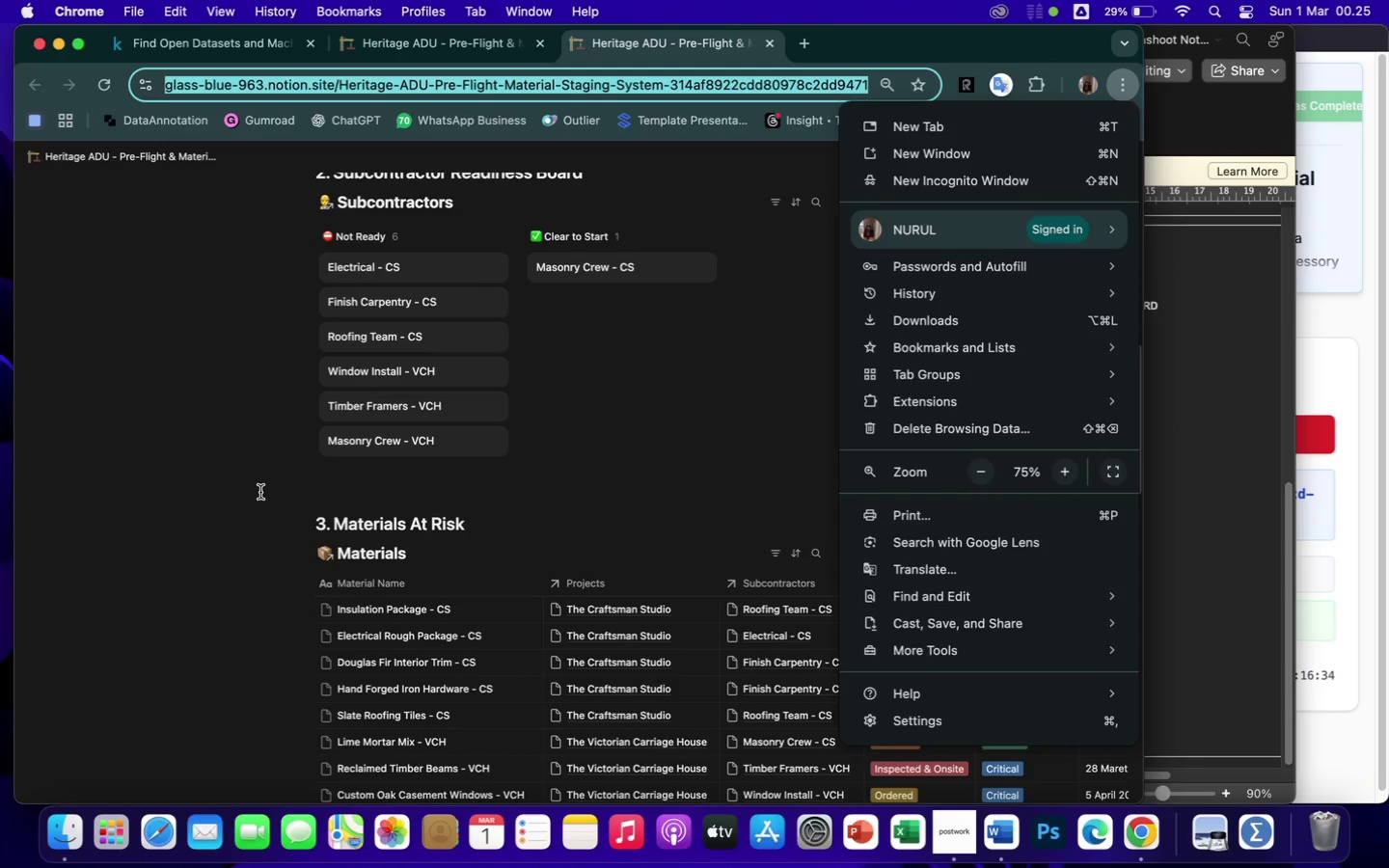 
wait(6.76)
 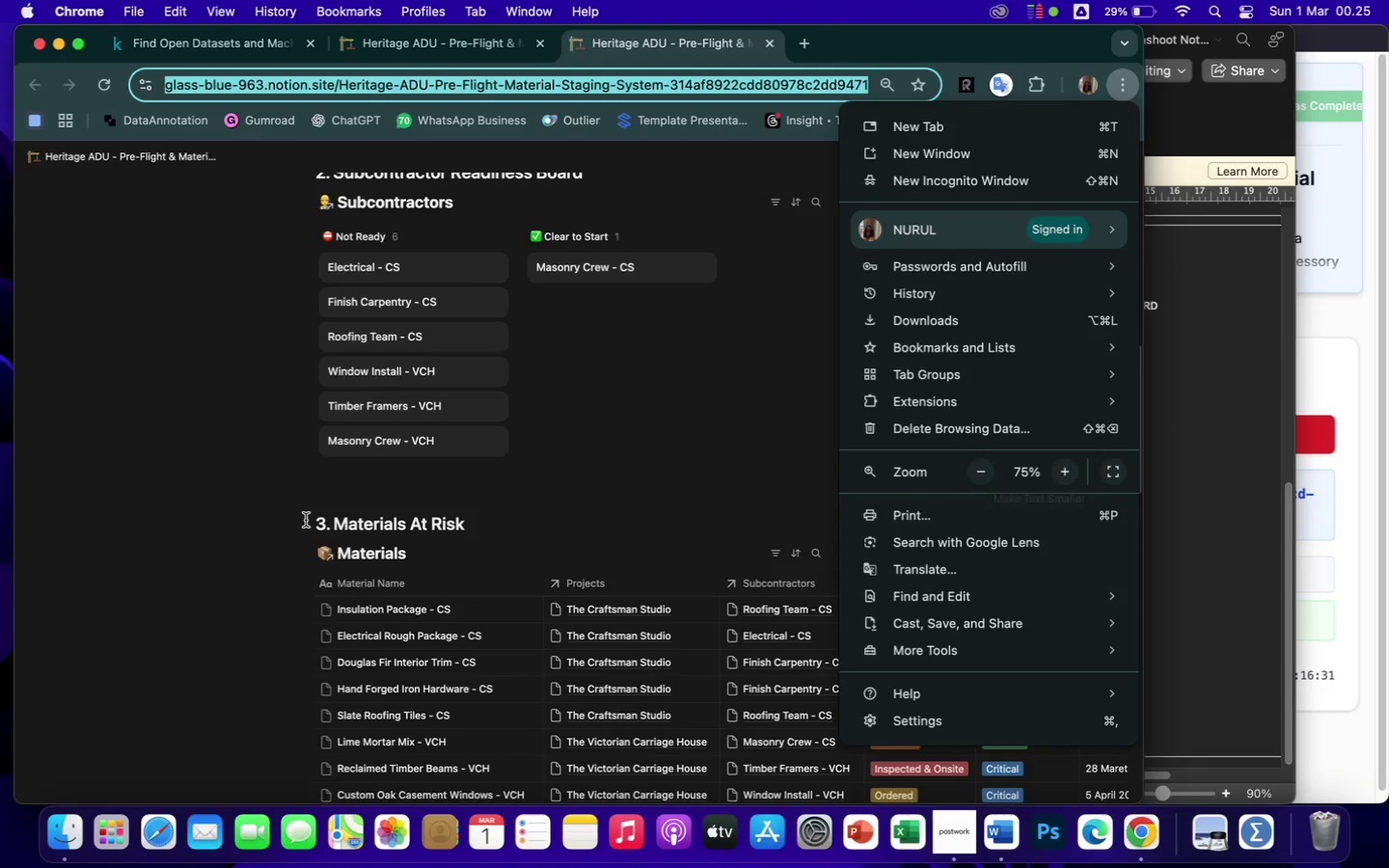 
left_click([362, 483])
 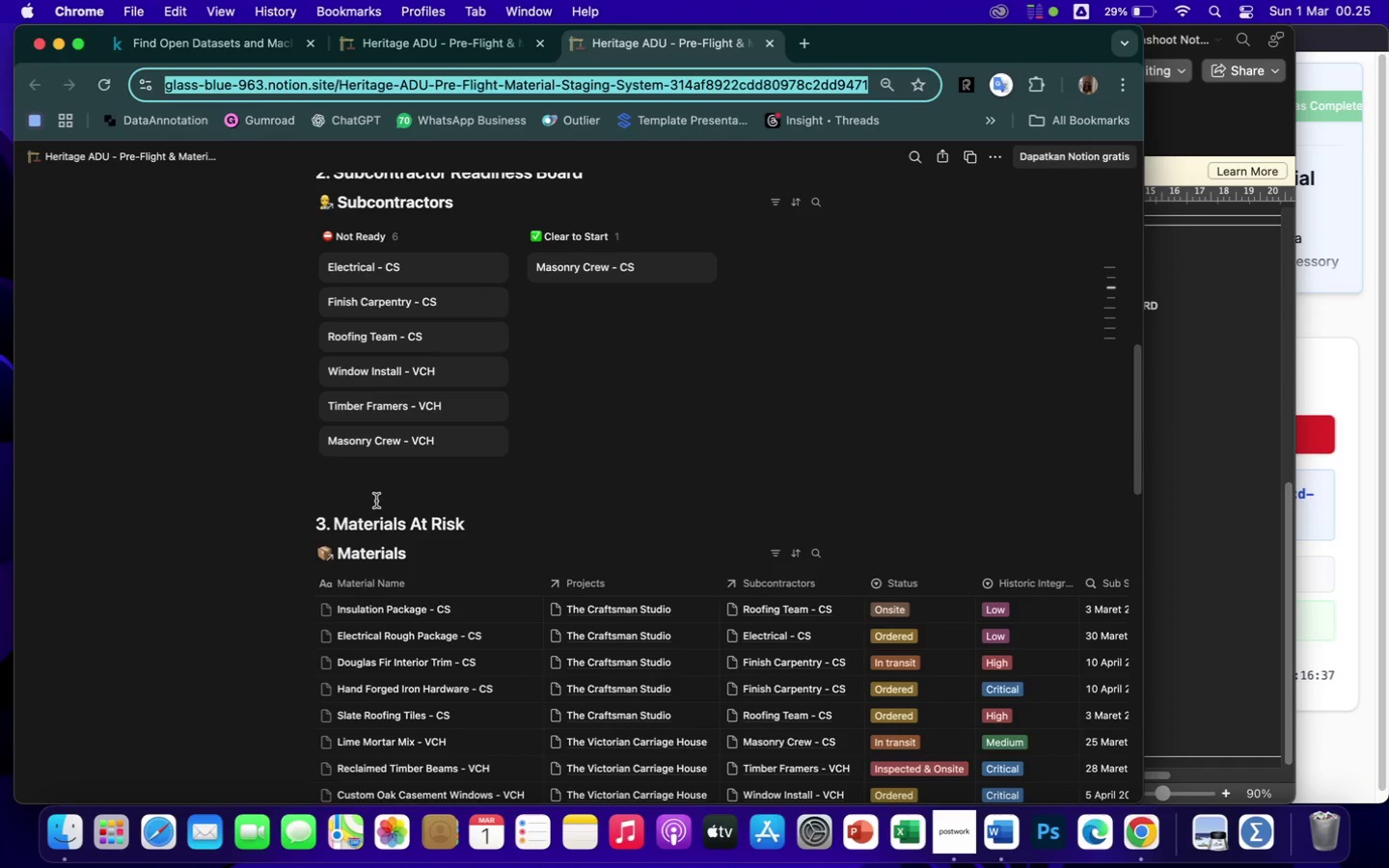 
left_click([376, 501])
 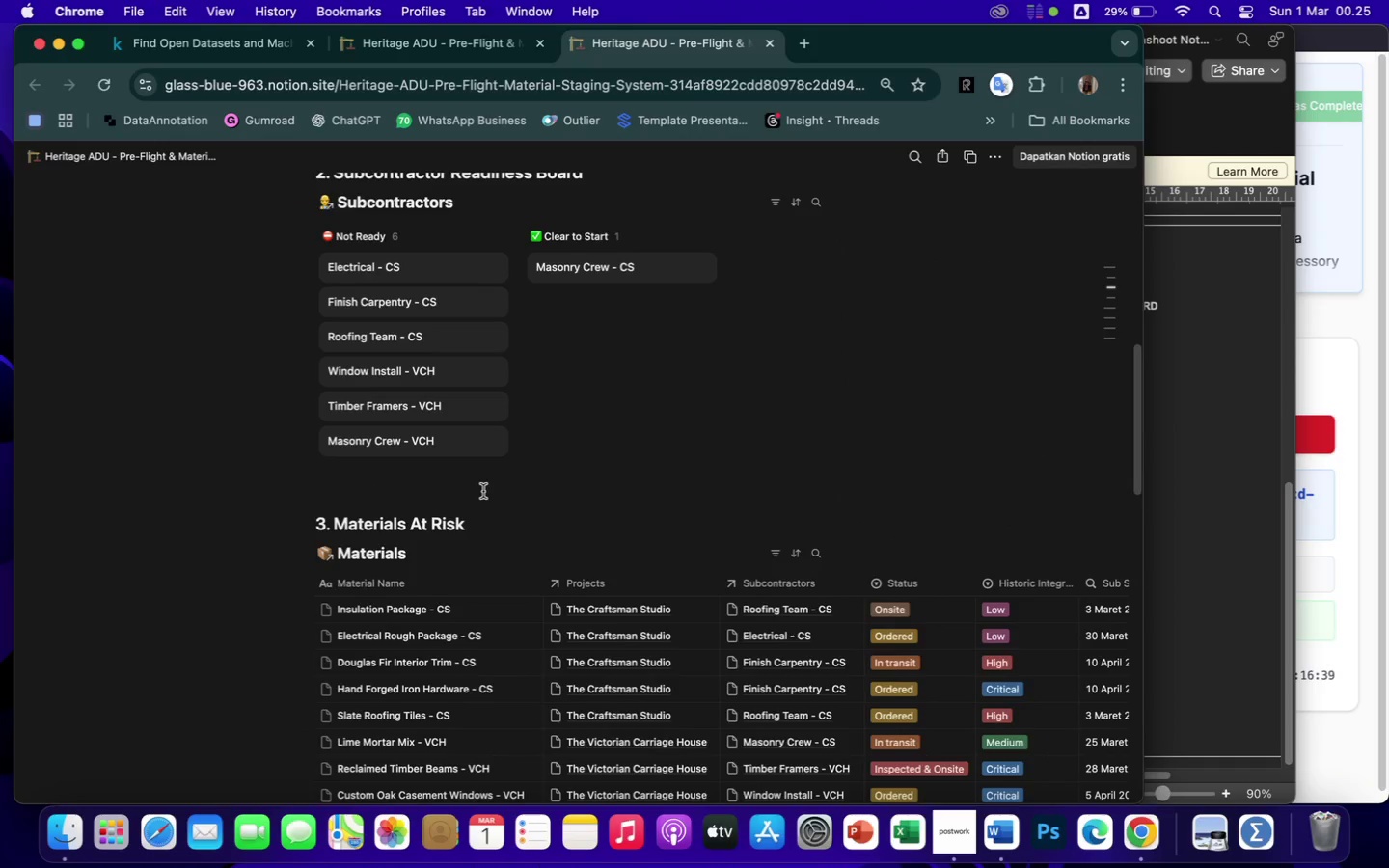 
scroll: coordinate [483, 491], scroll_direction: up, amount: 1.0
 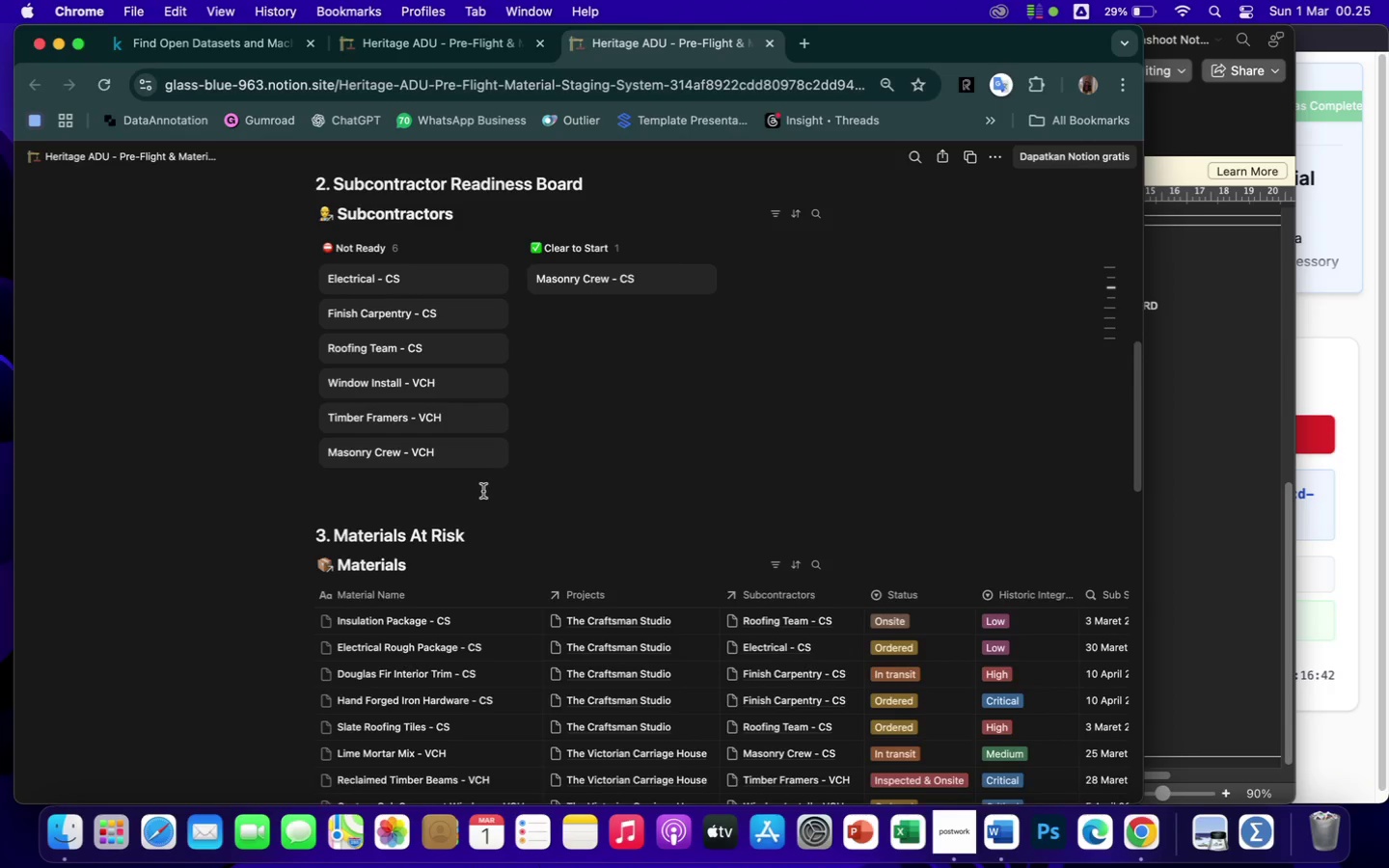 
hold_key(key=ShiftLeft, duration=2.42)
 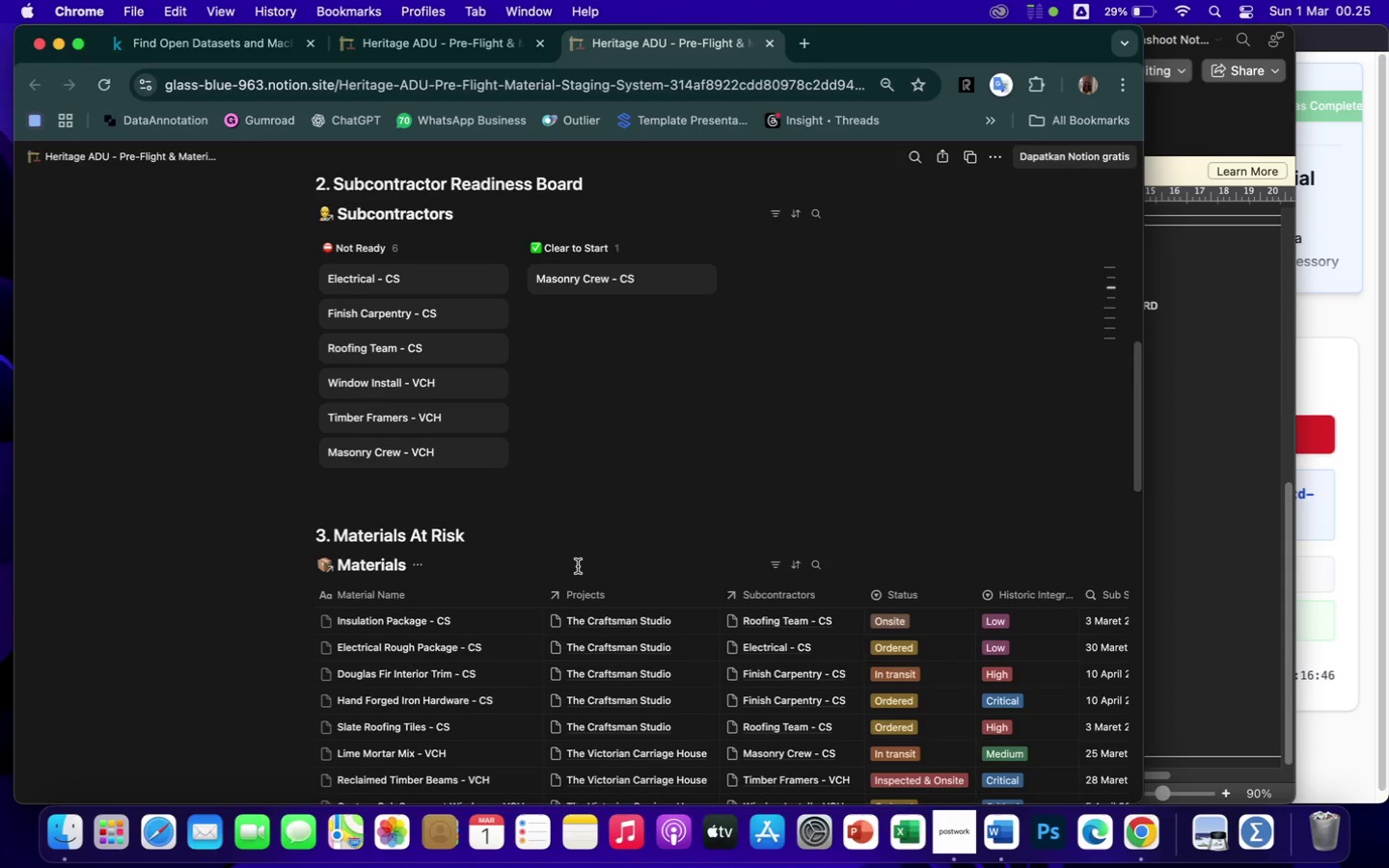 
scroll: coordinate [578, 566], scroll_direction: down, amount: 6.0
 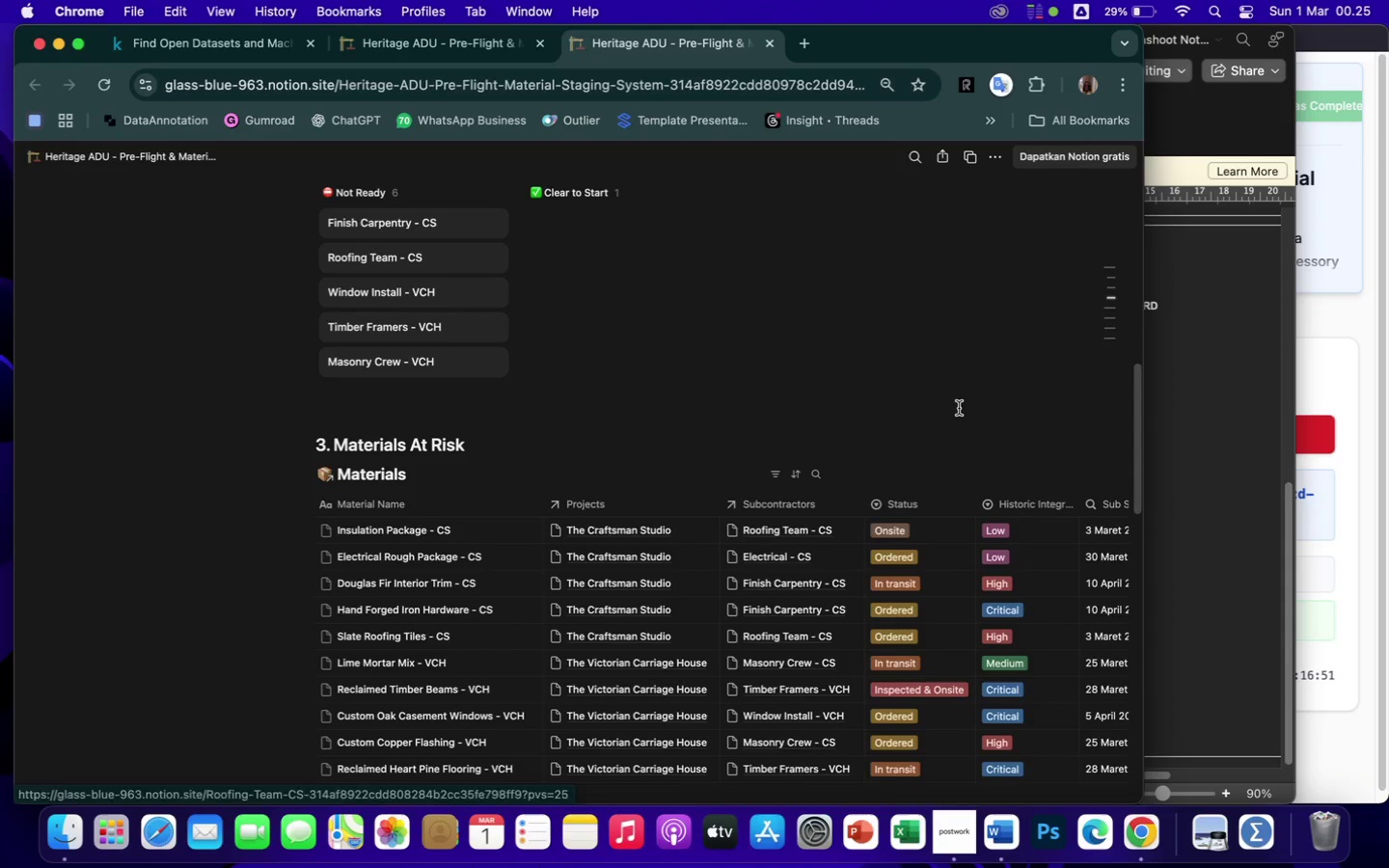 
wait(5.46)
 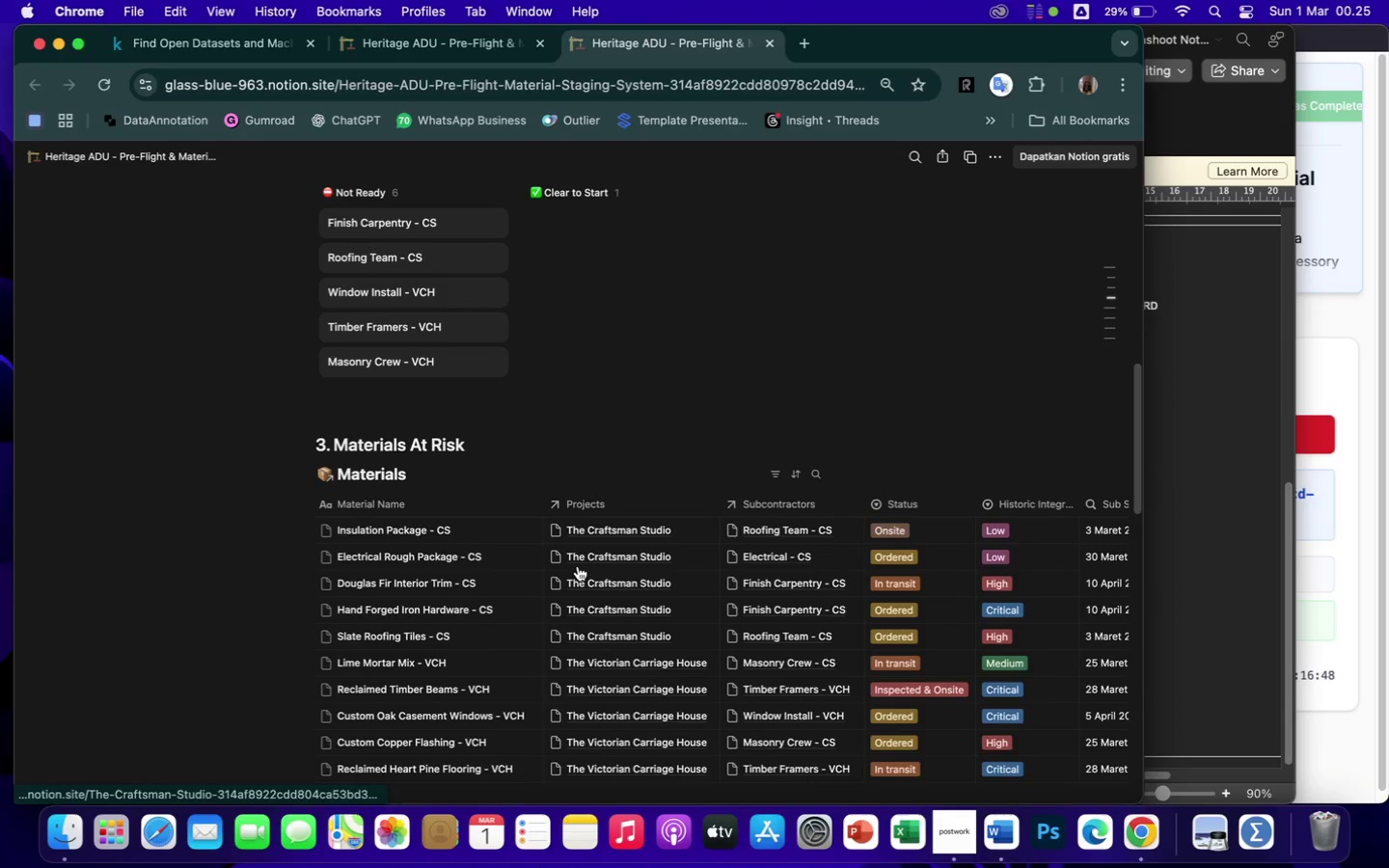 
left_click([1124, 82])
 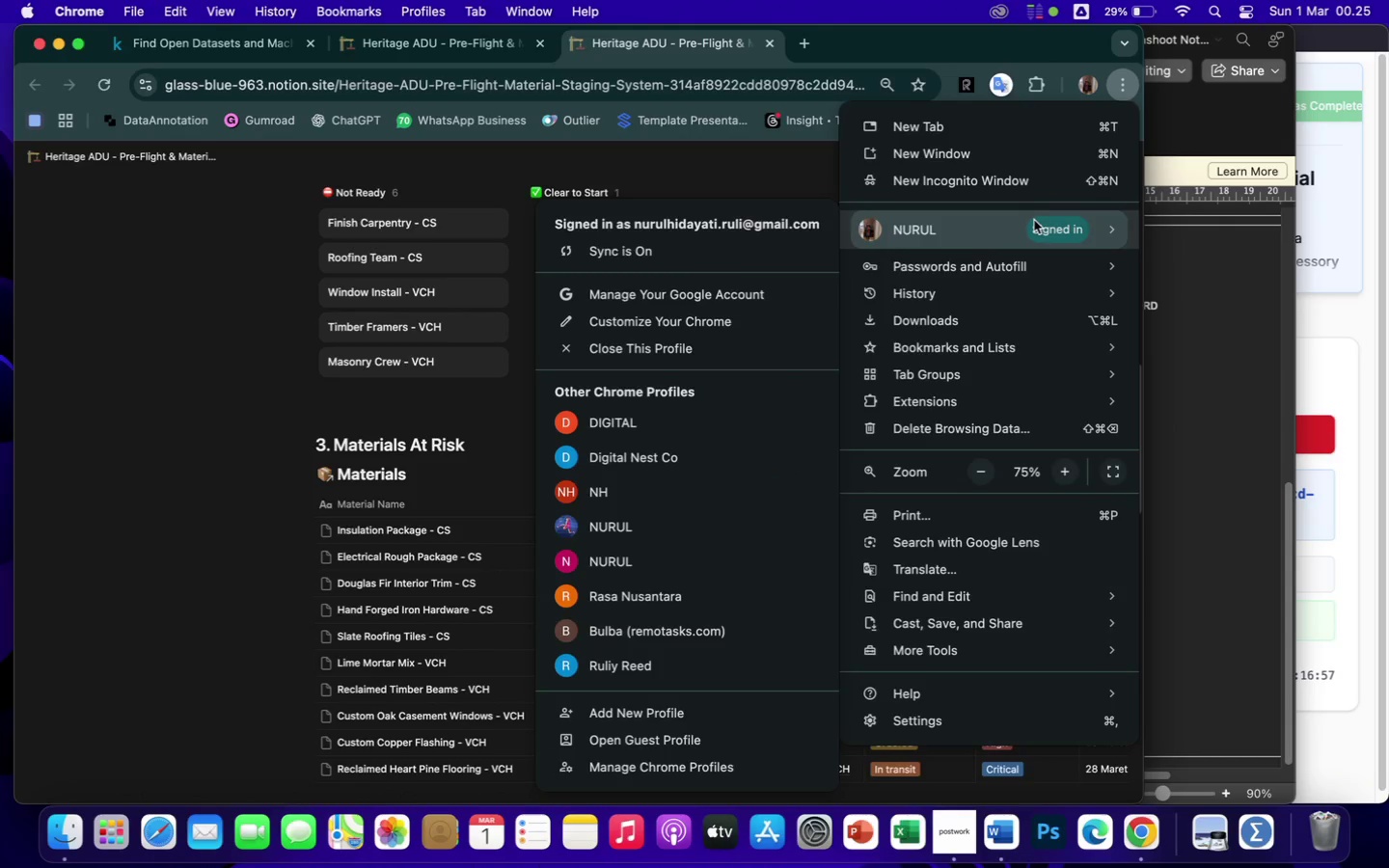 
wait(5.72)
 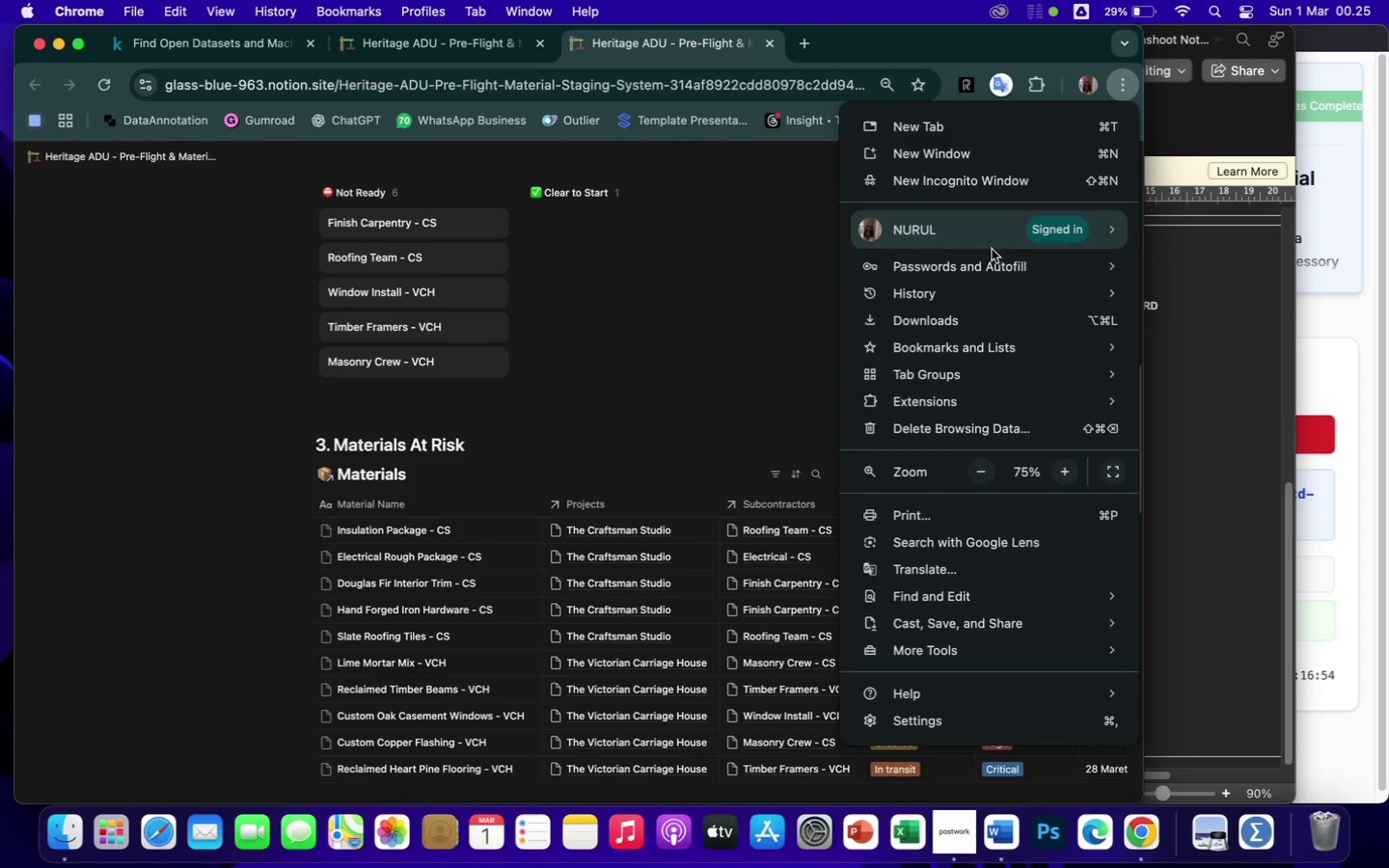 
left_click([985, 469])
 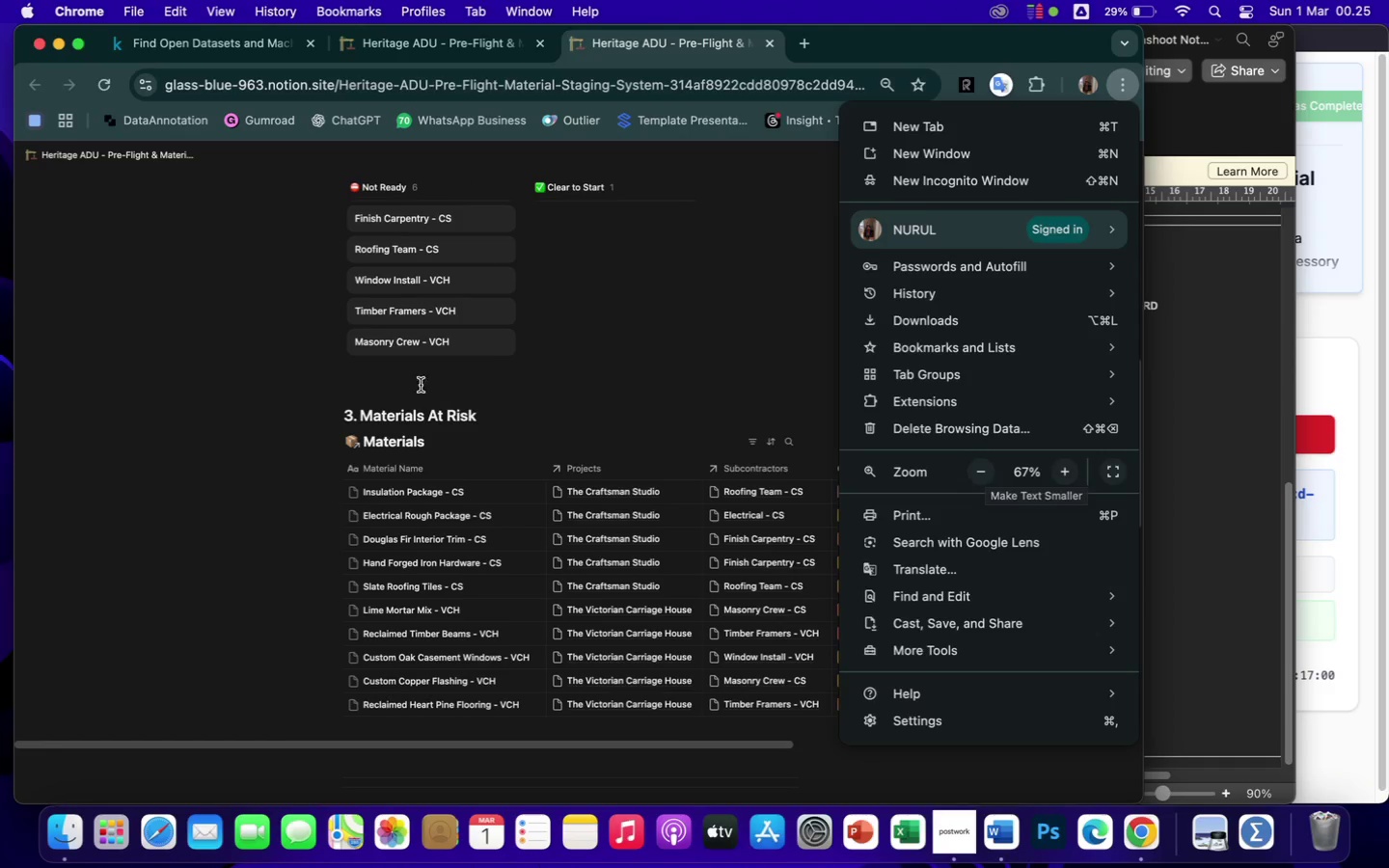 
left_click([226, 411])
 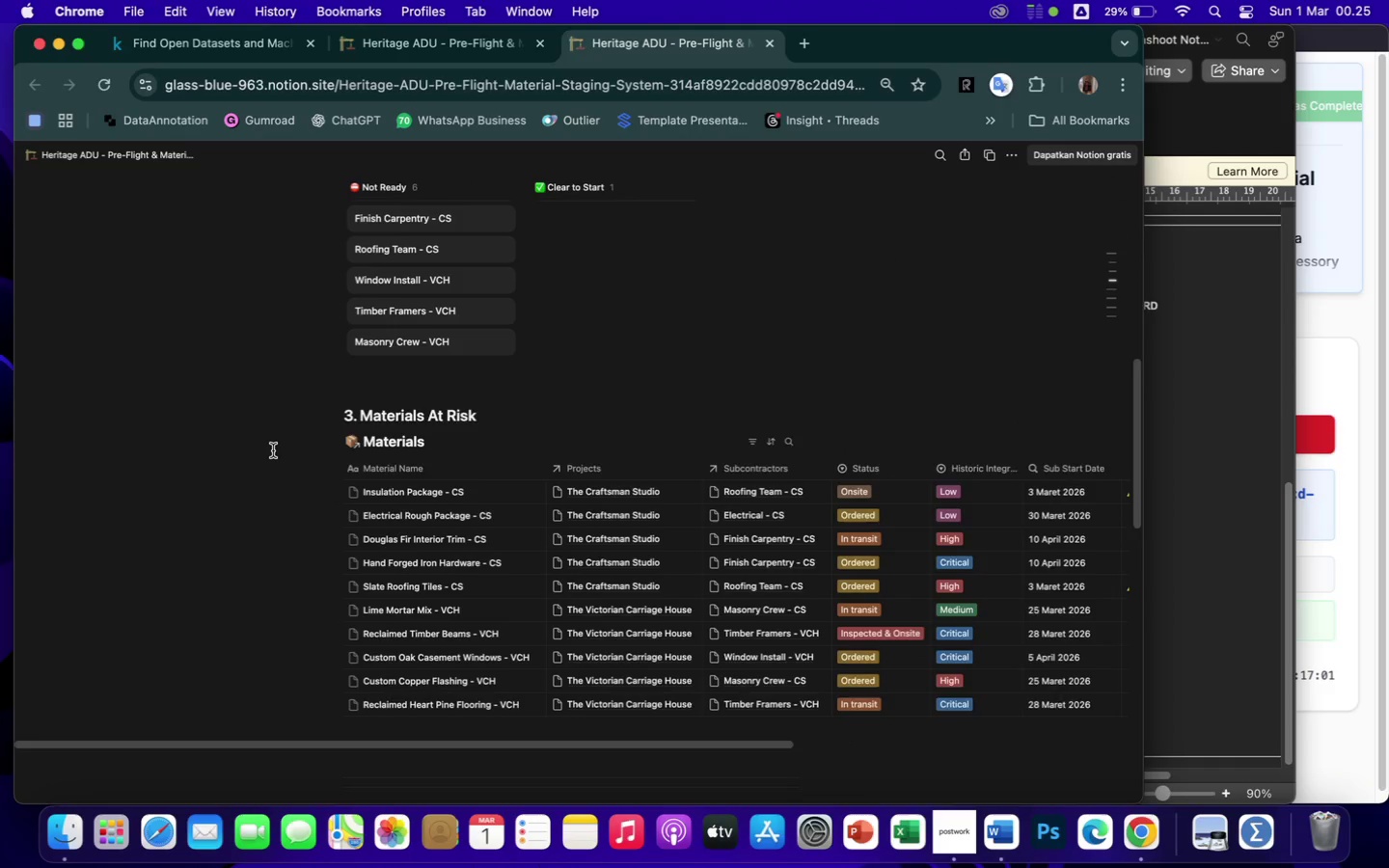 
scroll: coordinate [273, 450], scroll_direction: up, amount: 4.0
 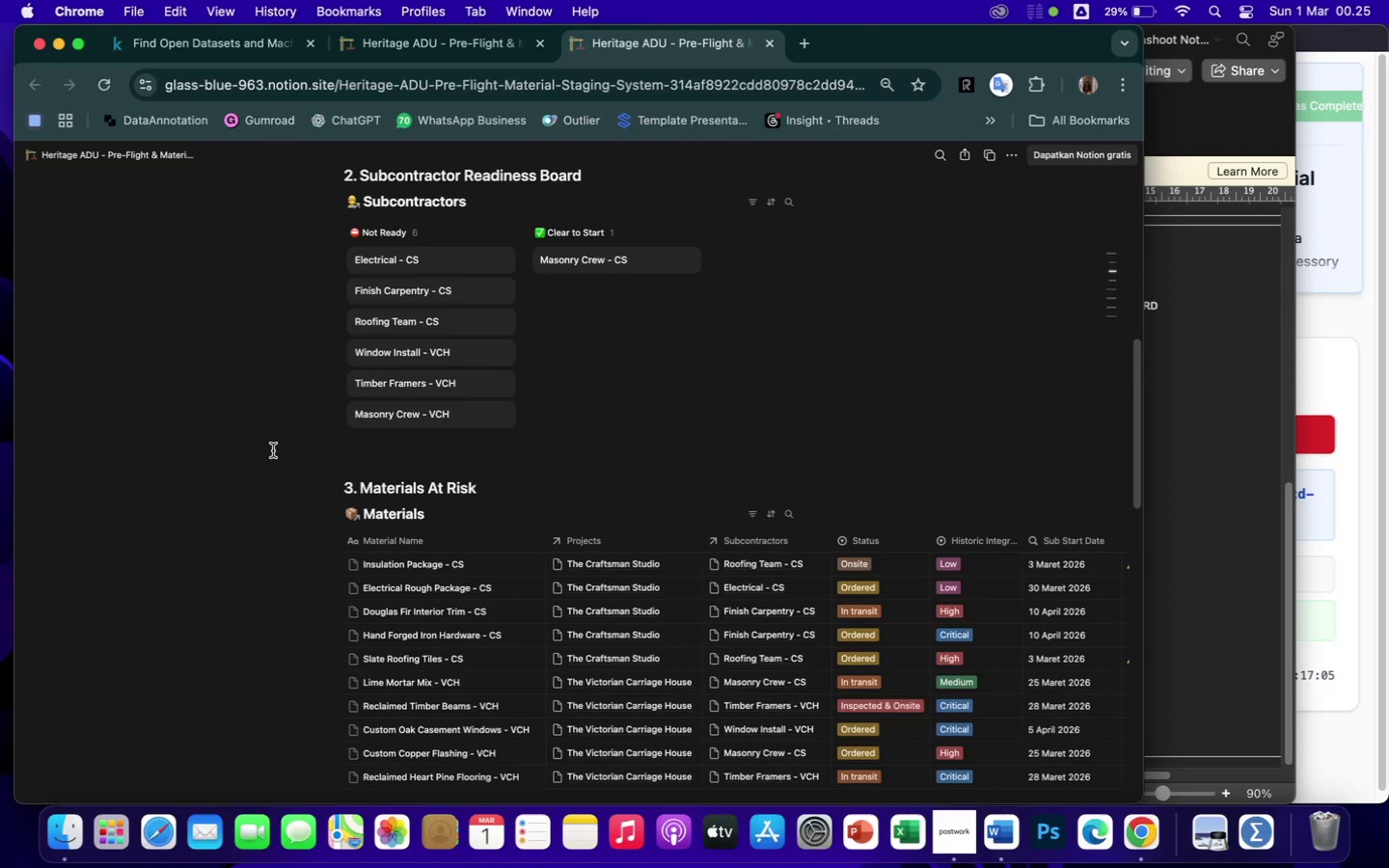 
key(Meta+Shift+CommandLeft)
 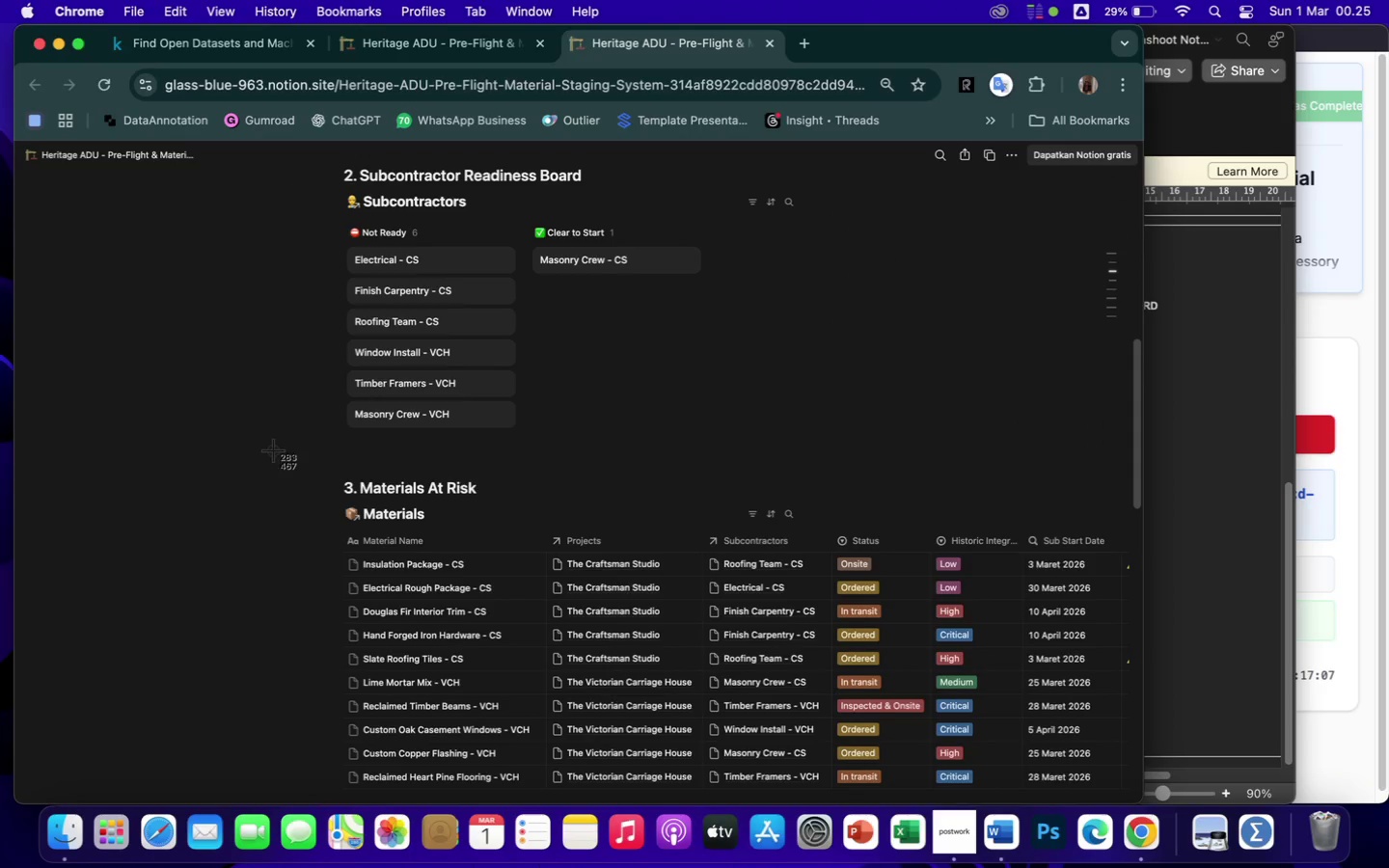 
key(Meta+Shift+4)
 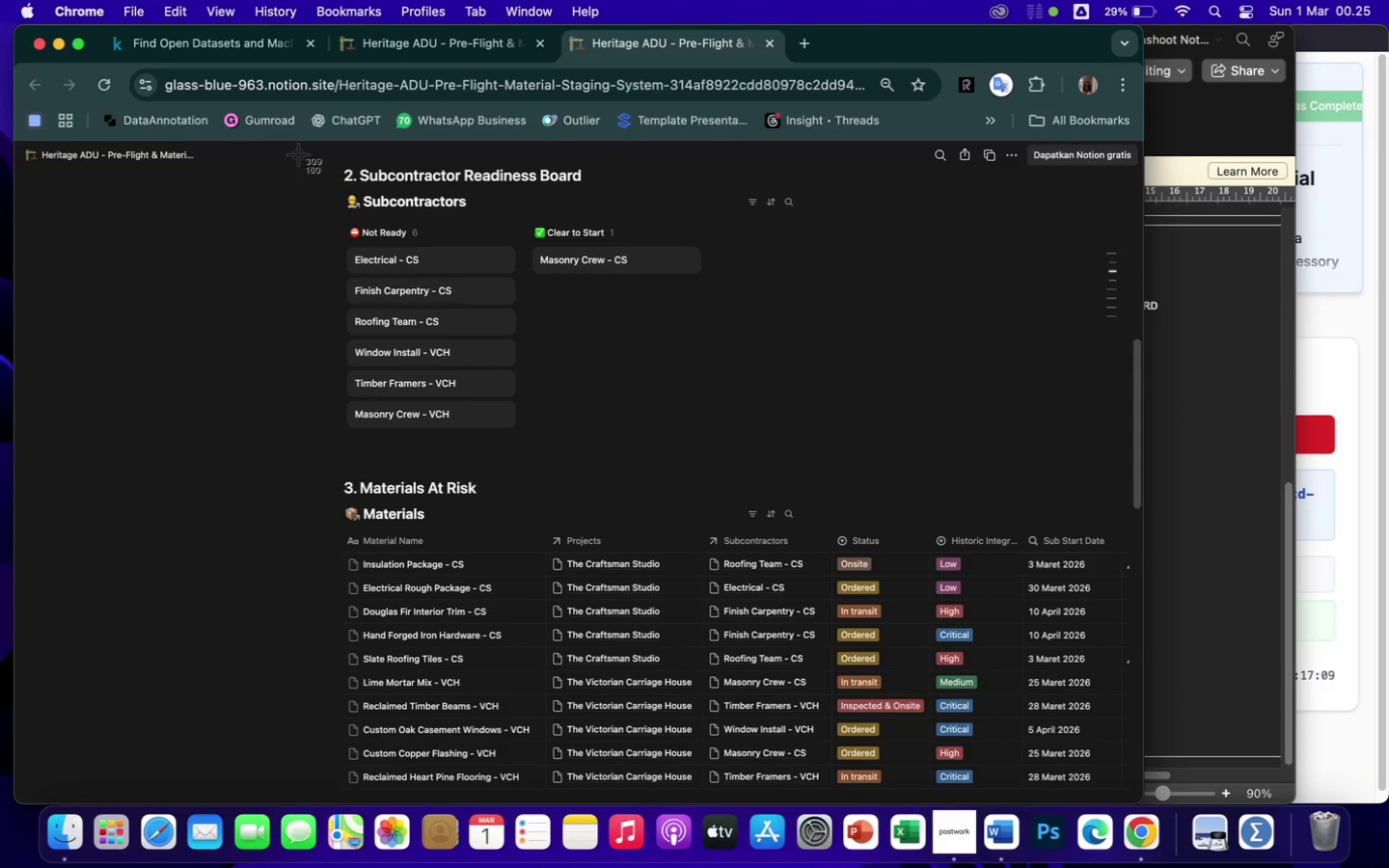 
left_click_drag(start_coordinate=[305, 155], to_coordinate=[1125, 800])
 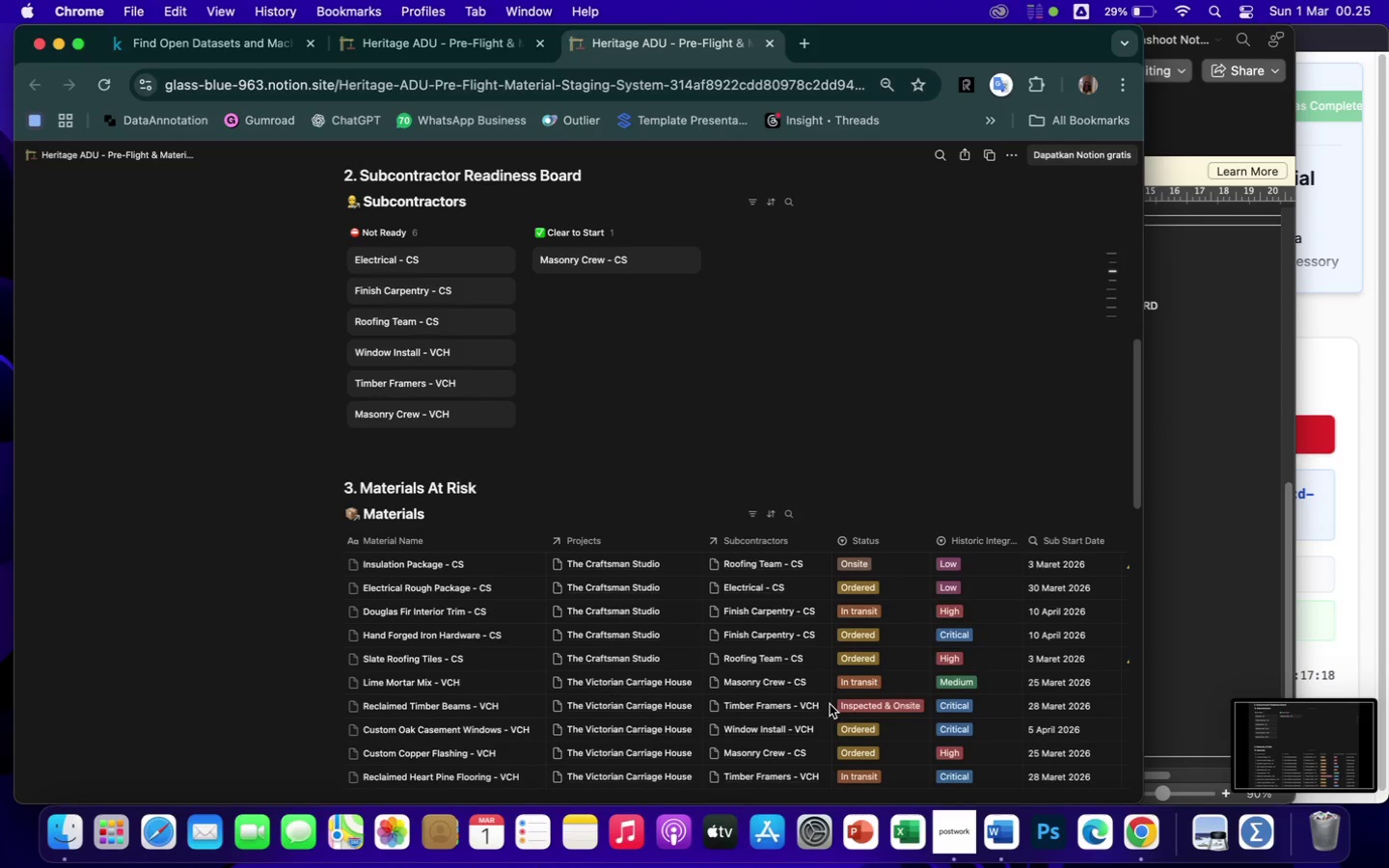 
scroll: coordinate [830, 704], scroll_direction: down, amount: 65.0
 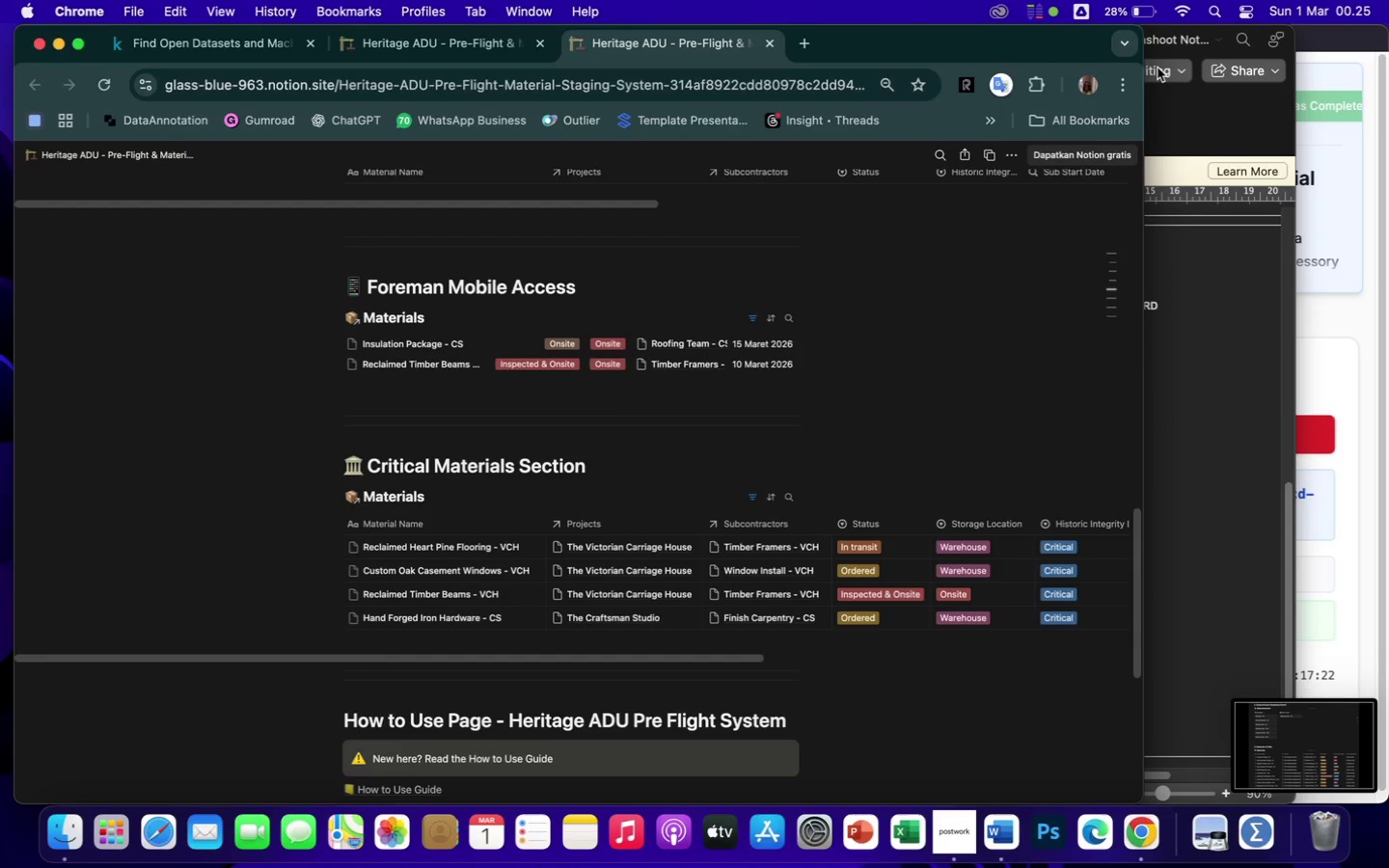 
left_click([1129, 81])
 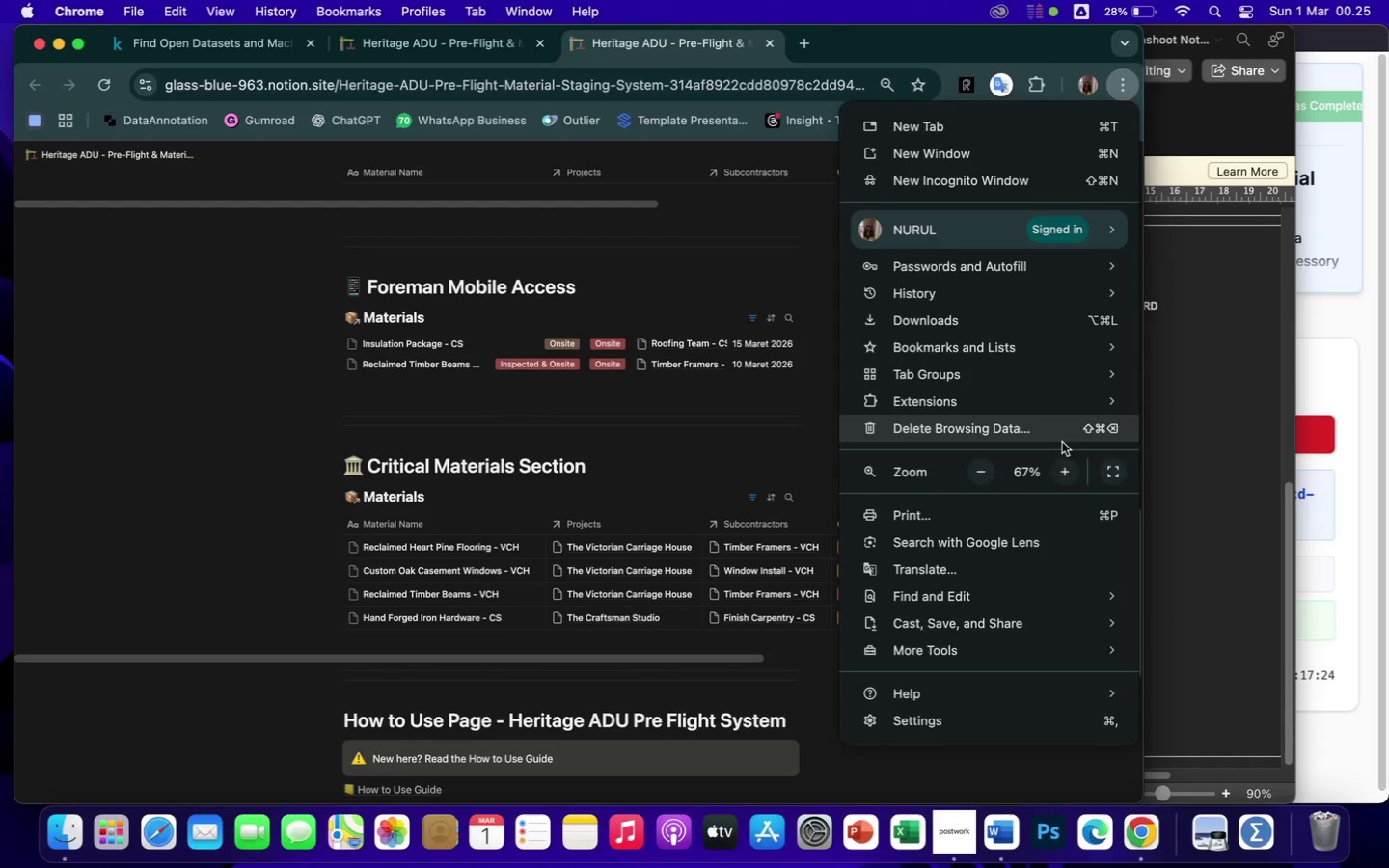 
left_click([1071, 476])
 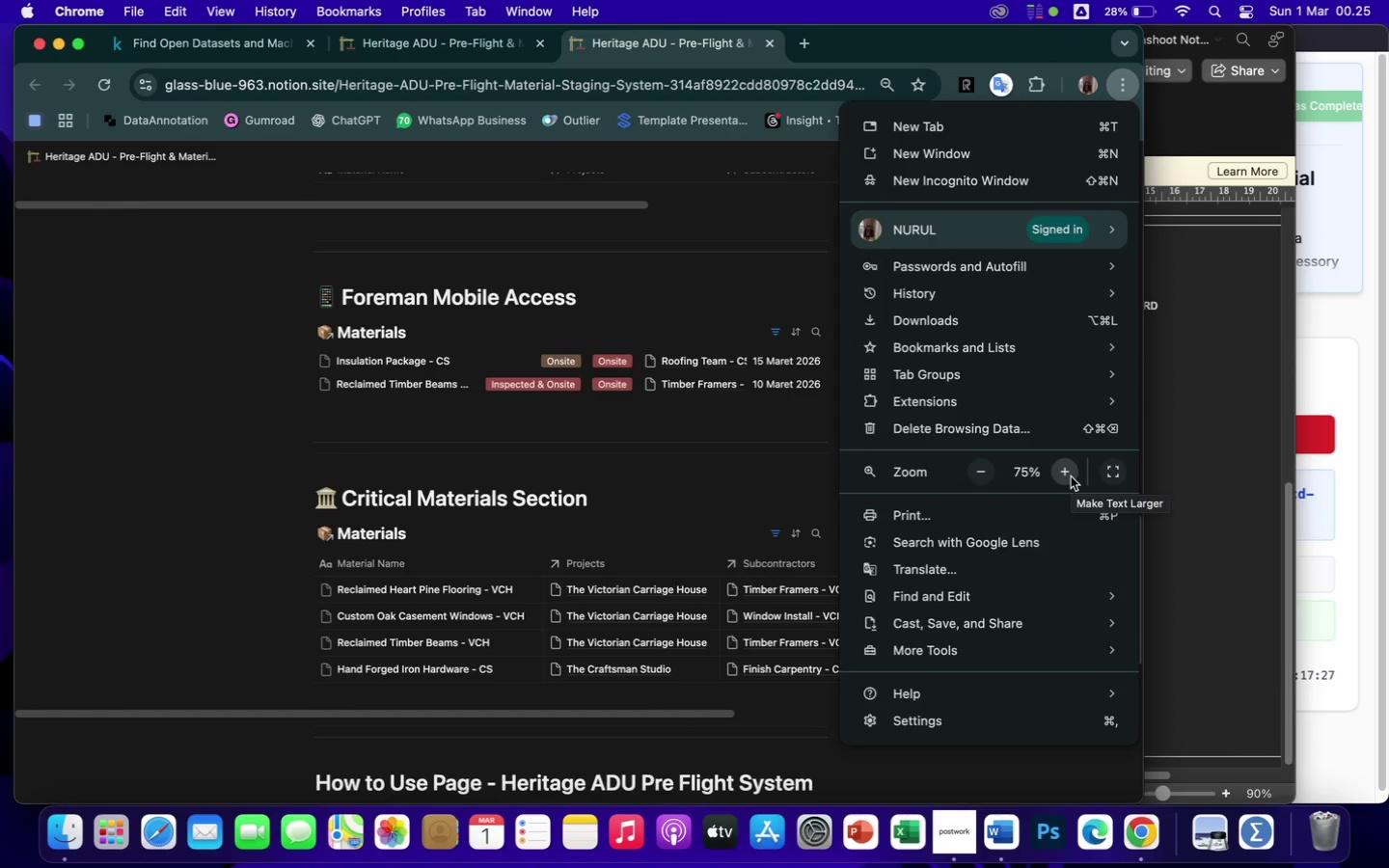 
left_click([1071, 476])
 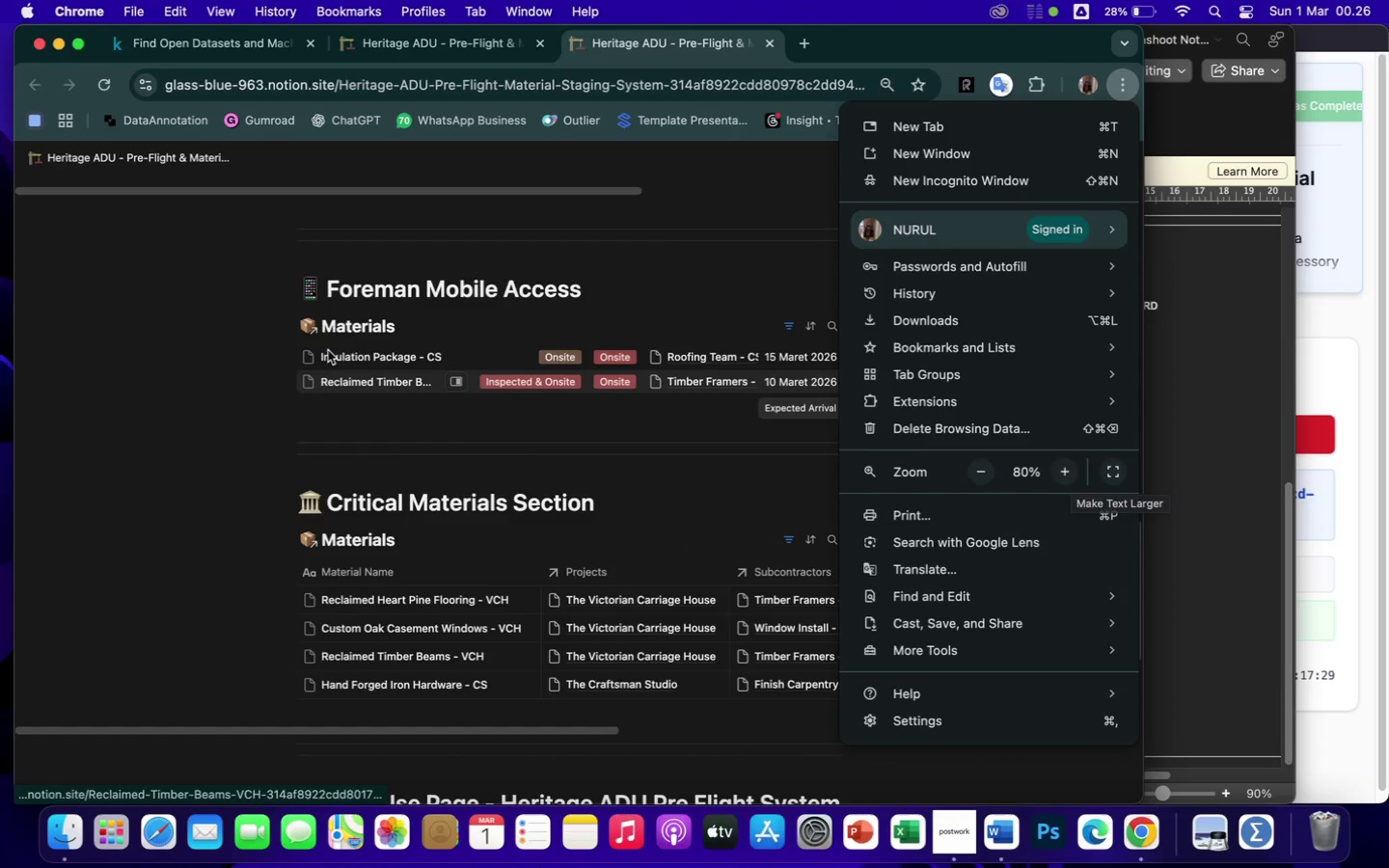 
left_click([192, 368])
 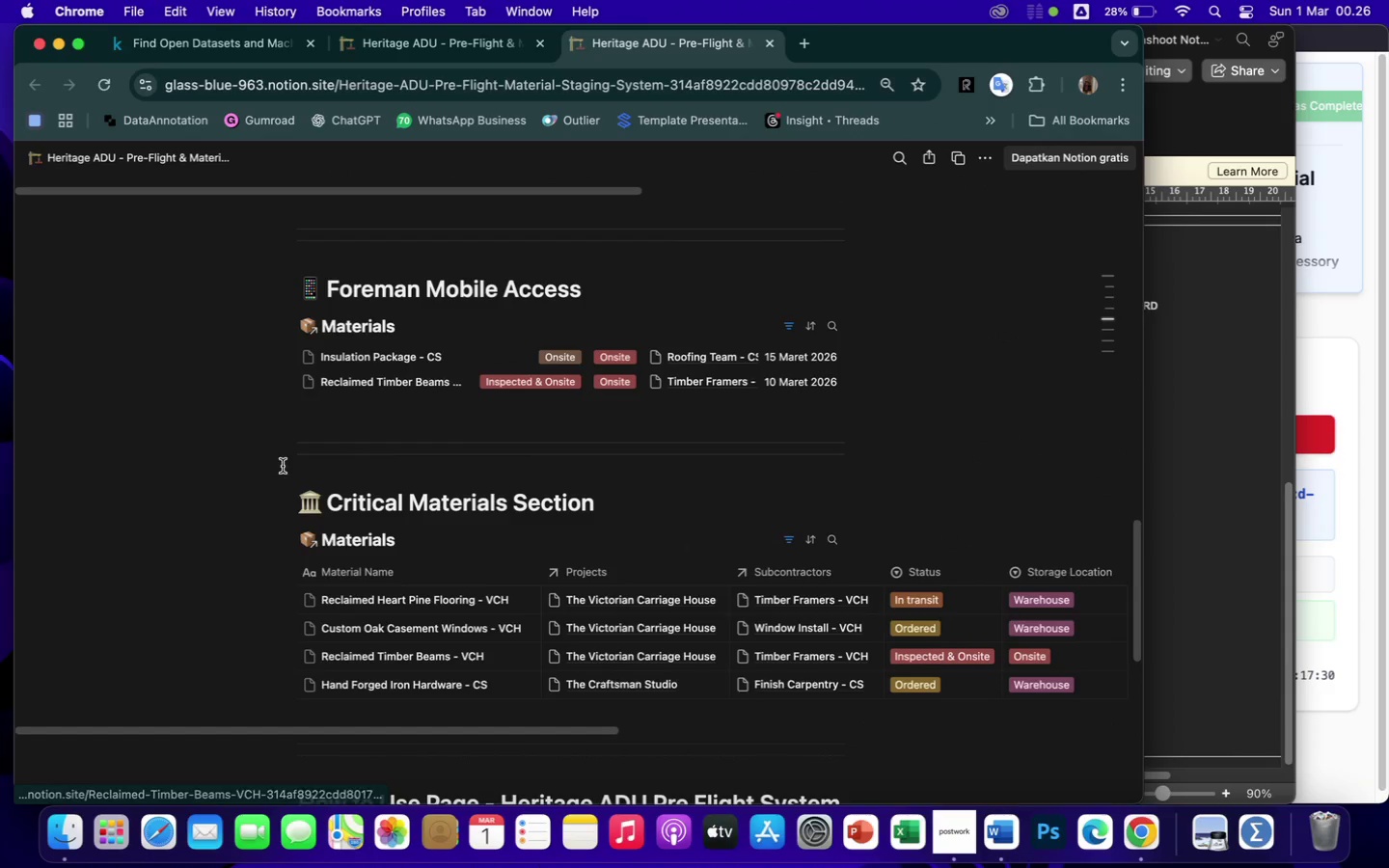 
scroll: coordinate [283, 466], scroll_direction: down, amount: 5.0
 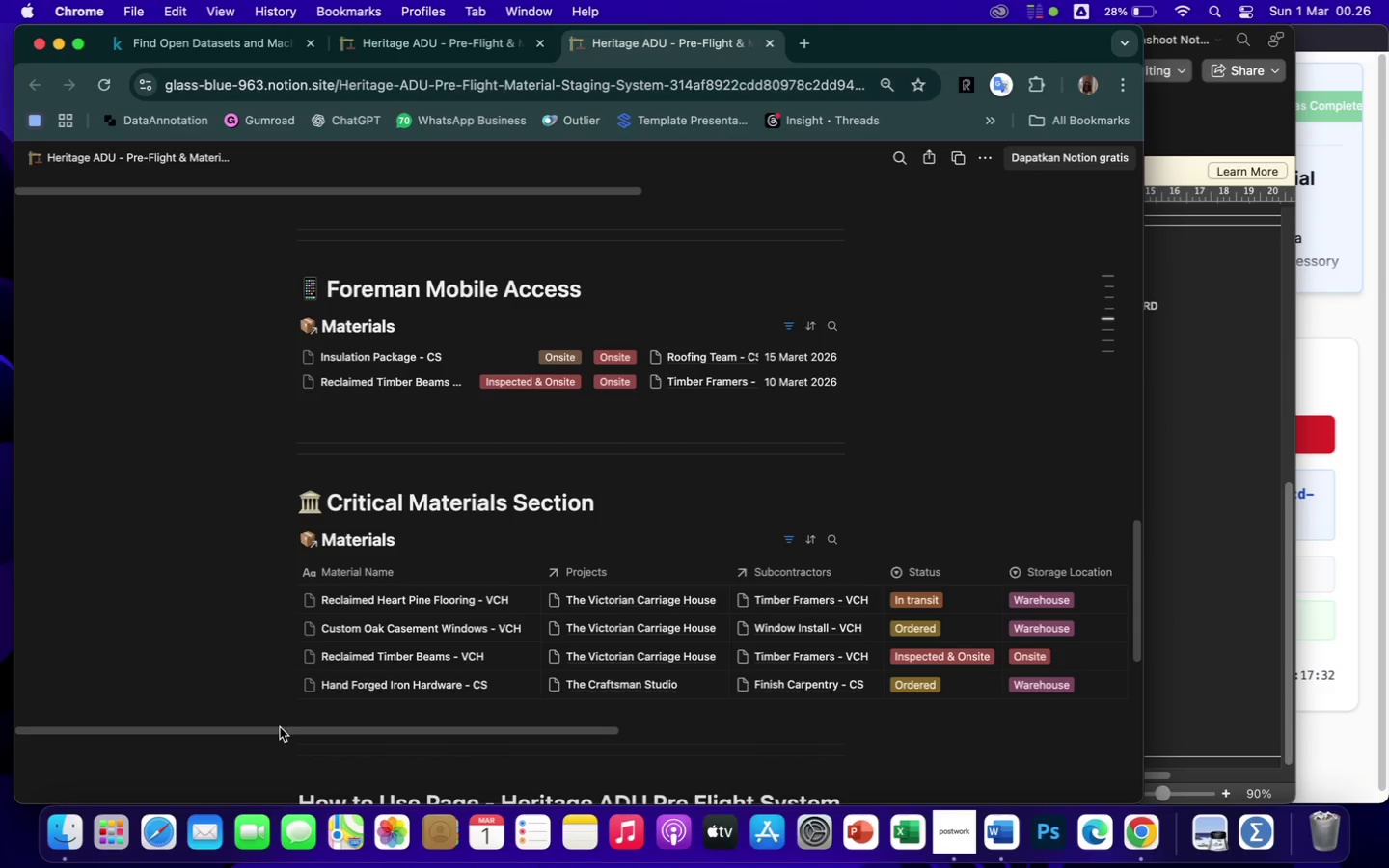 
left_click_drag(start_coordinate=[279, 731], to_coordinate=[420, 765])
 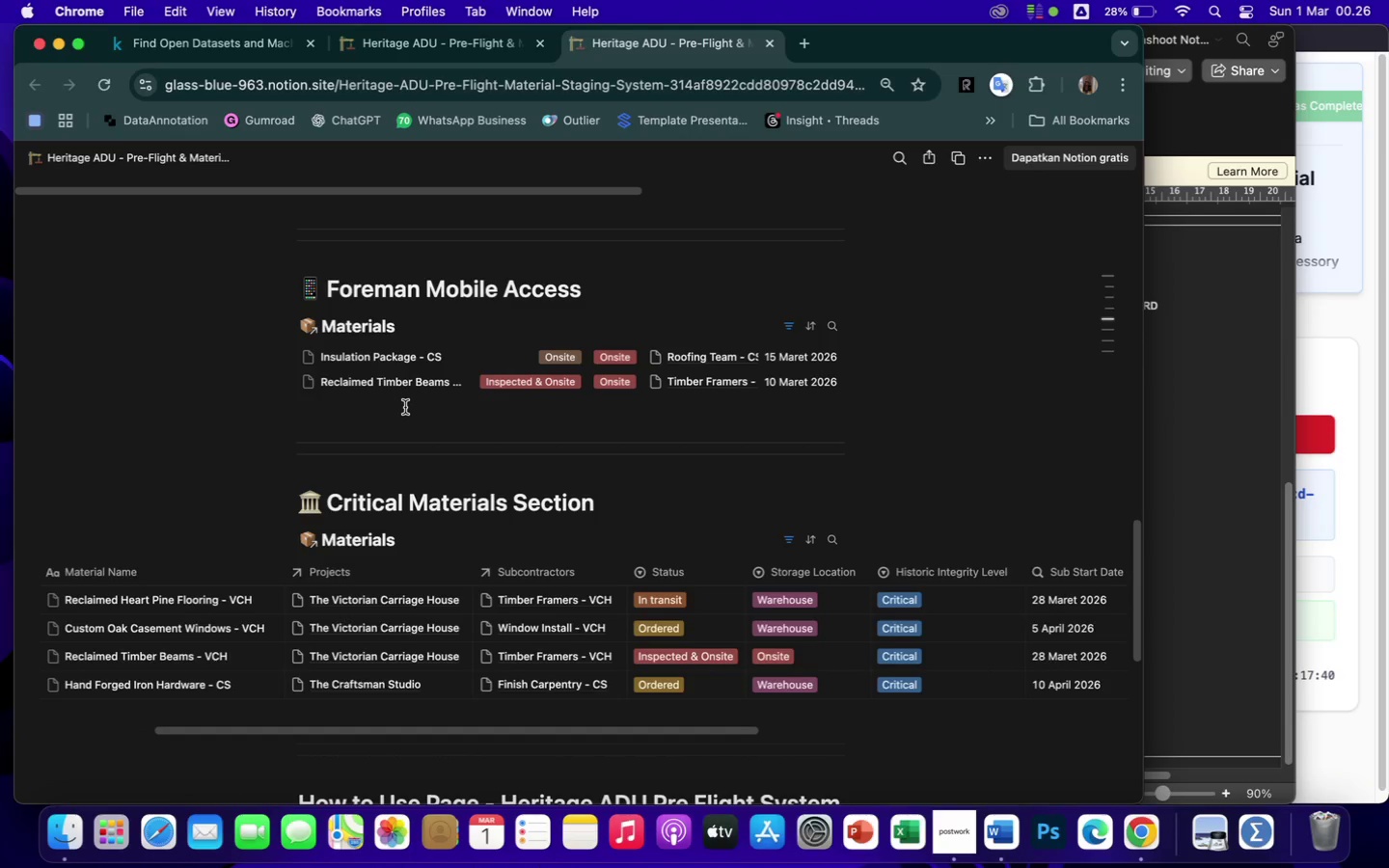 
left_click([405, 407])
 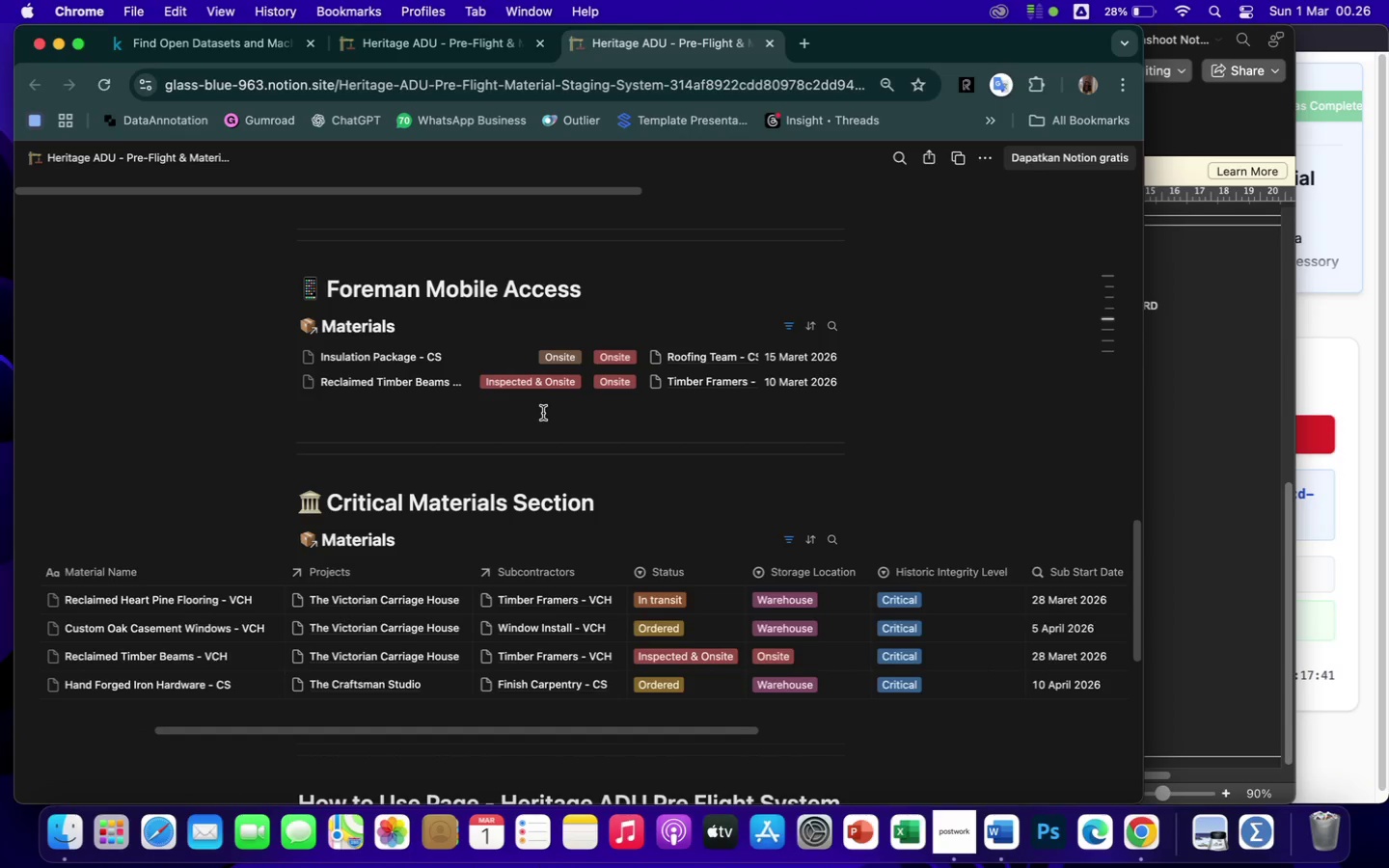 
scroll: coordinate [543, 413], scroll_direction: down, amount: 2.0
 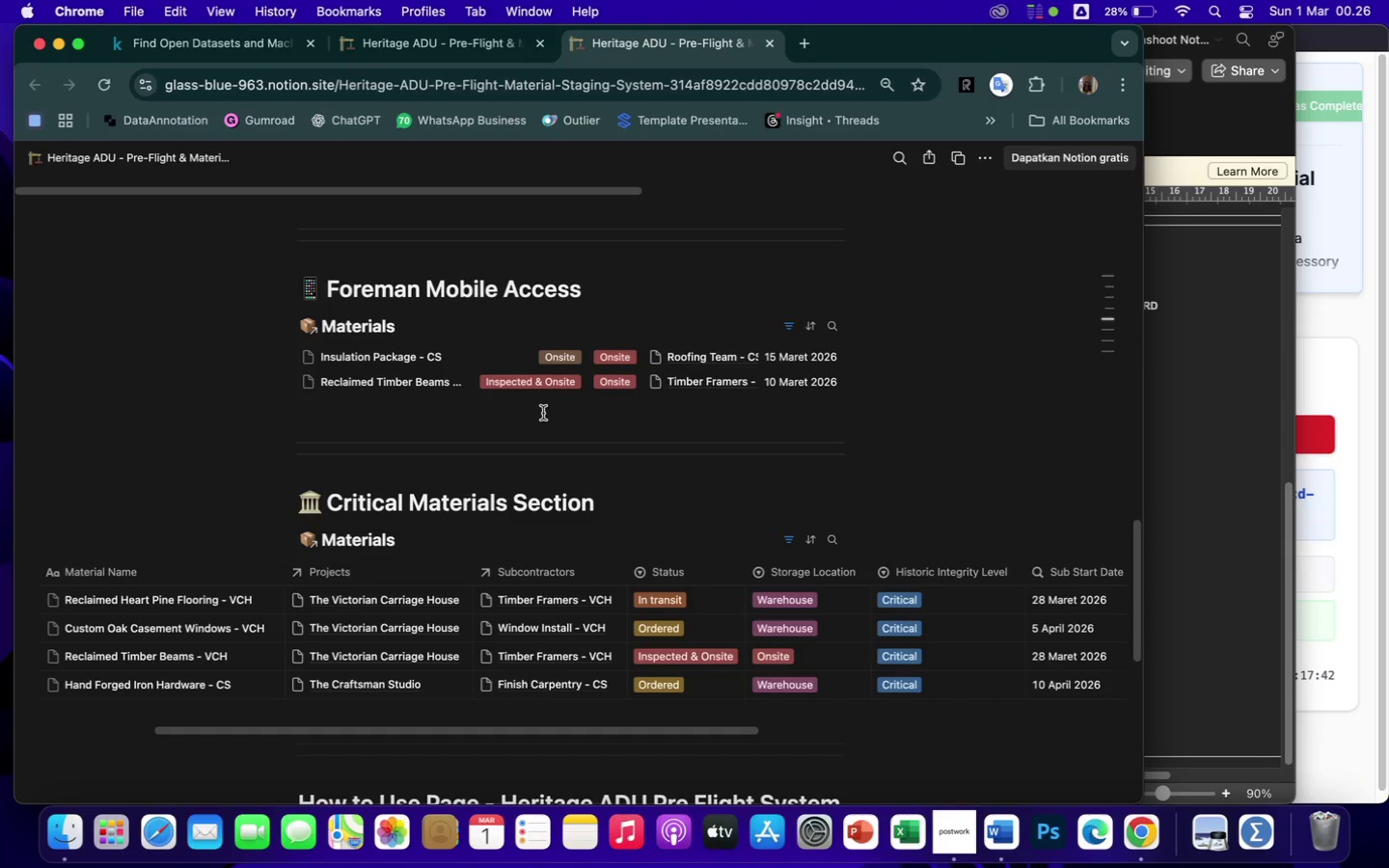 
scroll: coordinate [543, 413], scroll_direction: up, amount: 20.0
 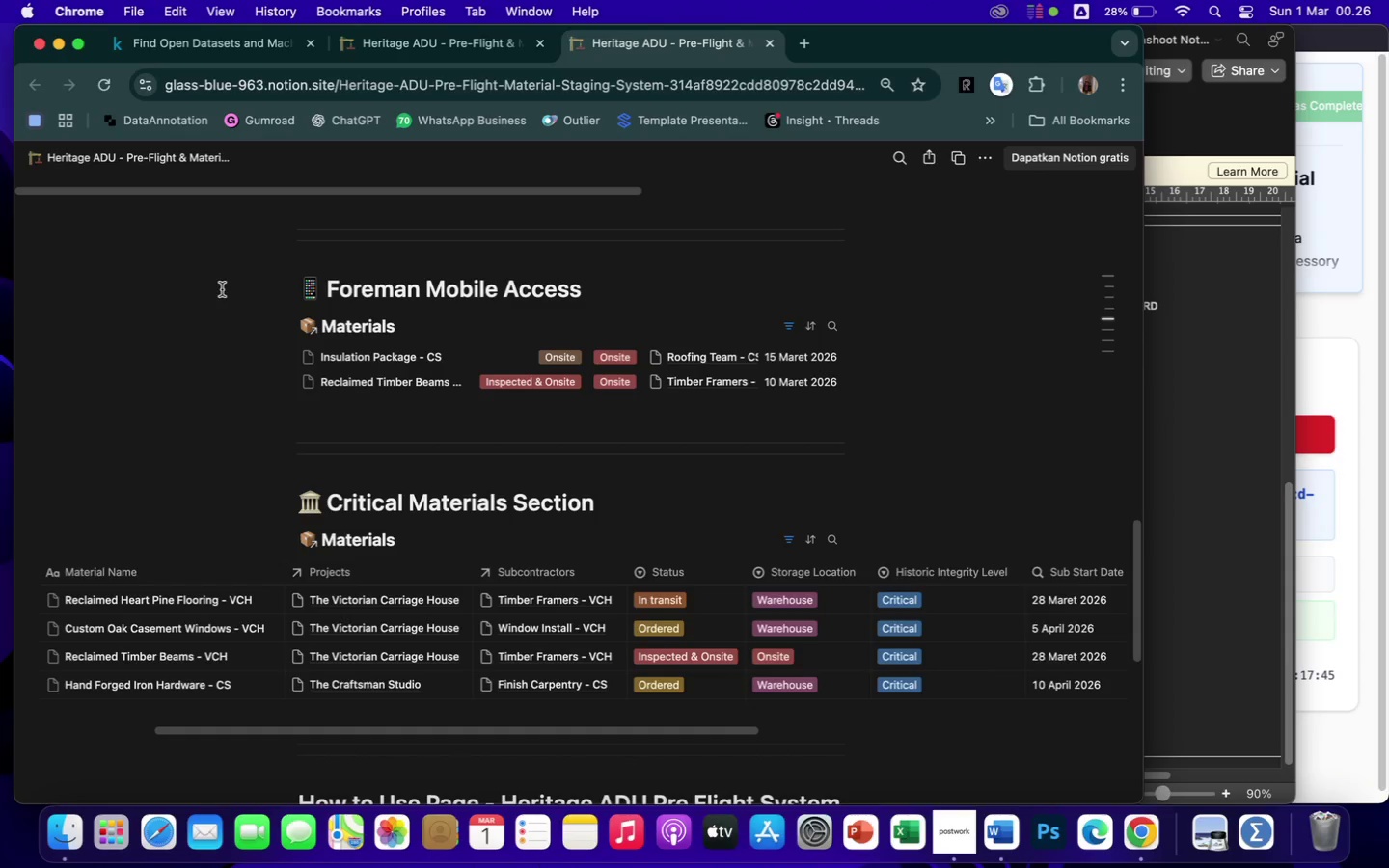 
key(Meta+Shift+4)
 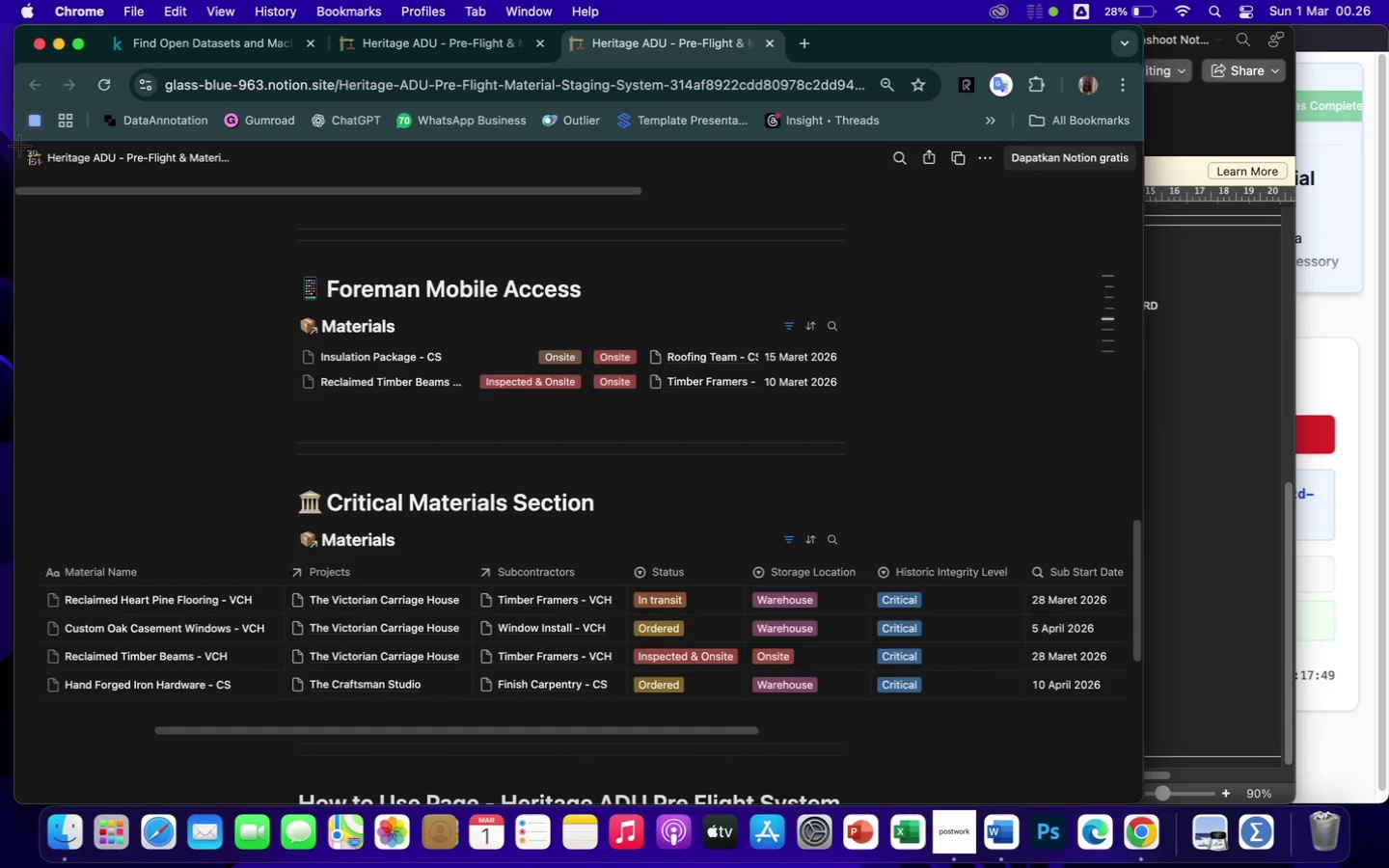 
left_click_drag(start_coordinate=[20, 147], to_coordinate=[1130, 733])
 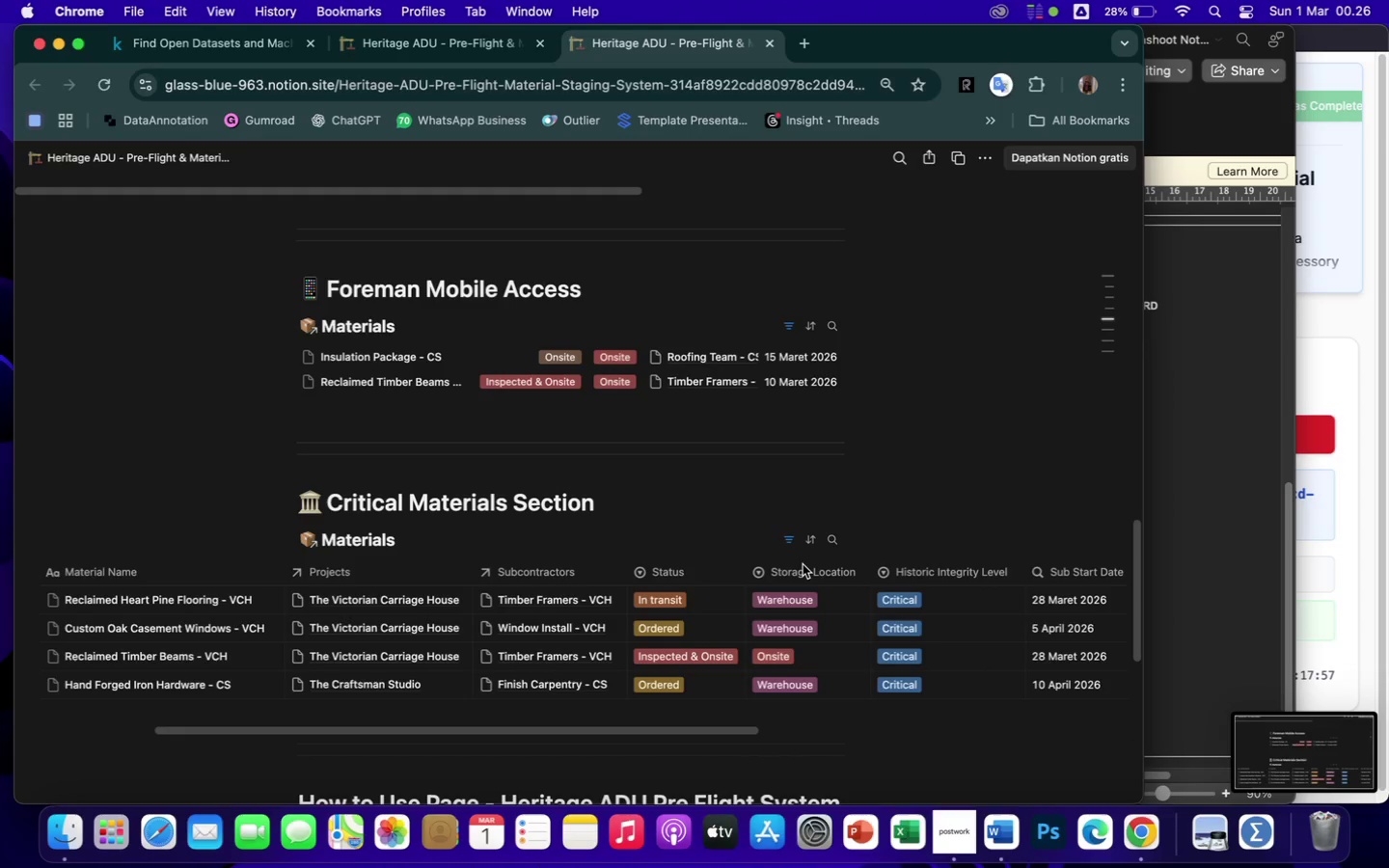 
scroll: coordinate [803, 554], scroll_direction: down, amount: 62.0
 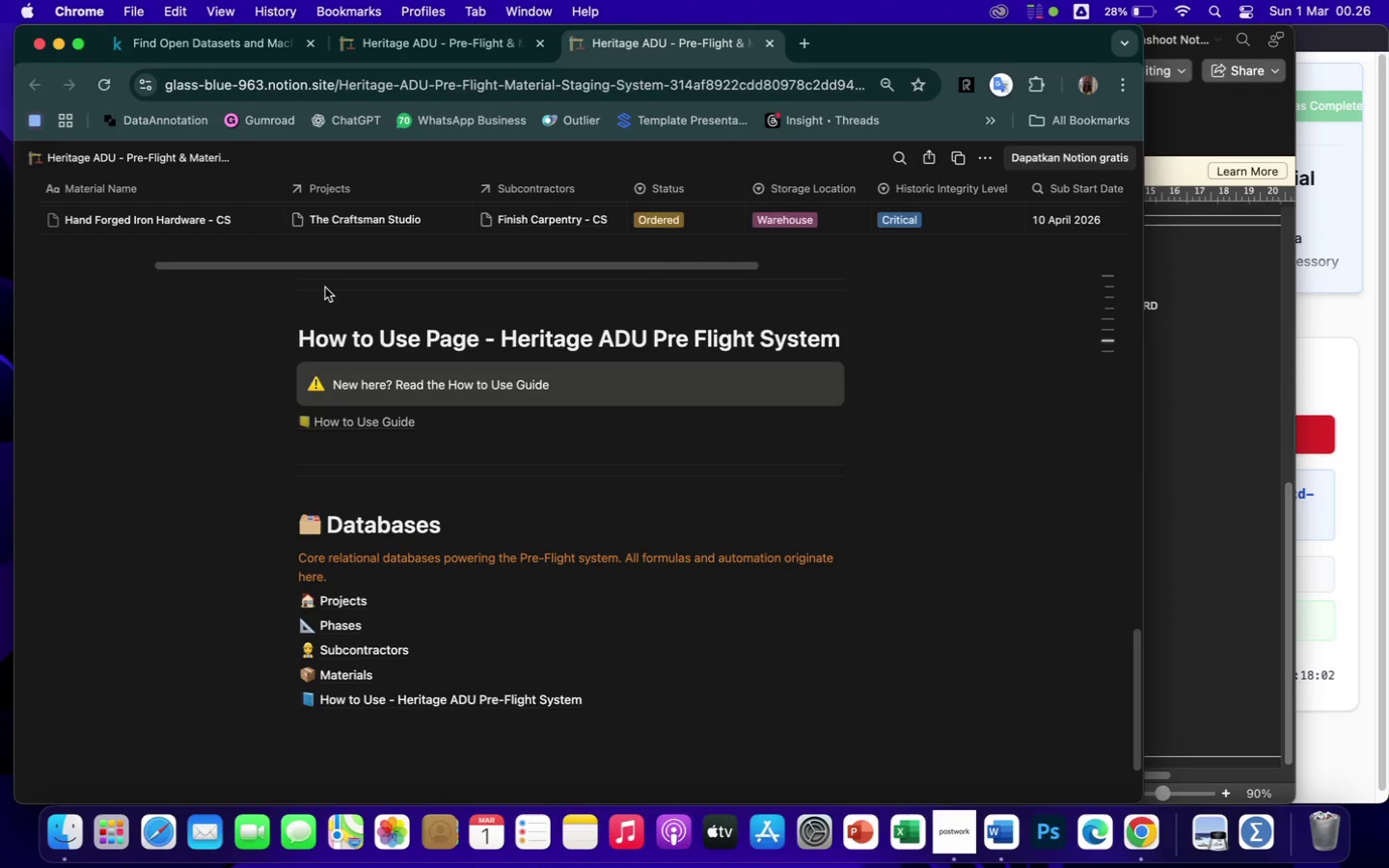 
key(Meta+Shift+CommandLeft)
 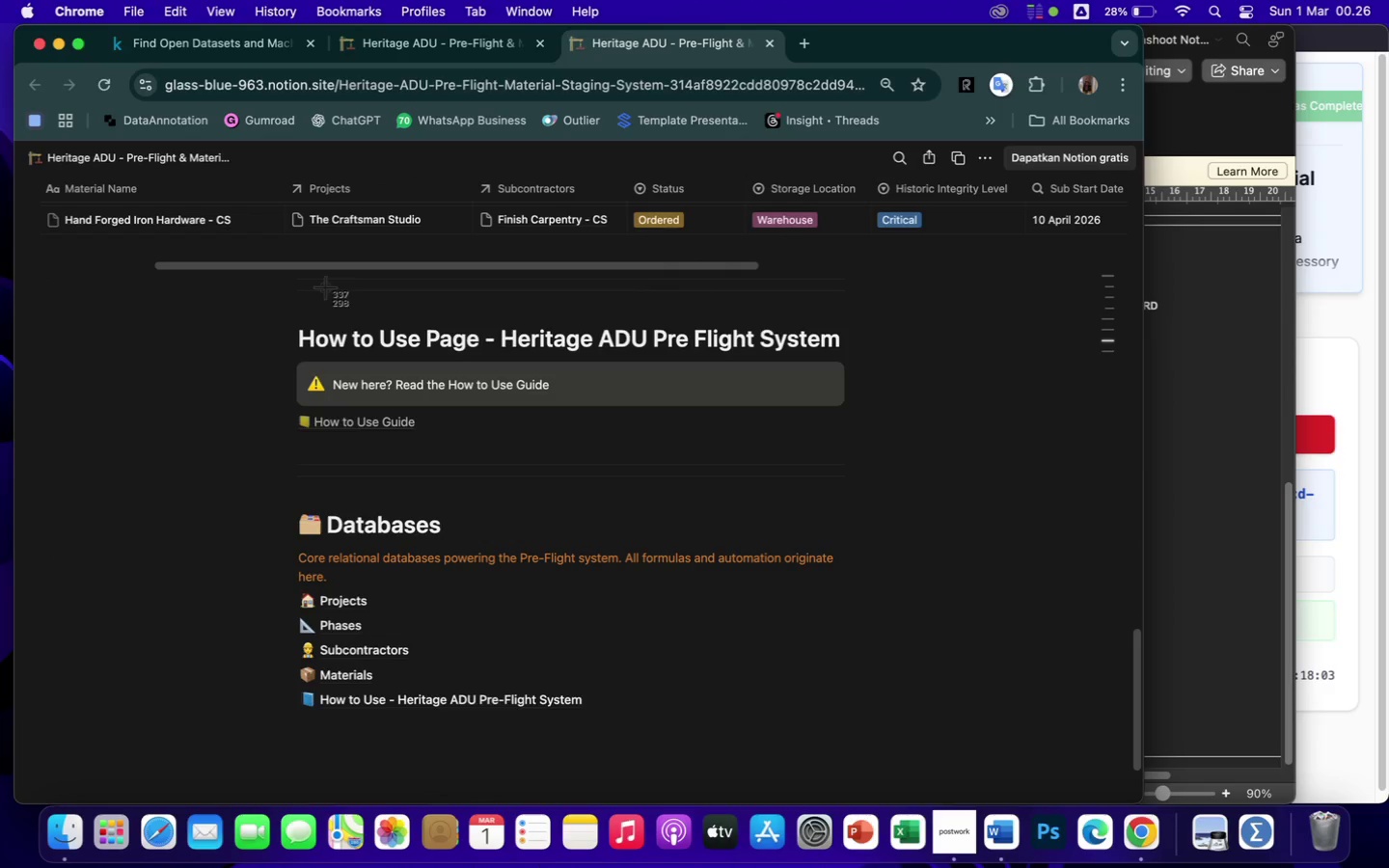 
key(Meta+Shift+4)
 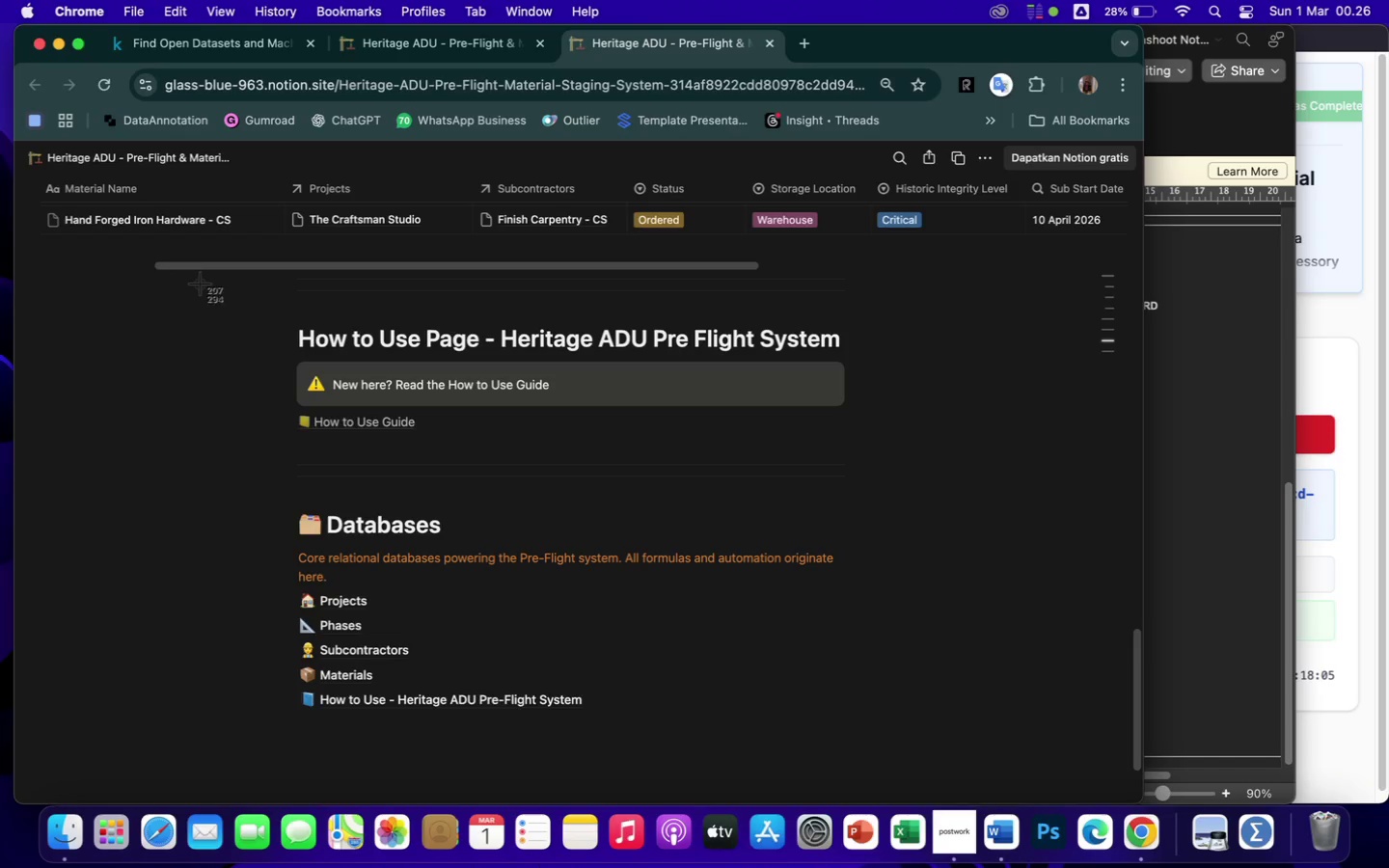 
left_click_drag(start_coordinate=[200, 284], to_coordinate=[989, 783])
 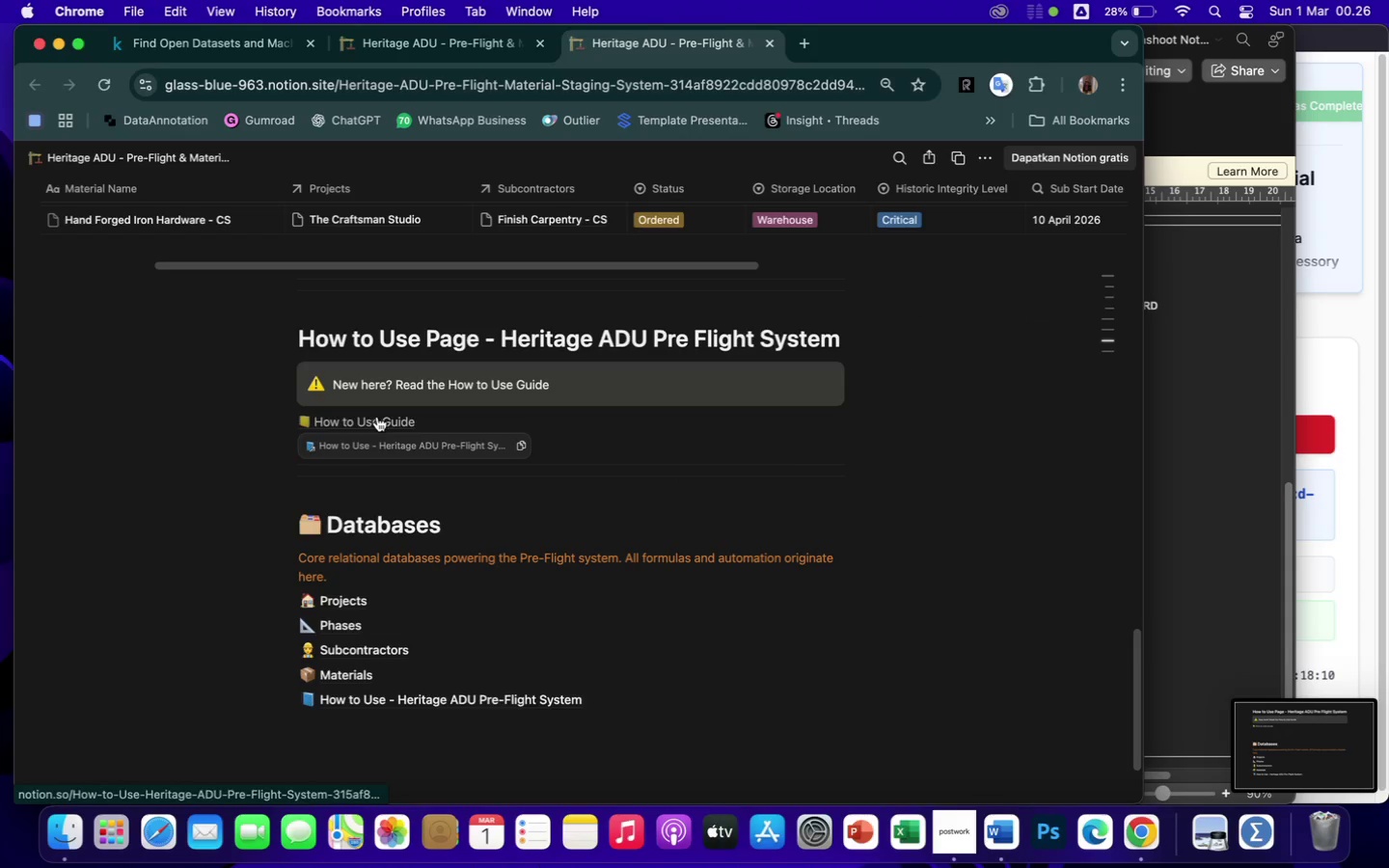 
left_click([377, 417])
 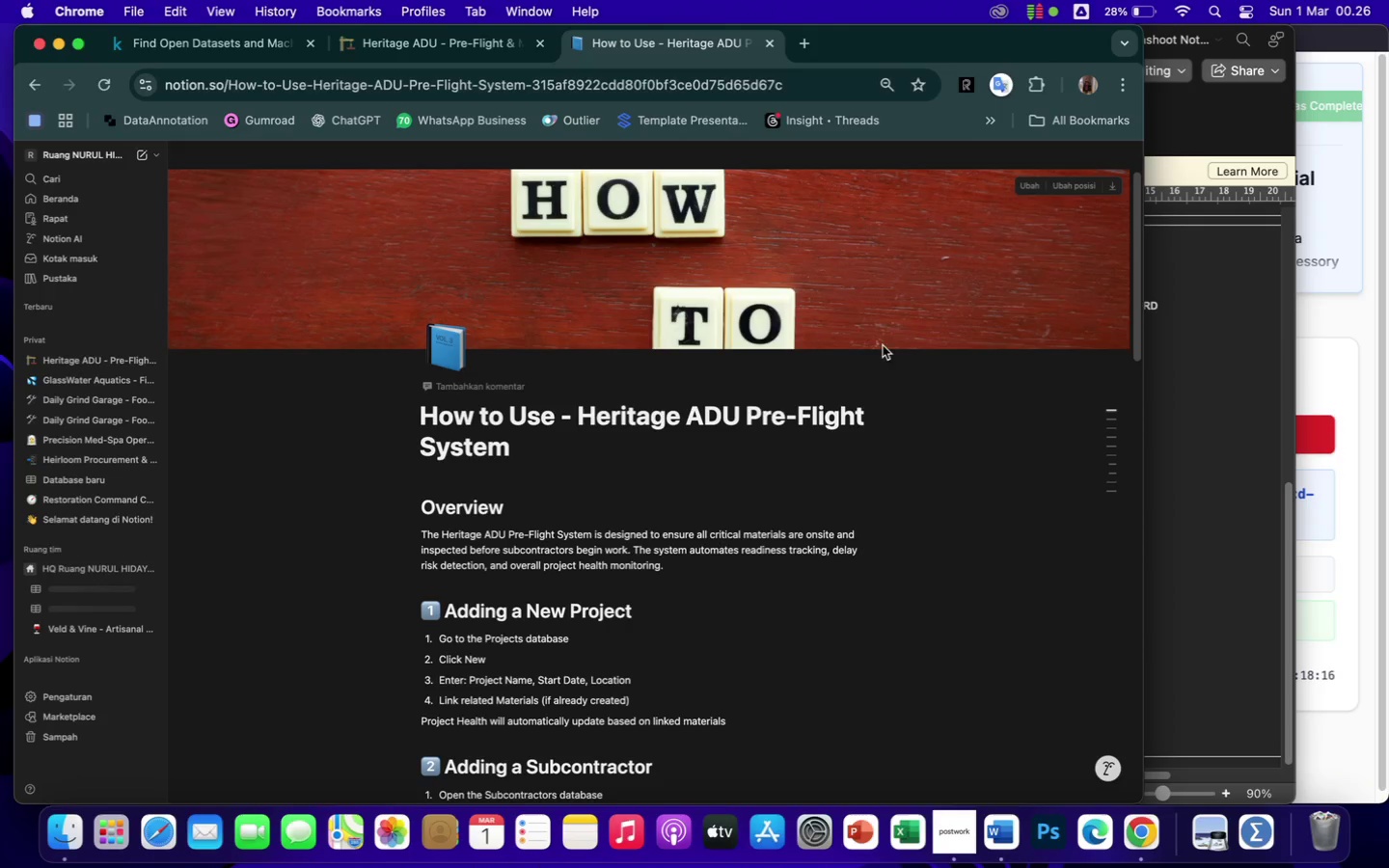 
wait(7.98)
 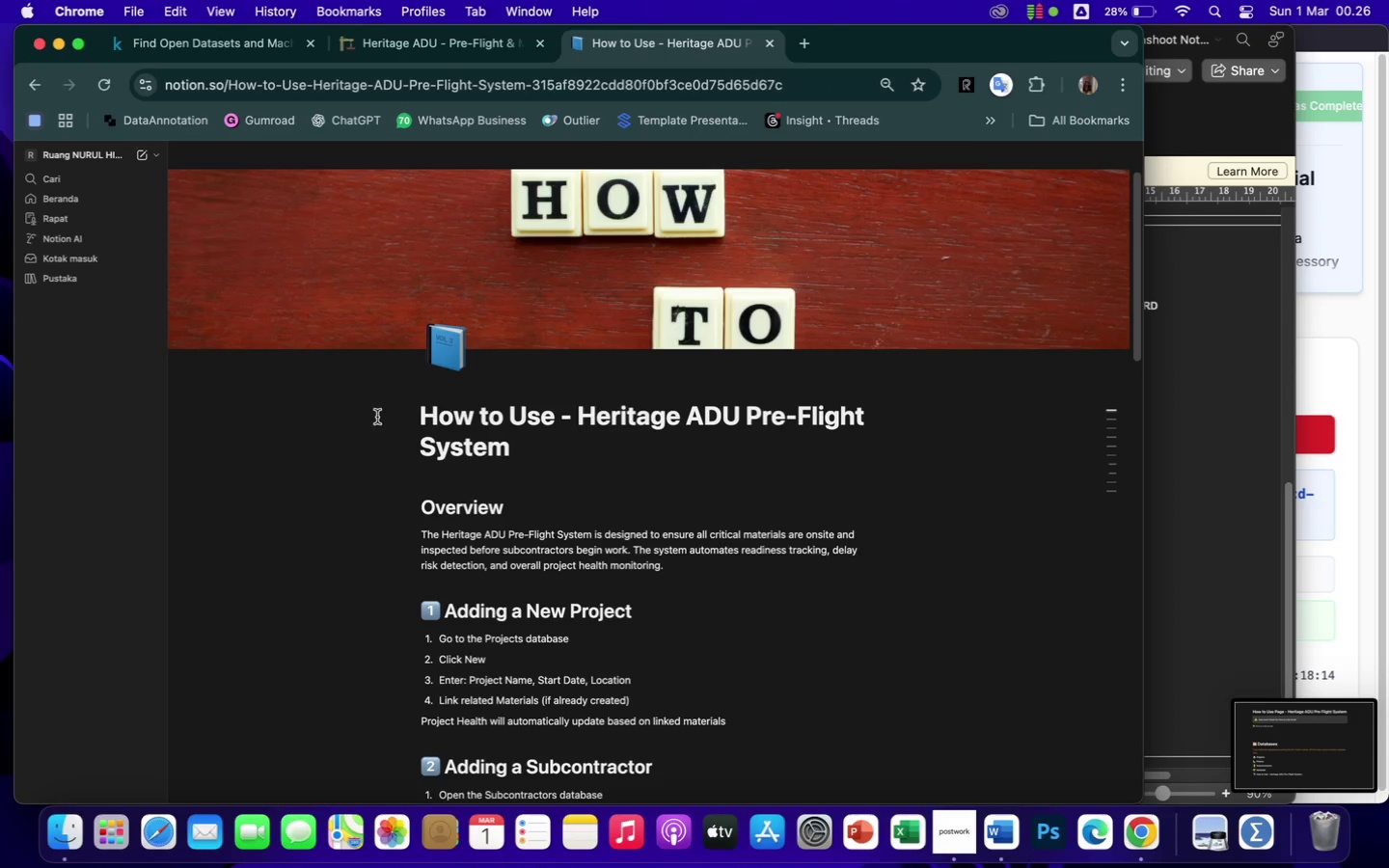 
left_click([1118, 82])
 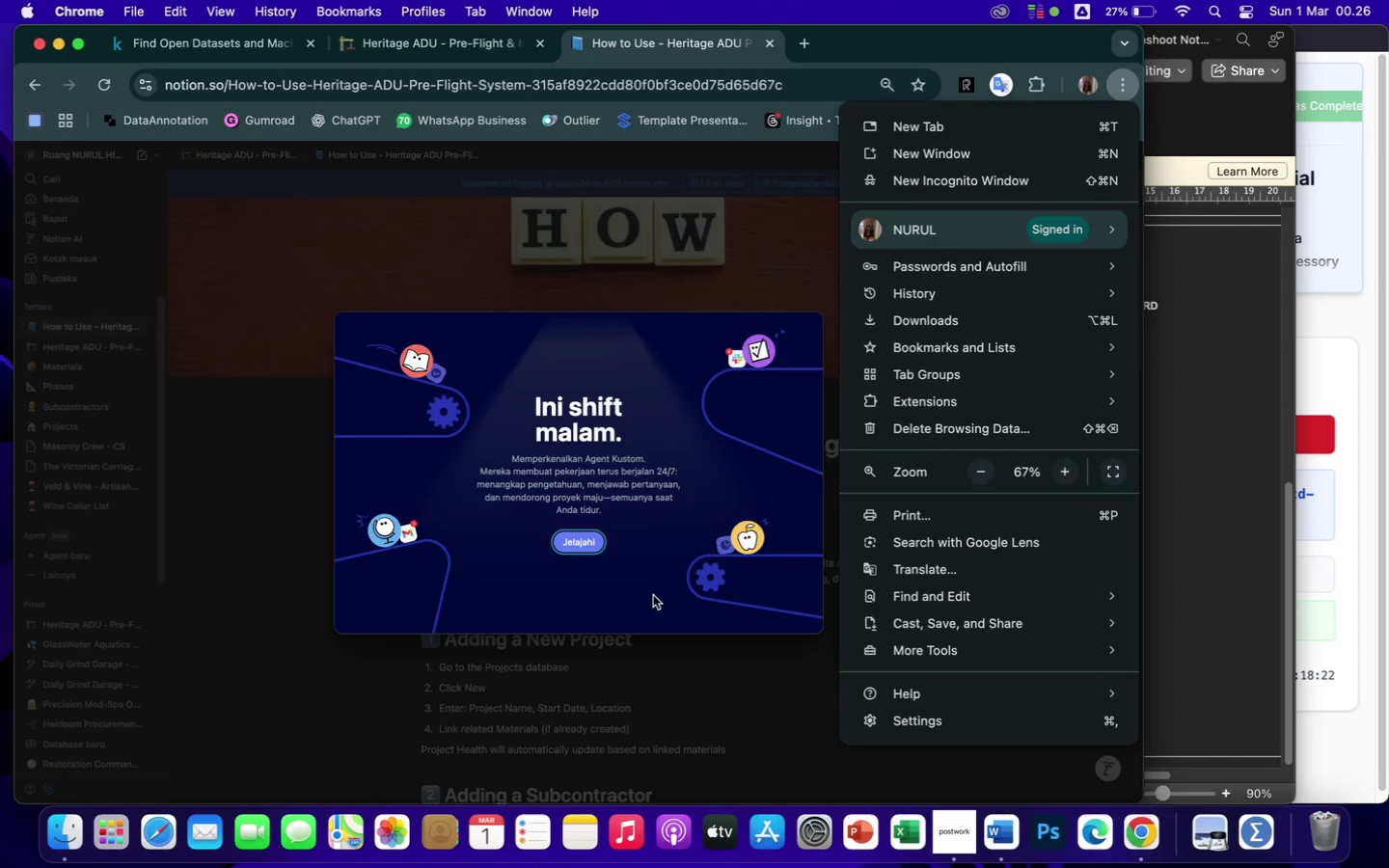 
wait(5.2)
 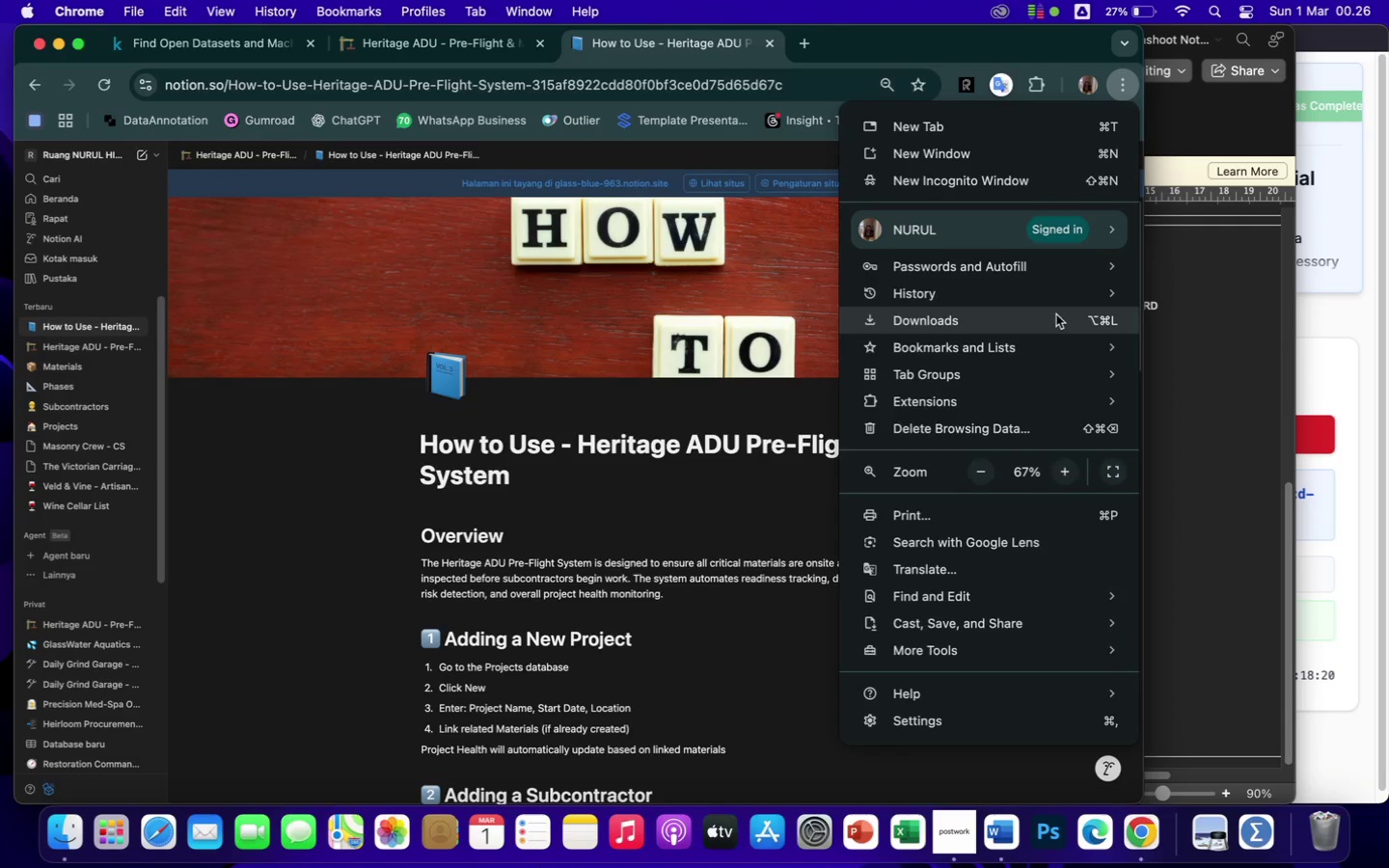 
left_click([748, 668])
 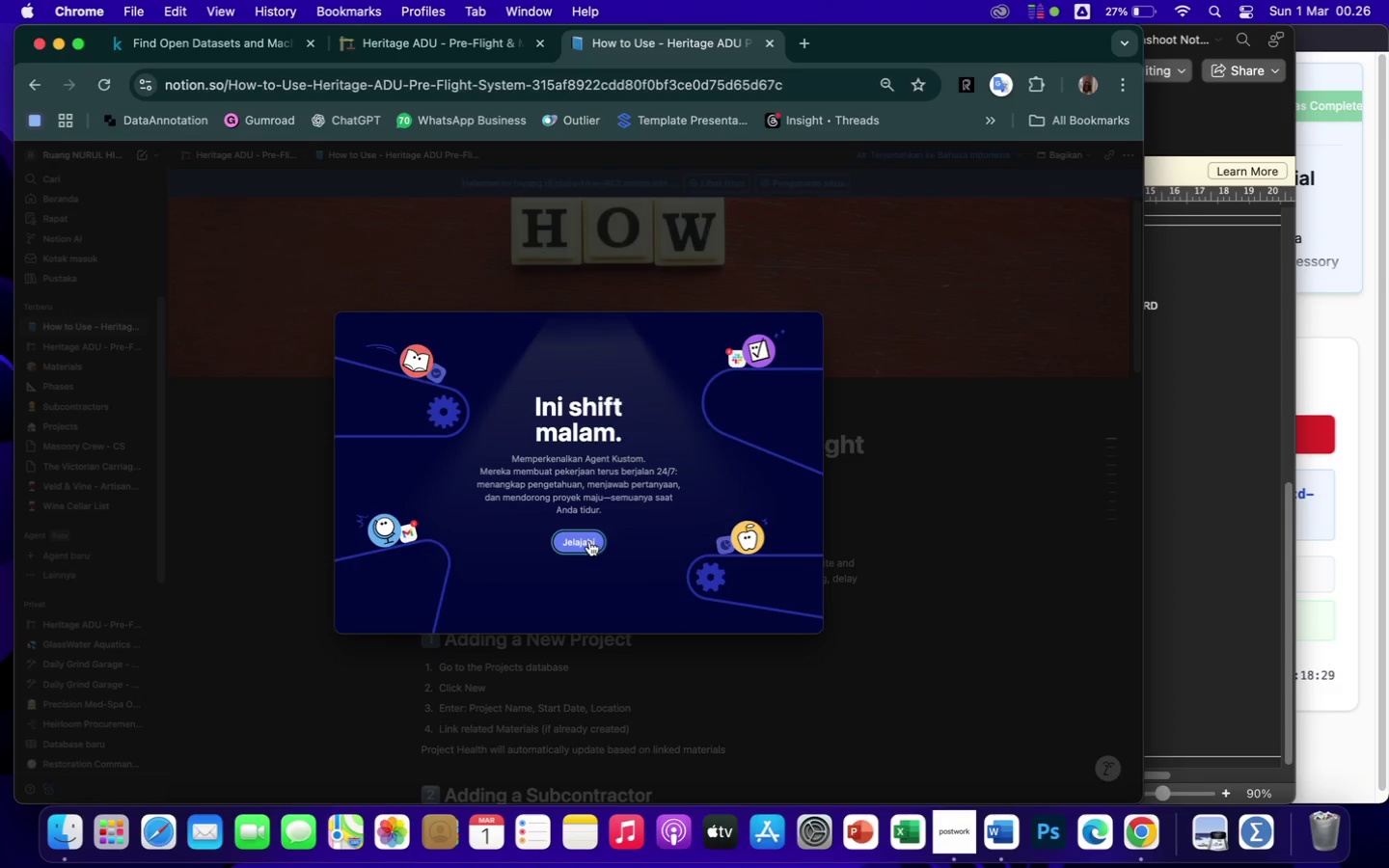 
wait(6.28)
 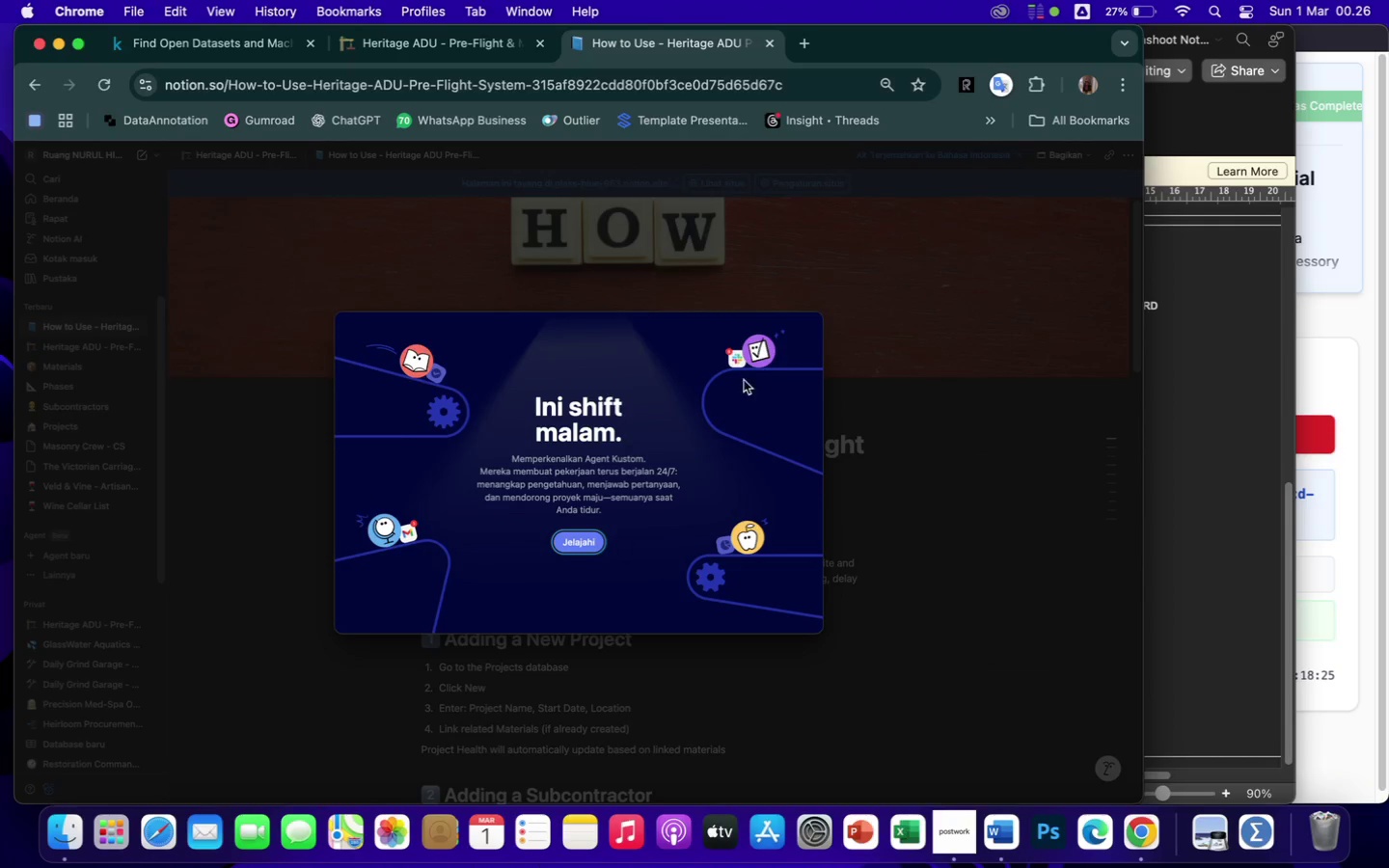 
left_click([725, 691])
 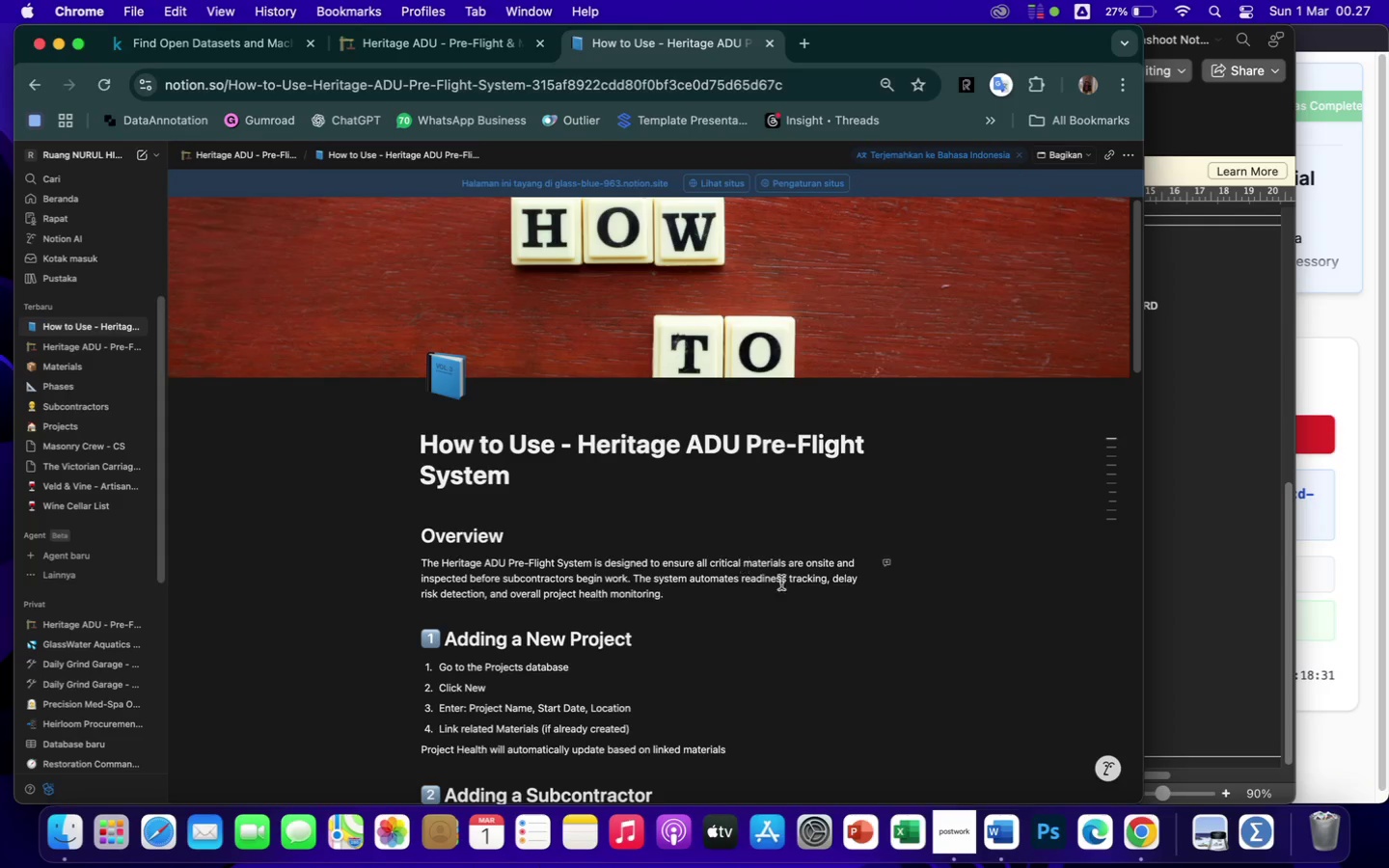 
scroll: coordinate [870, 637], scroll_direction: down, amount: 8.0
 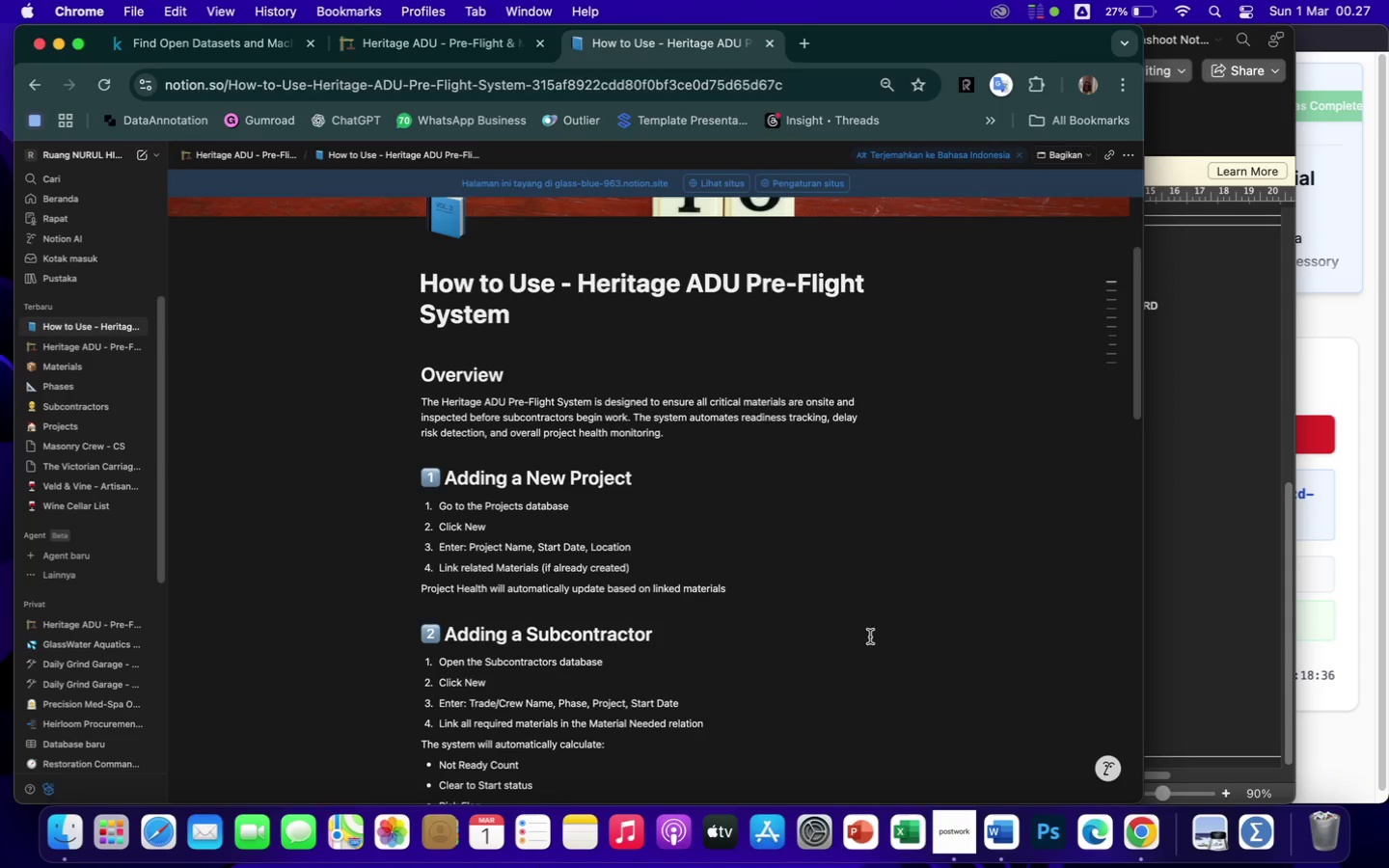 
scroll: coordinate [870, 637], scroll_direction: up, amount: 1.0
 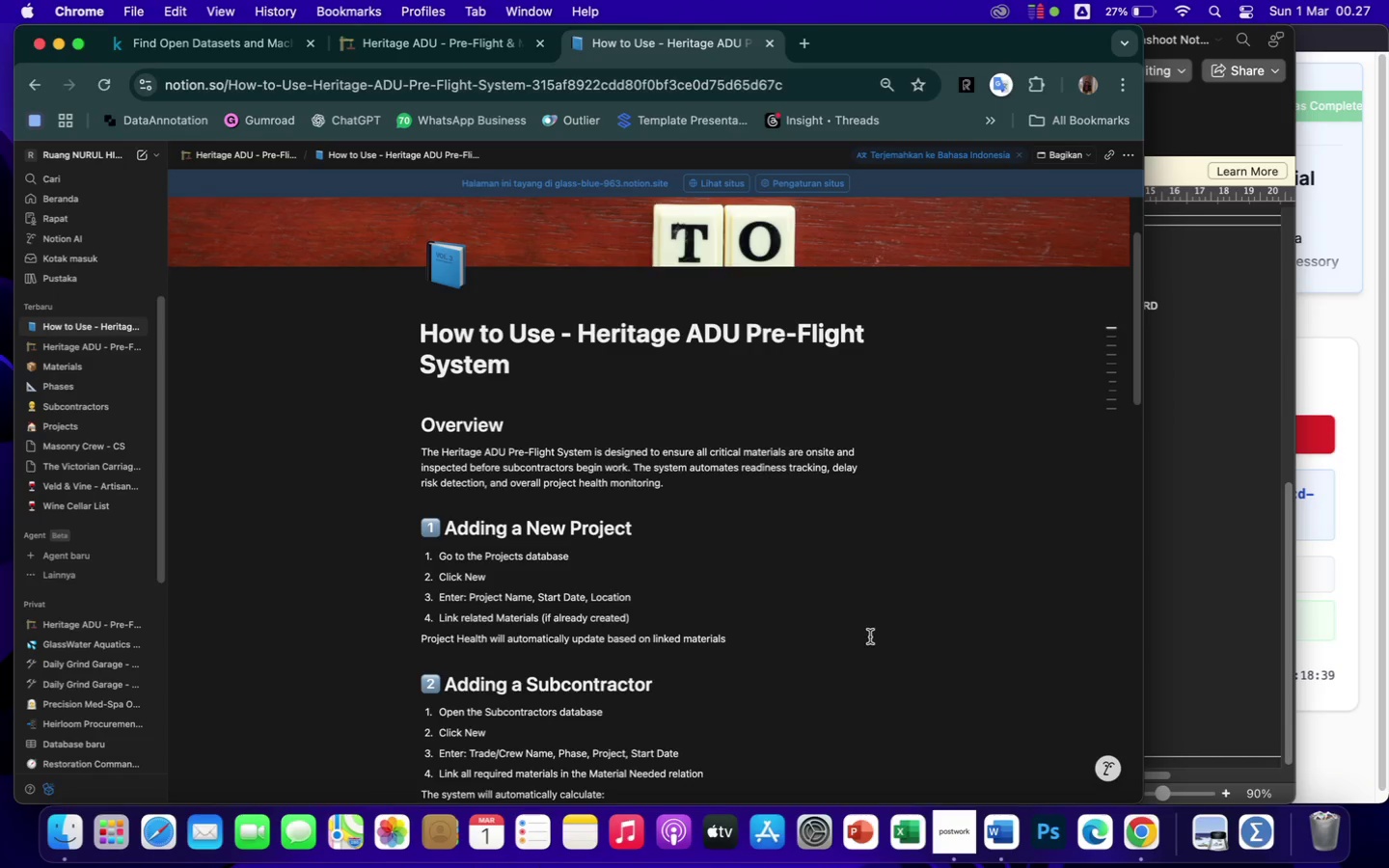 
key(Meta+Shift+CommandLeft)
 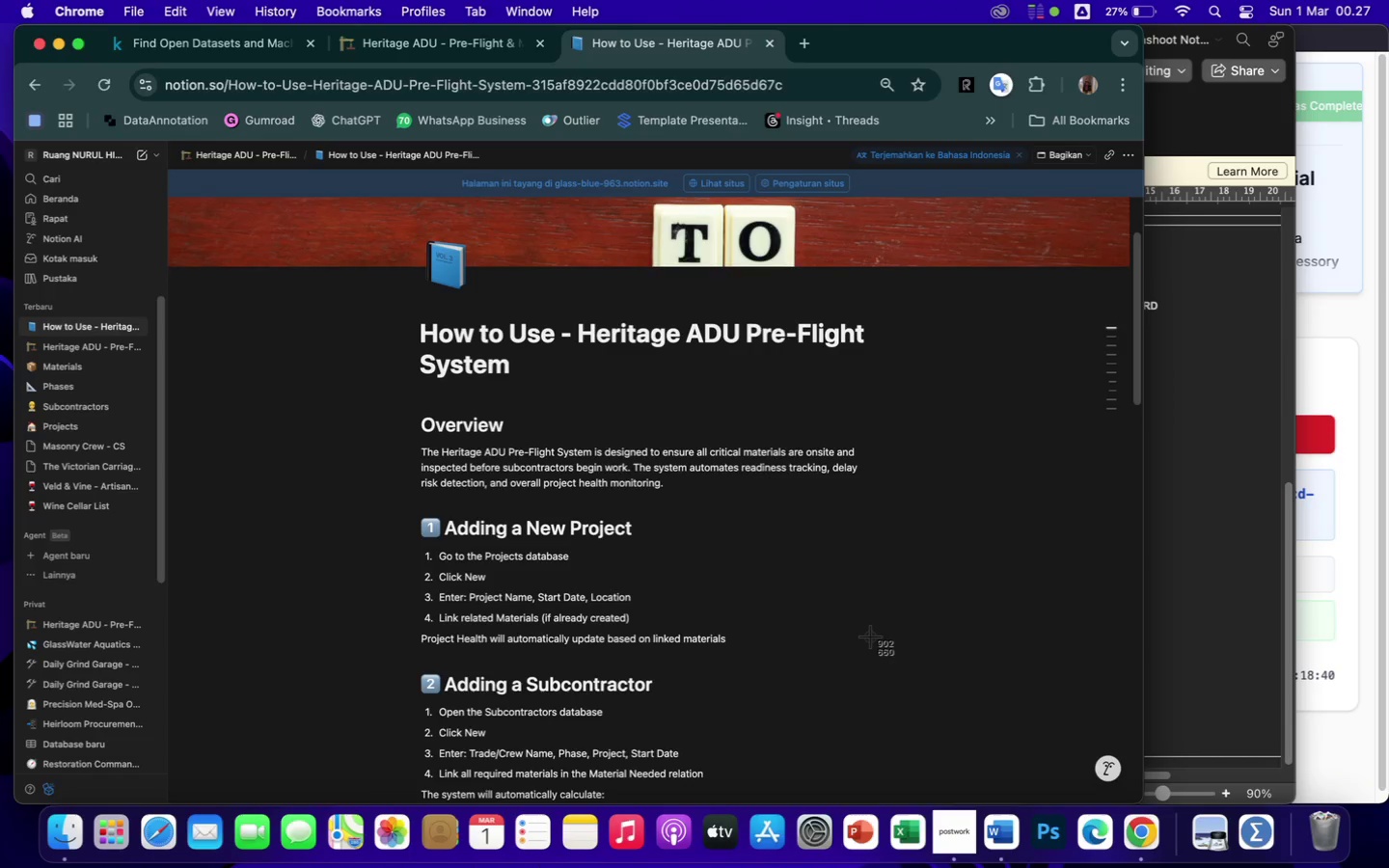 
key(Meta+Shift+4)
 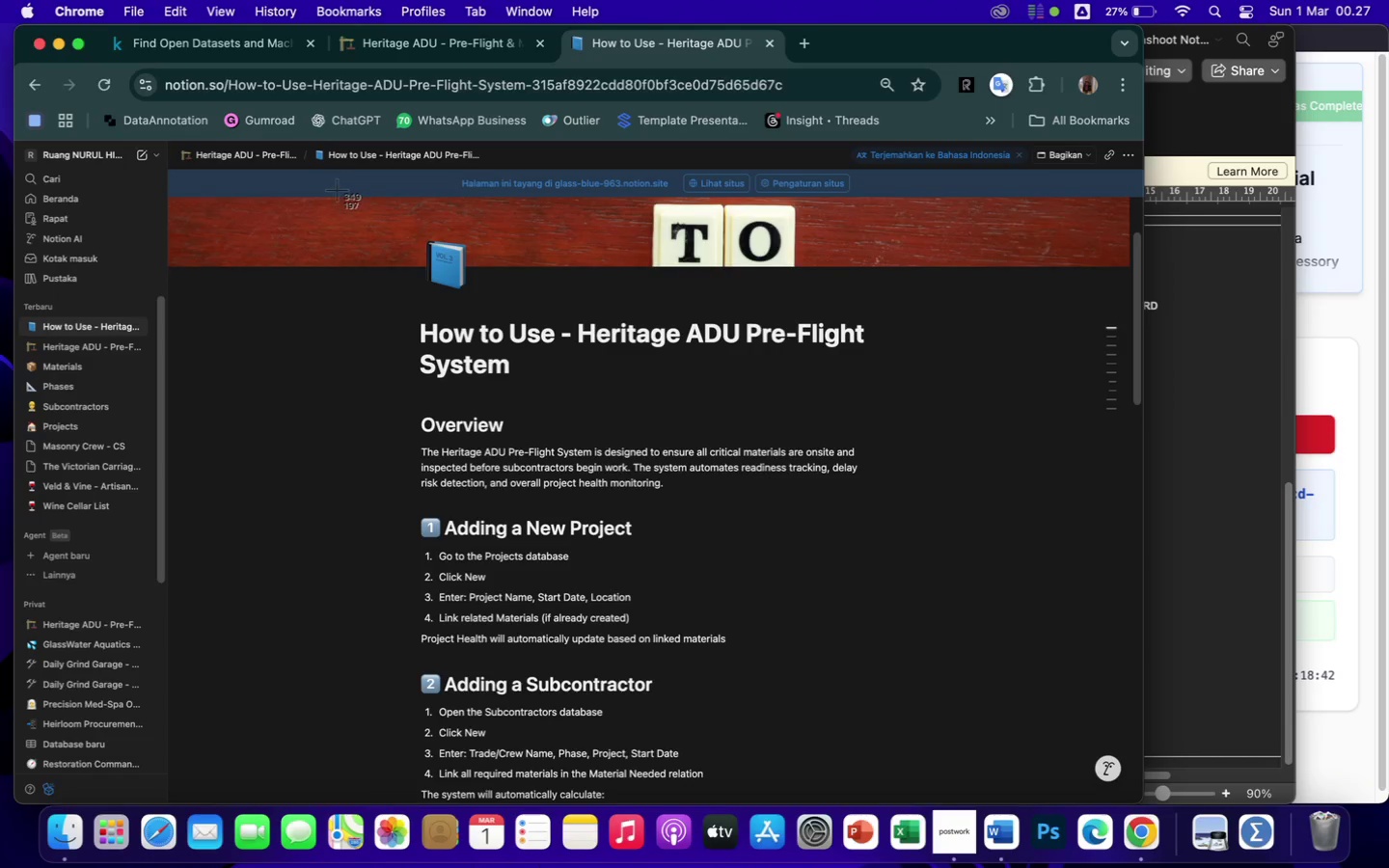 
left_click_drag(start_coordinate=[335, 193], to_coordinate=[994, 804])
 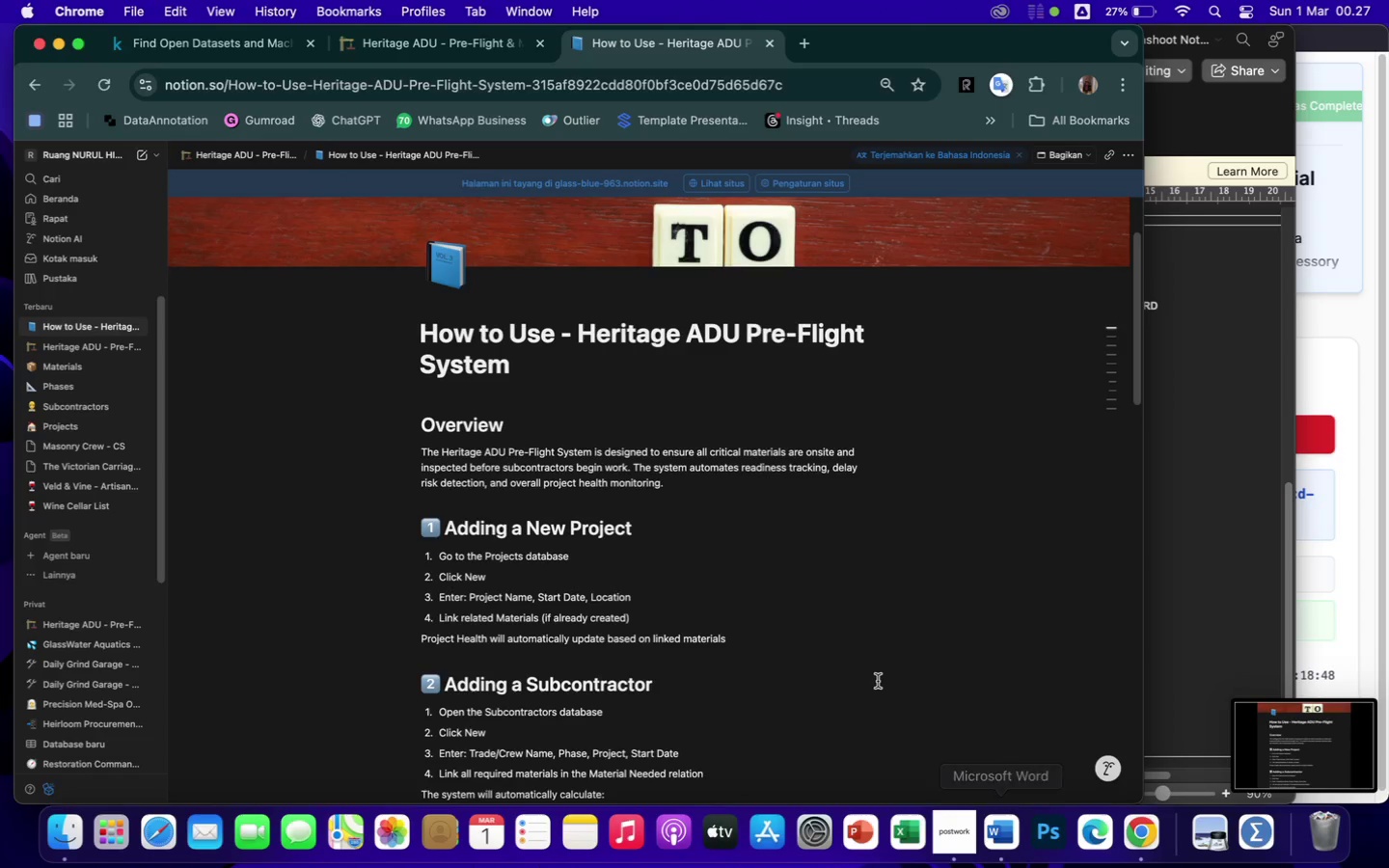 
scroll: coordinate [878, 681], scroll_direction: down, amount: 76.0
 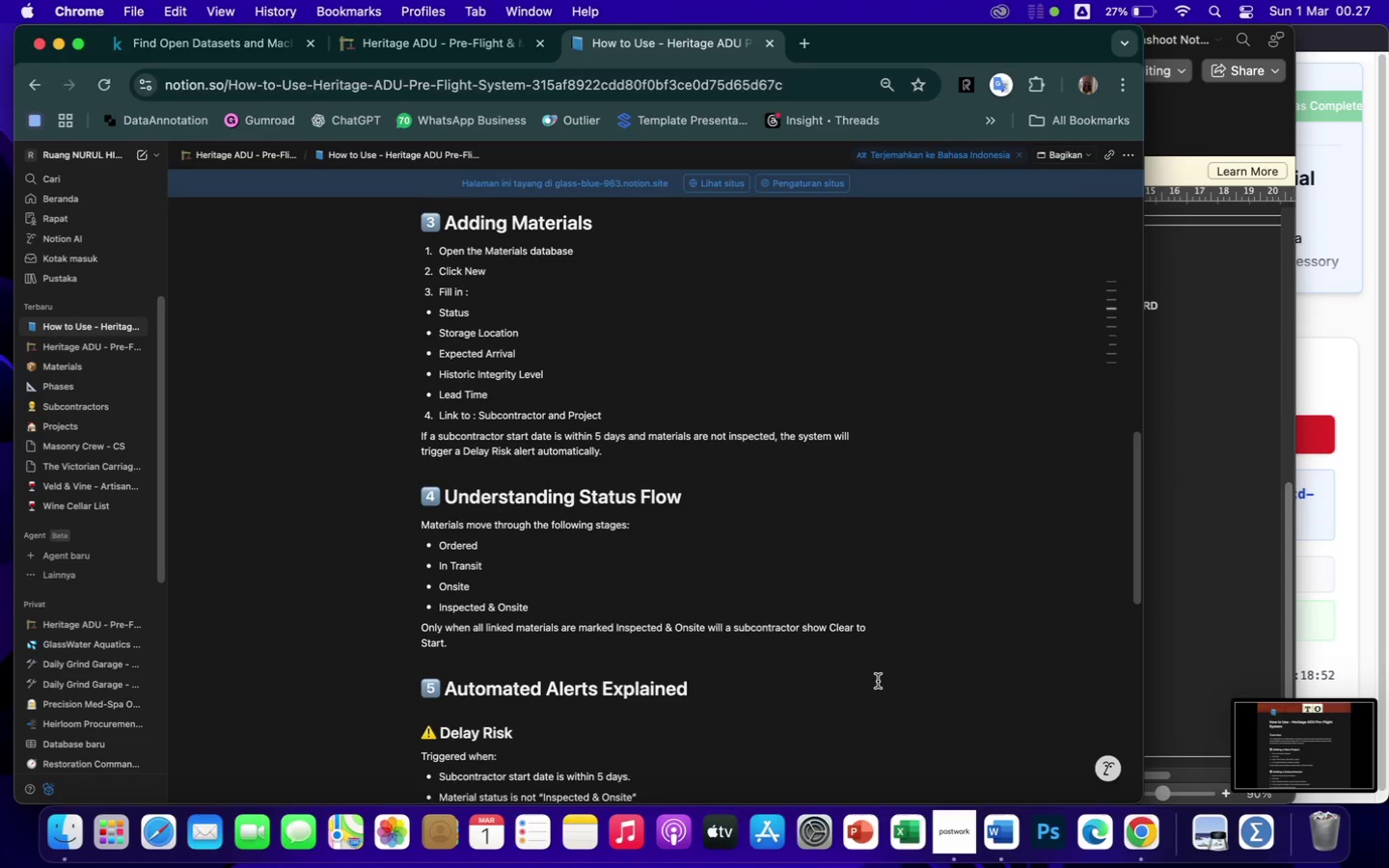 
key(Meta+Shift+CommandLeft)
 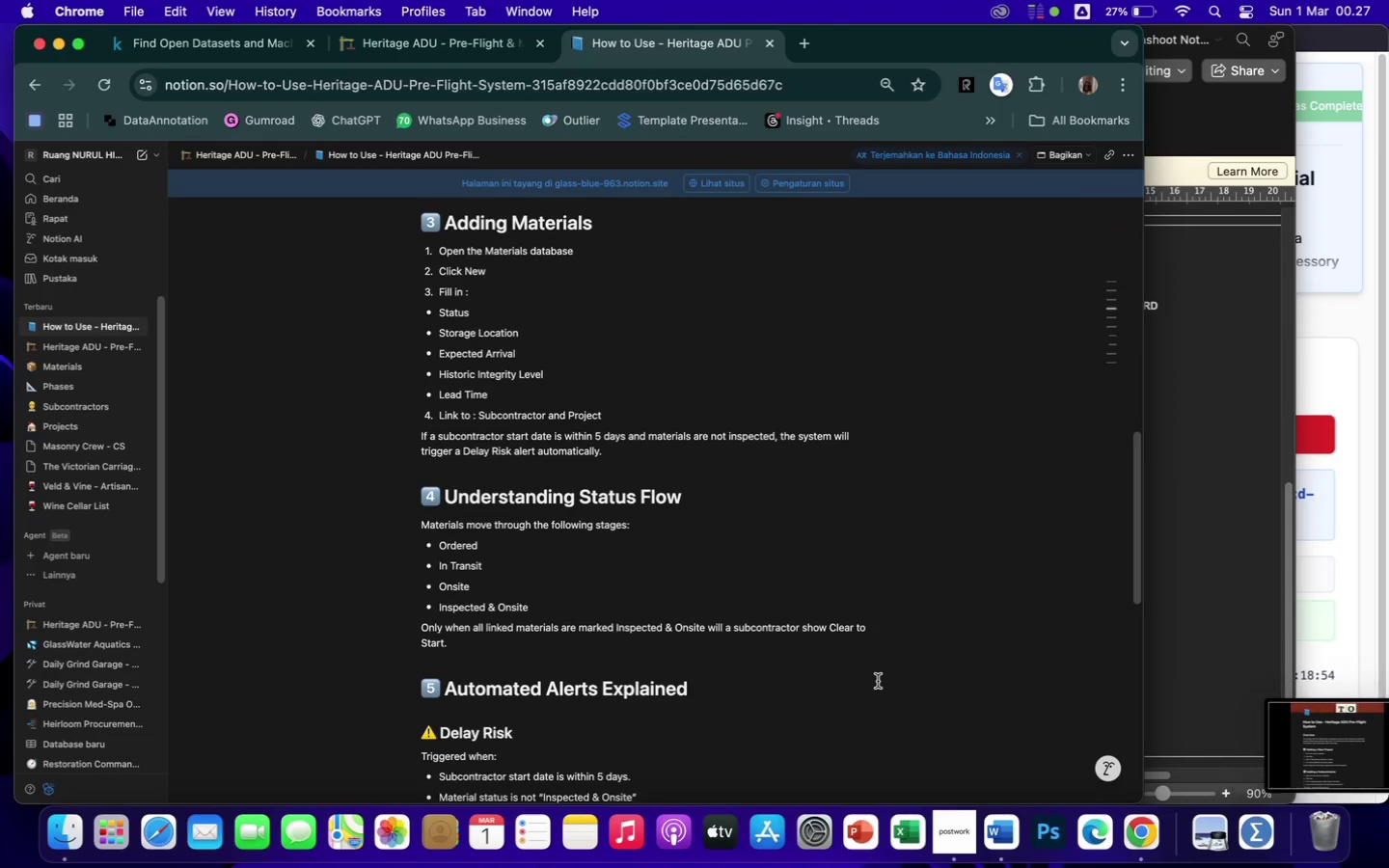 
key(Meta+Shift+4)
 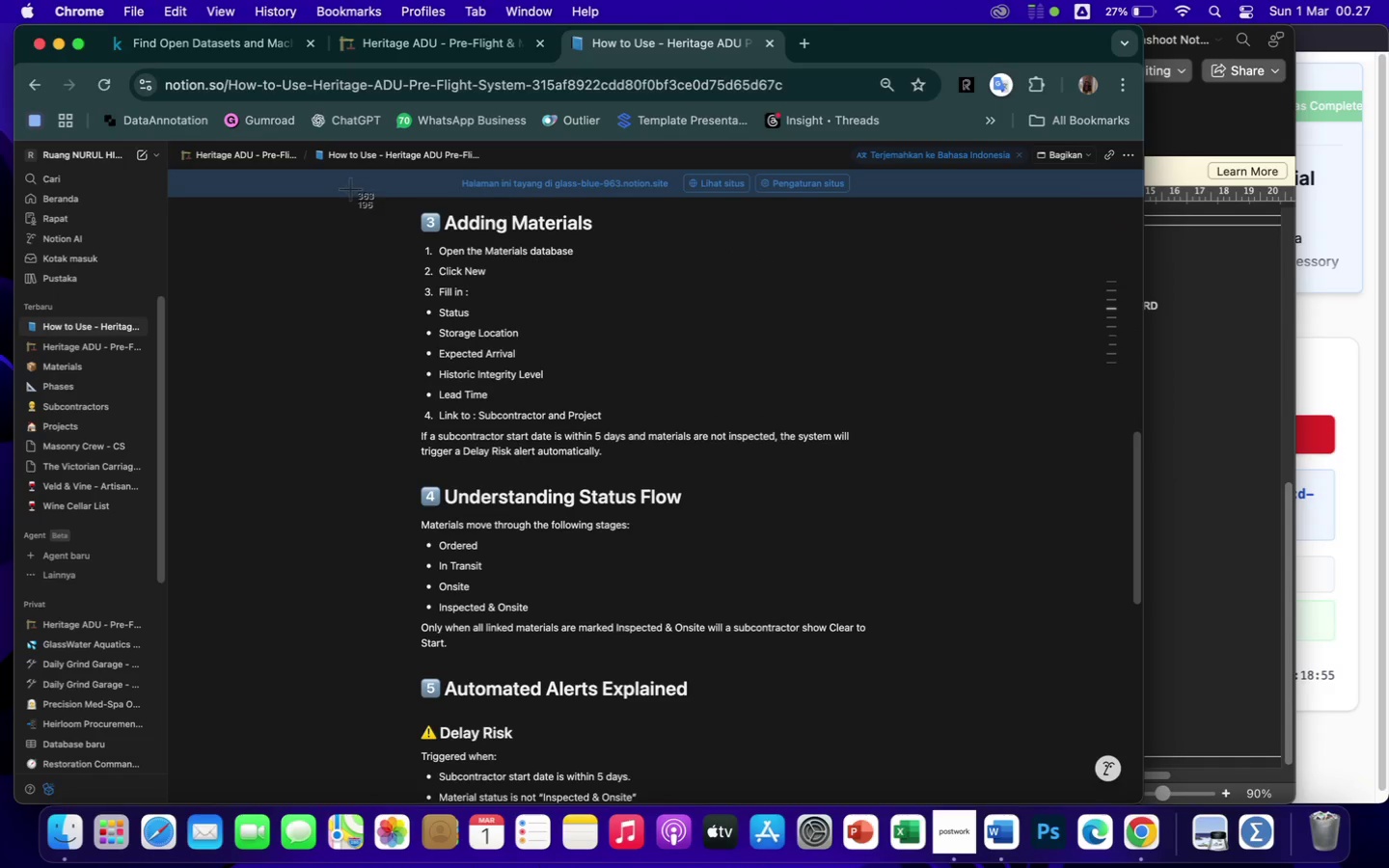 
left_click_drag(start_coordinate=[343, 191], to_coordinate=[994, 810])
 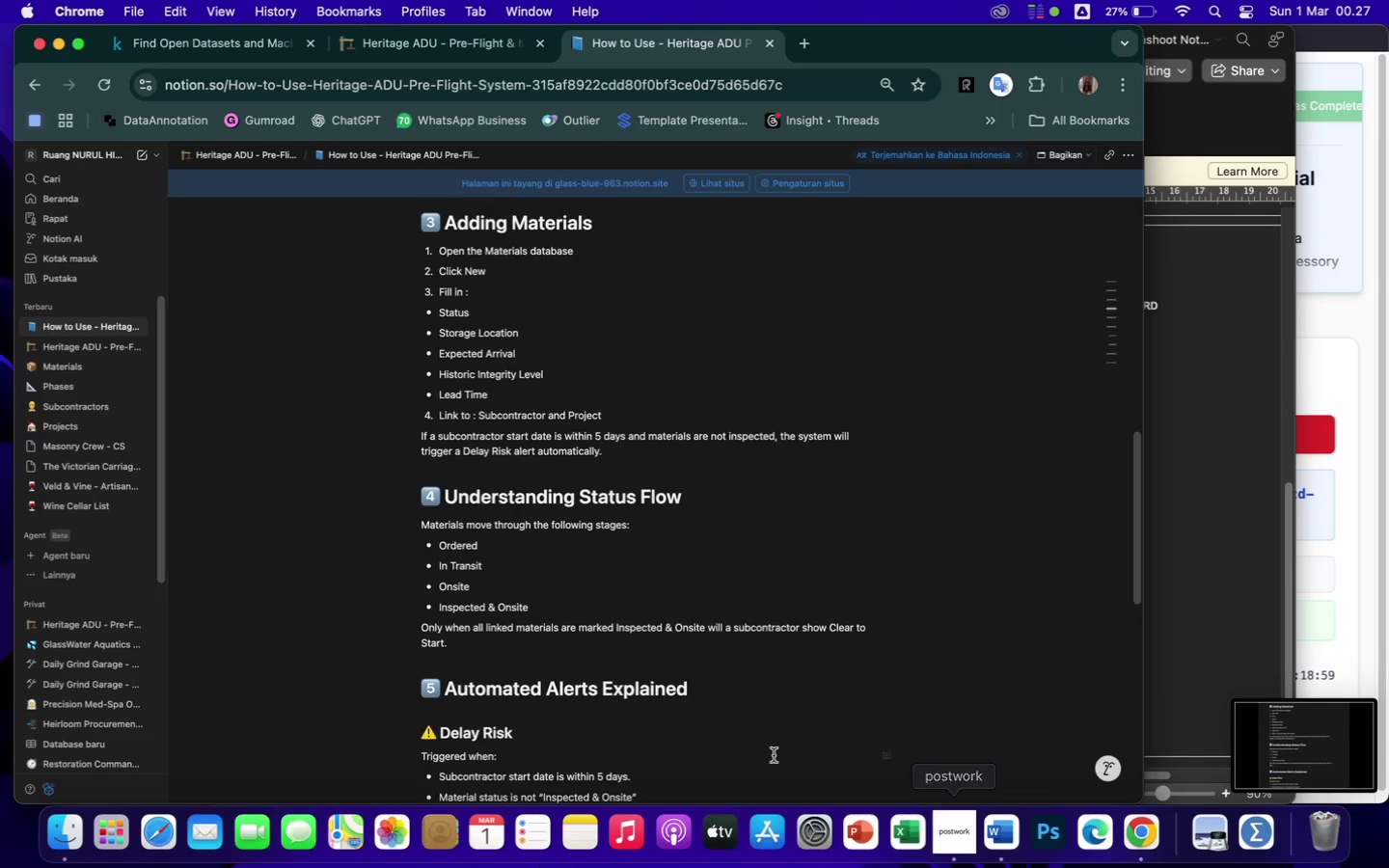 
scroll: coordinate [774, 755], scroll_direction: down, amount: 54.0
 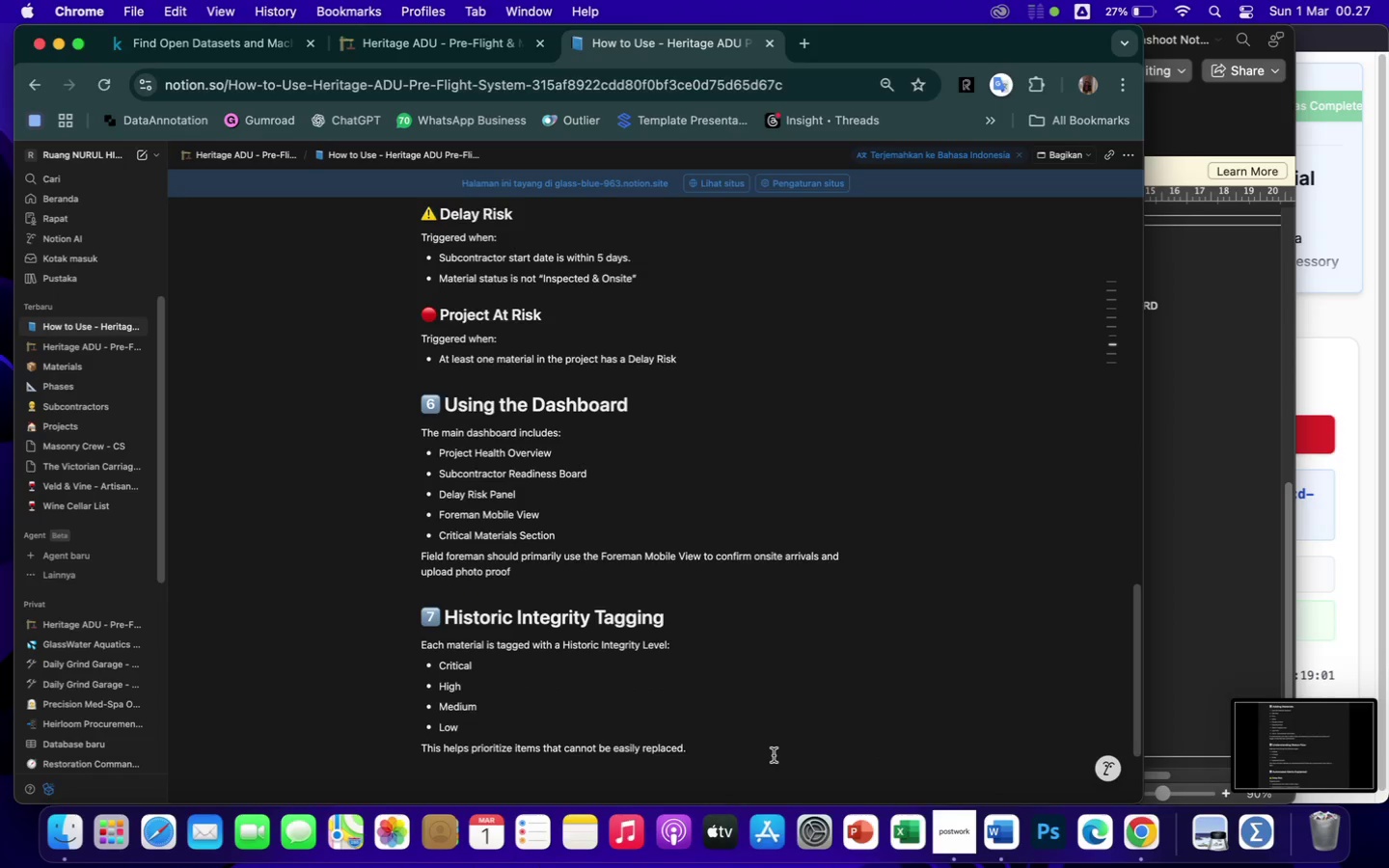 
scroll: coordinate [774, 755], scroll_direction: up, amount: 2.0
 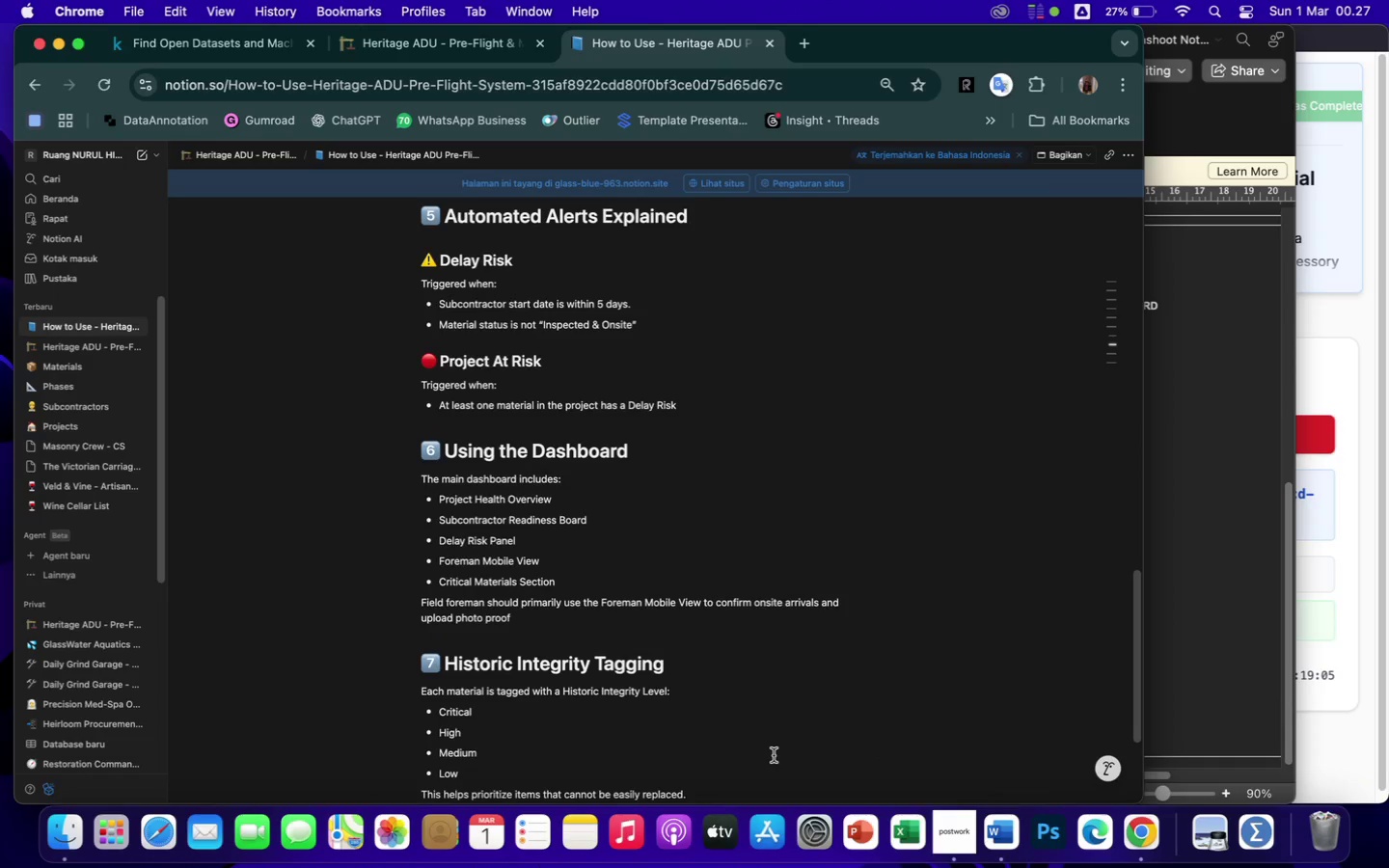 
key(Meta+Shift+CommandLeft)
 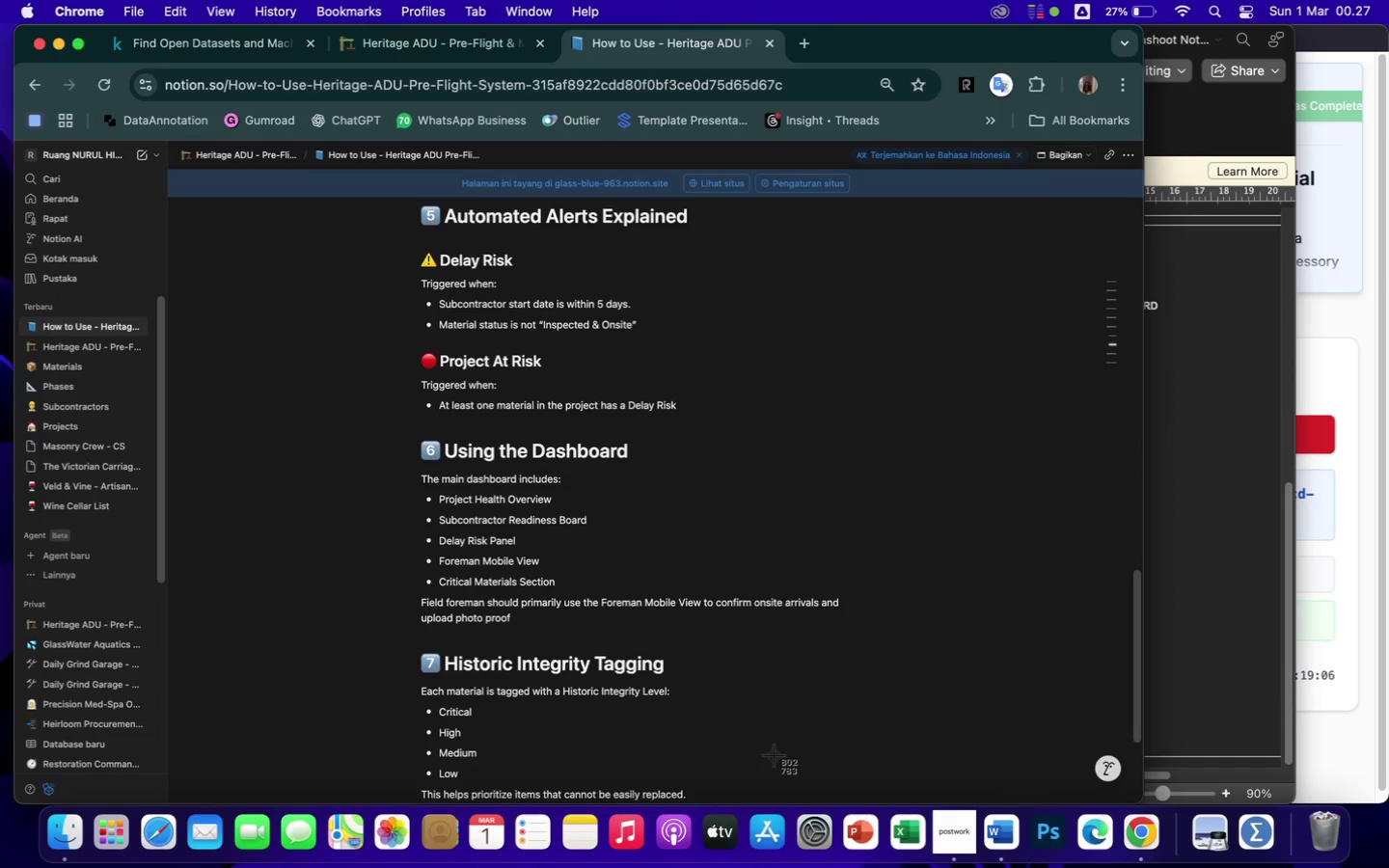 
key(Meta+Shift+4)
 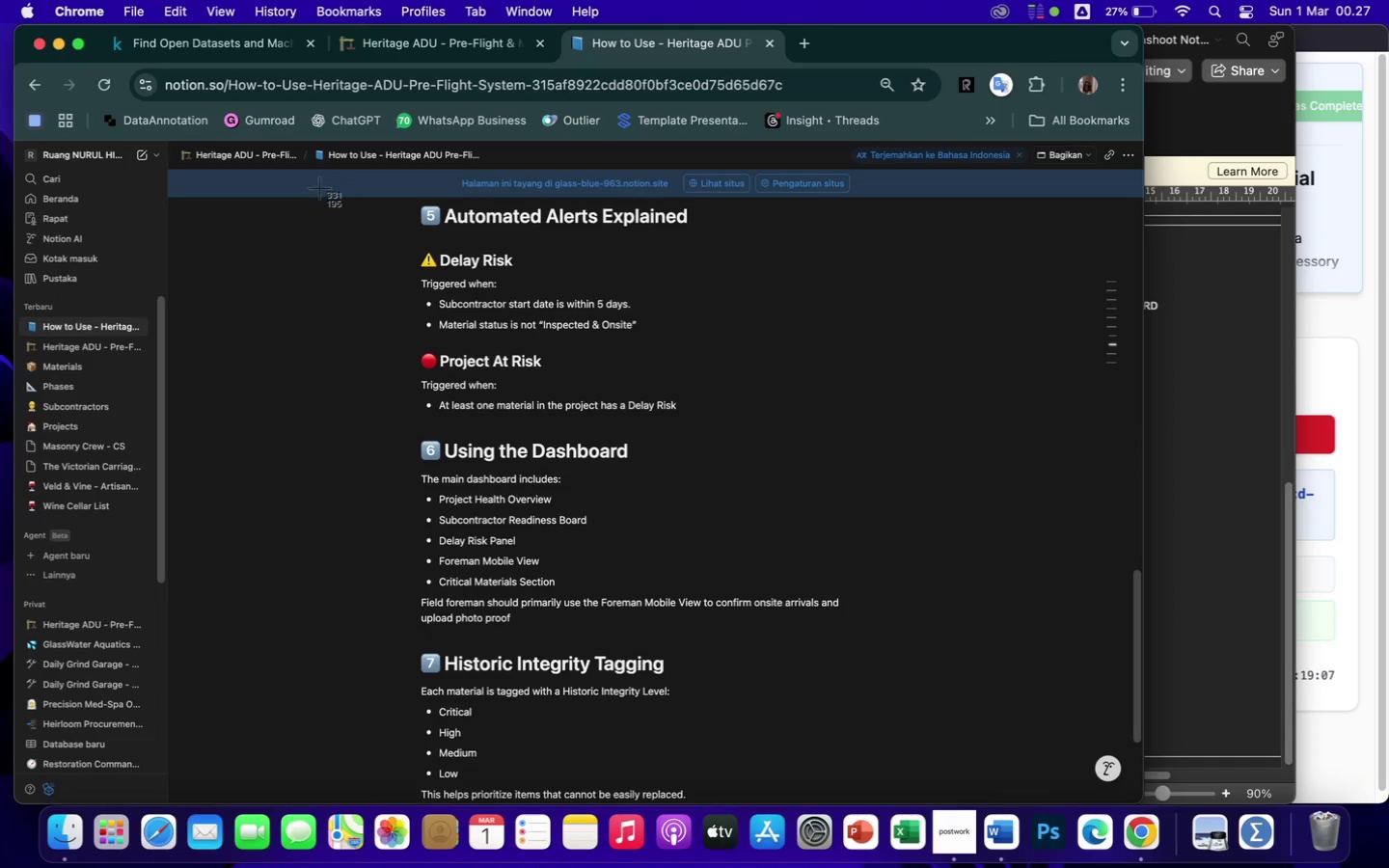 
left_click_drag(start_coordinate=[318, 193], to_coordinate=[911, 806])
 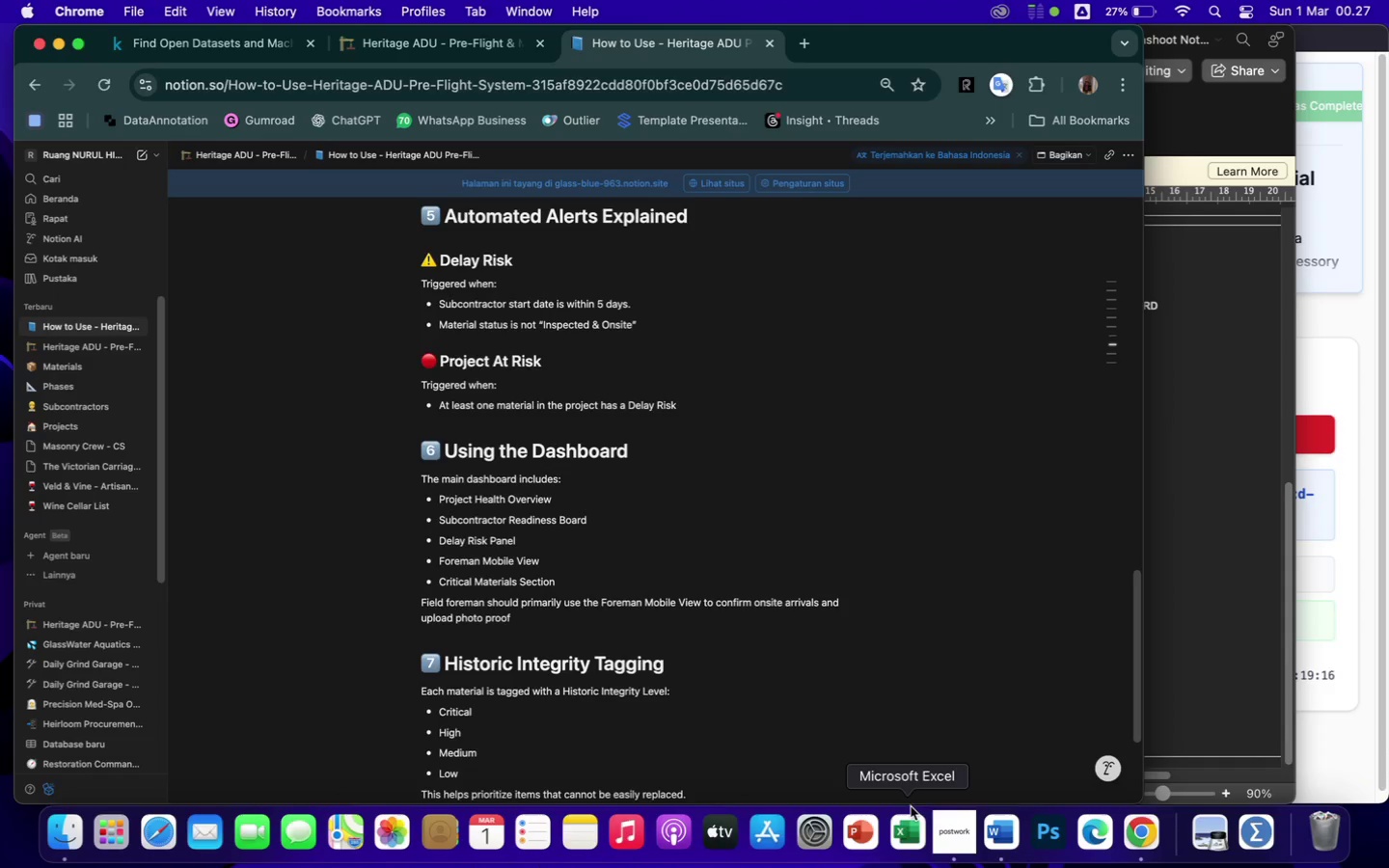 
wait(7.97)
 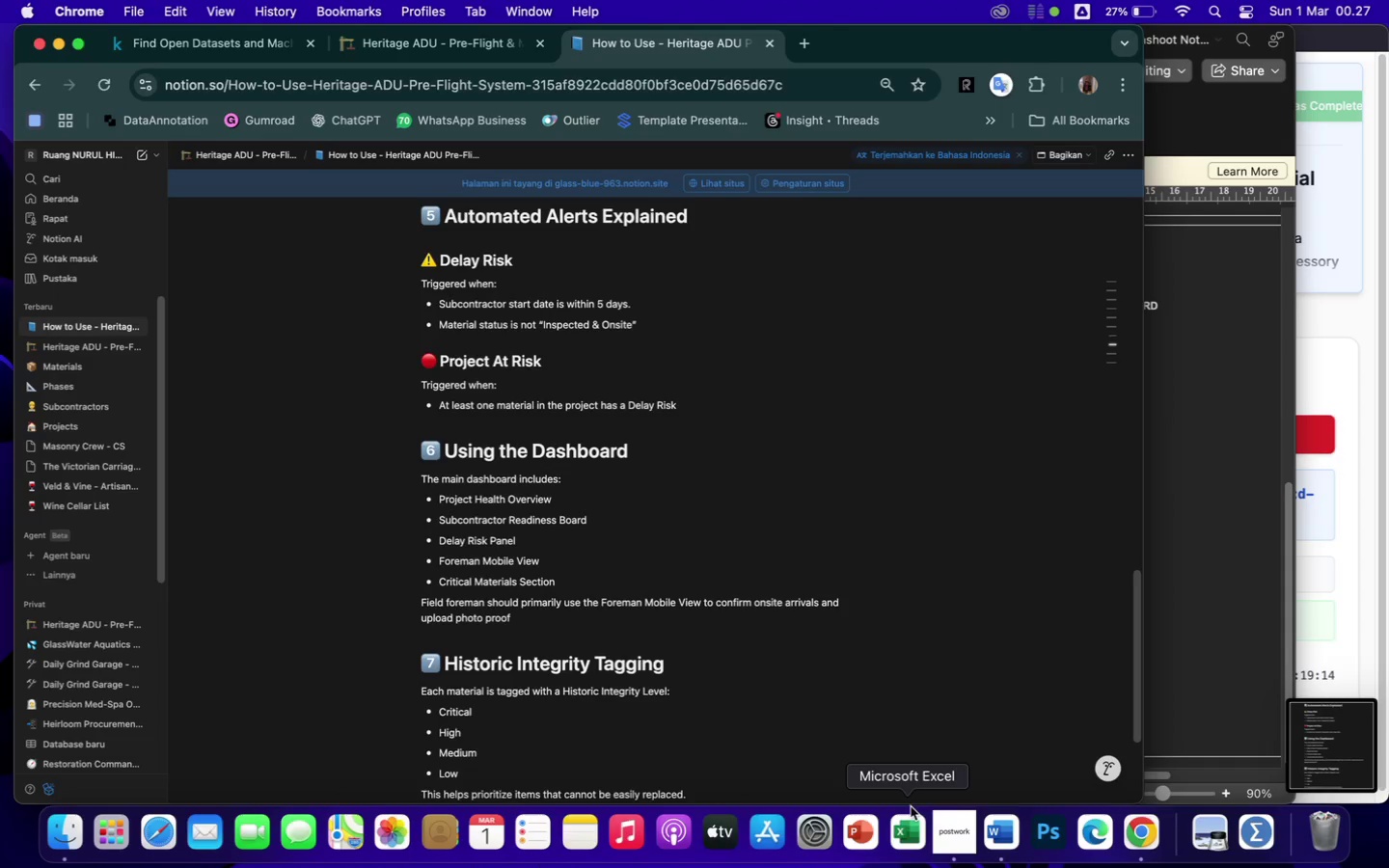 
scroll: coordinate [636, 383], scroll_direction: up, amount: 365.0
 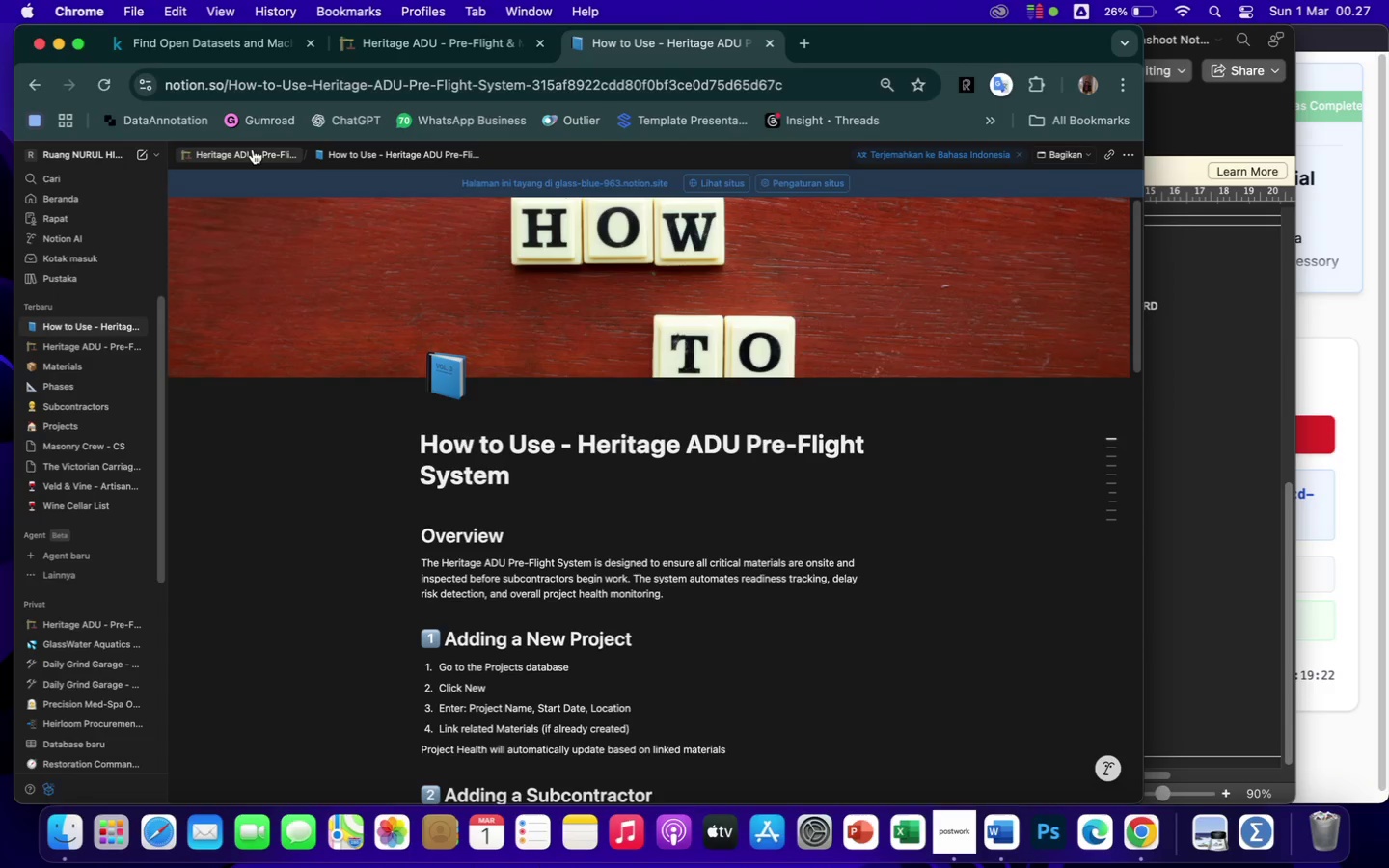 
left_click([234, 154])
 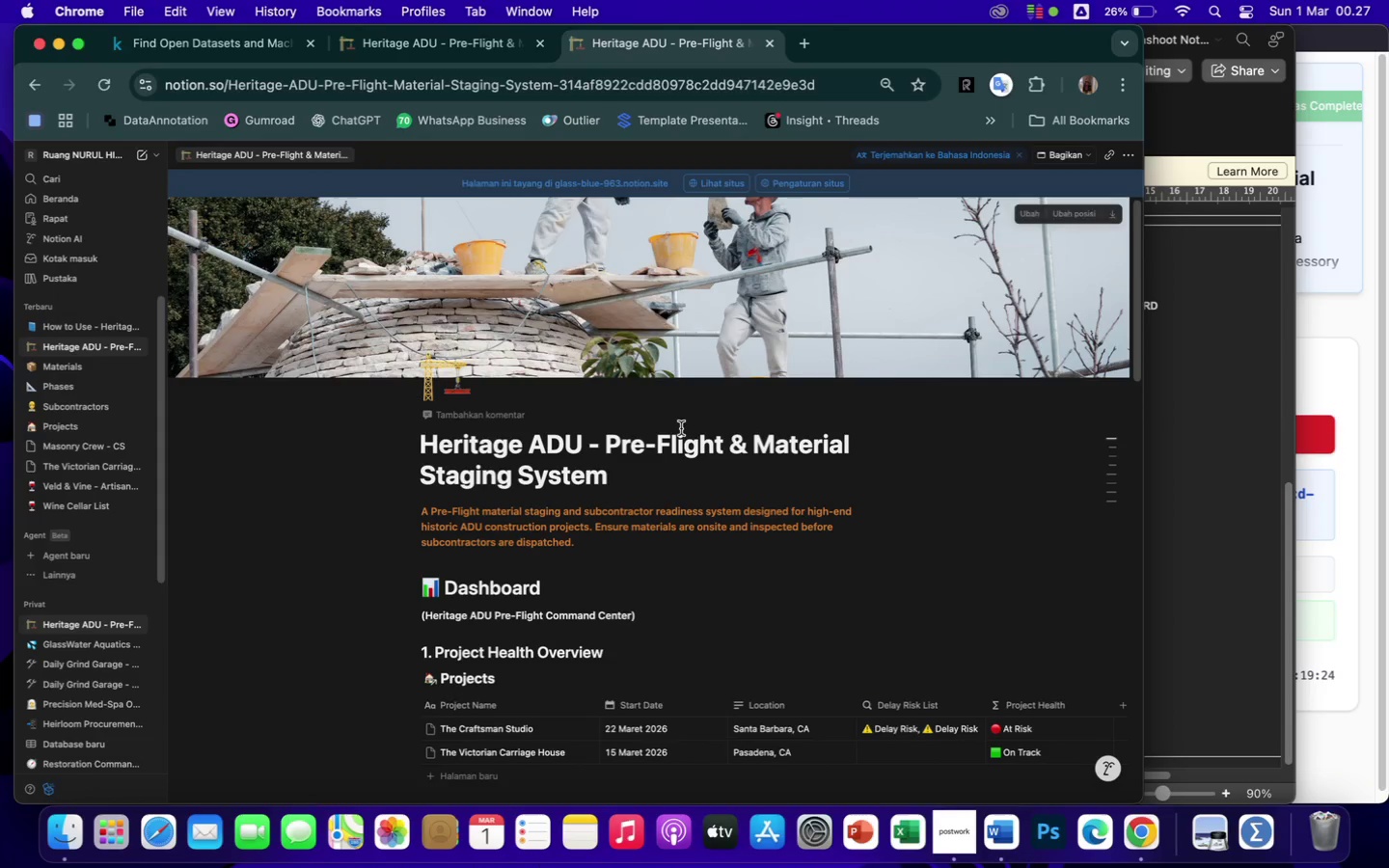 
scroll: coordinate [900, 620], scroll_direction: down, amount: 36.0
 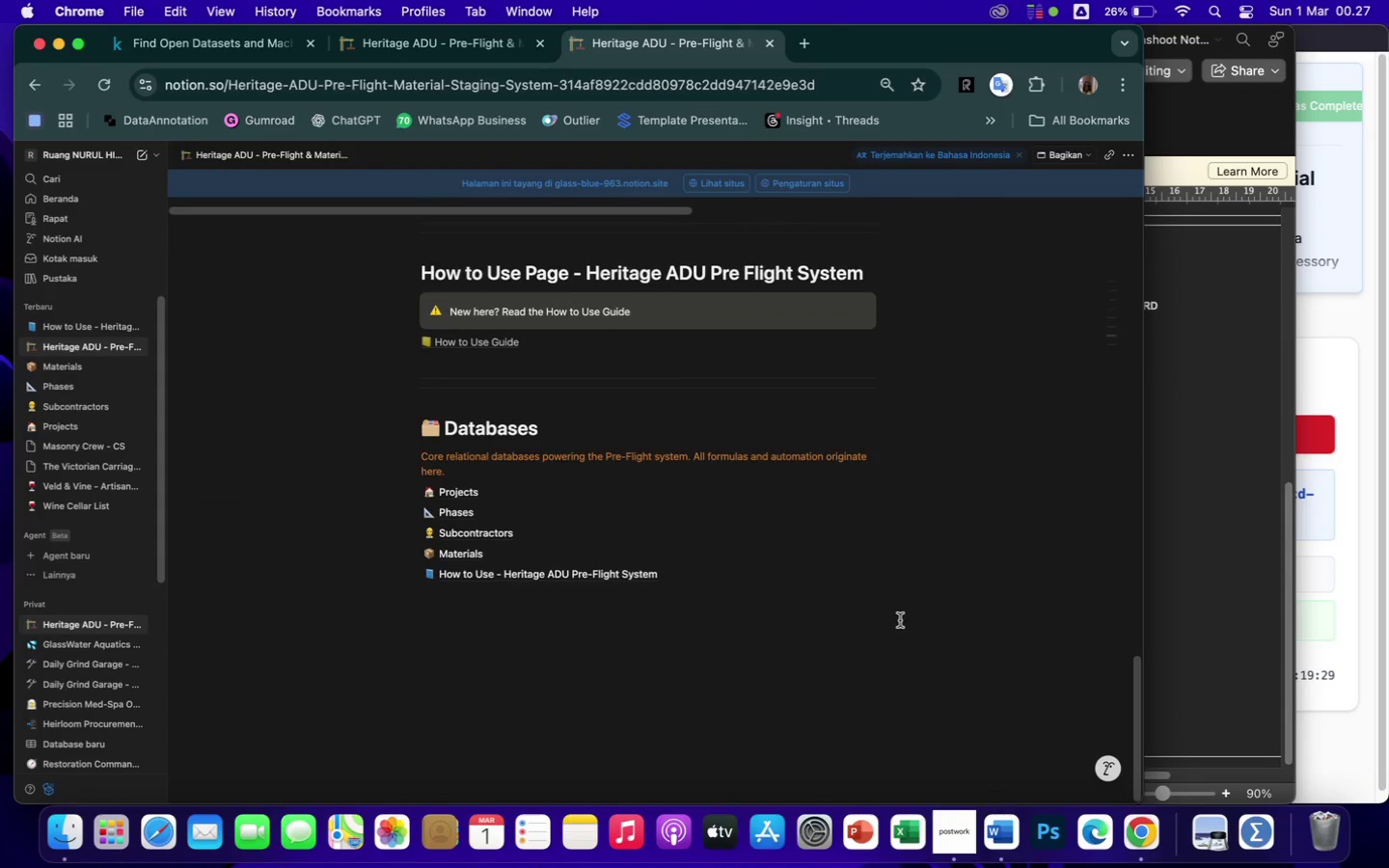 
left_click([462, 491])
 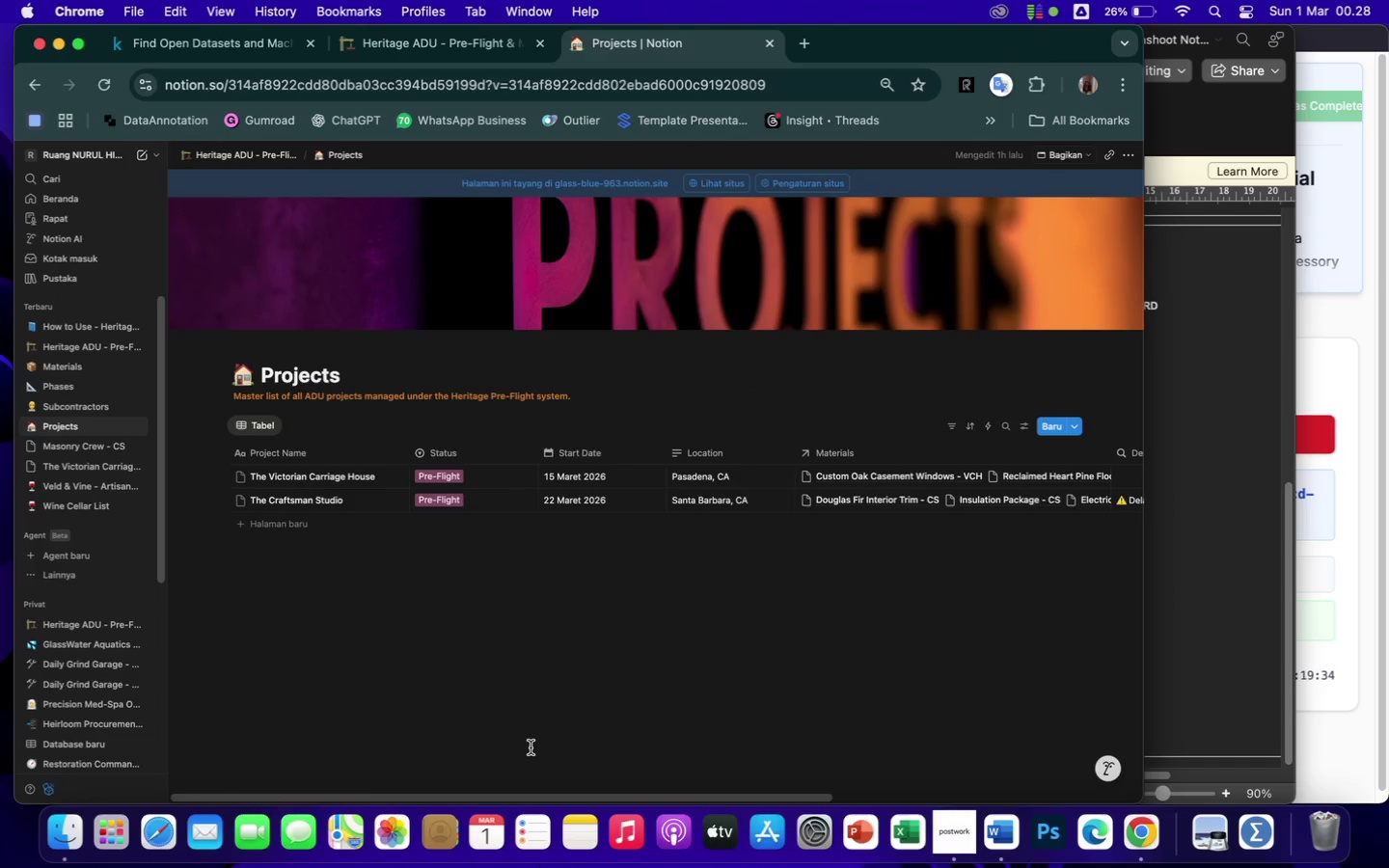 
scroll: coordinate [851, 726], scroll_direction: down, amount: 58.0
 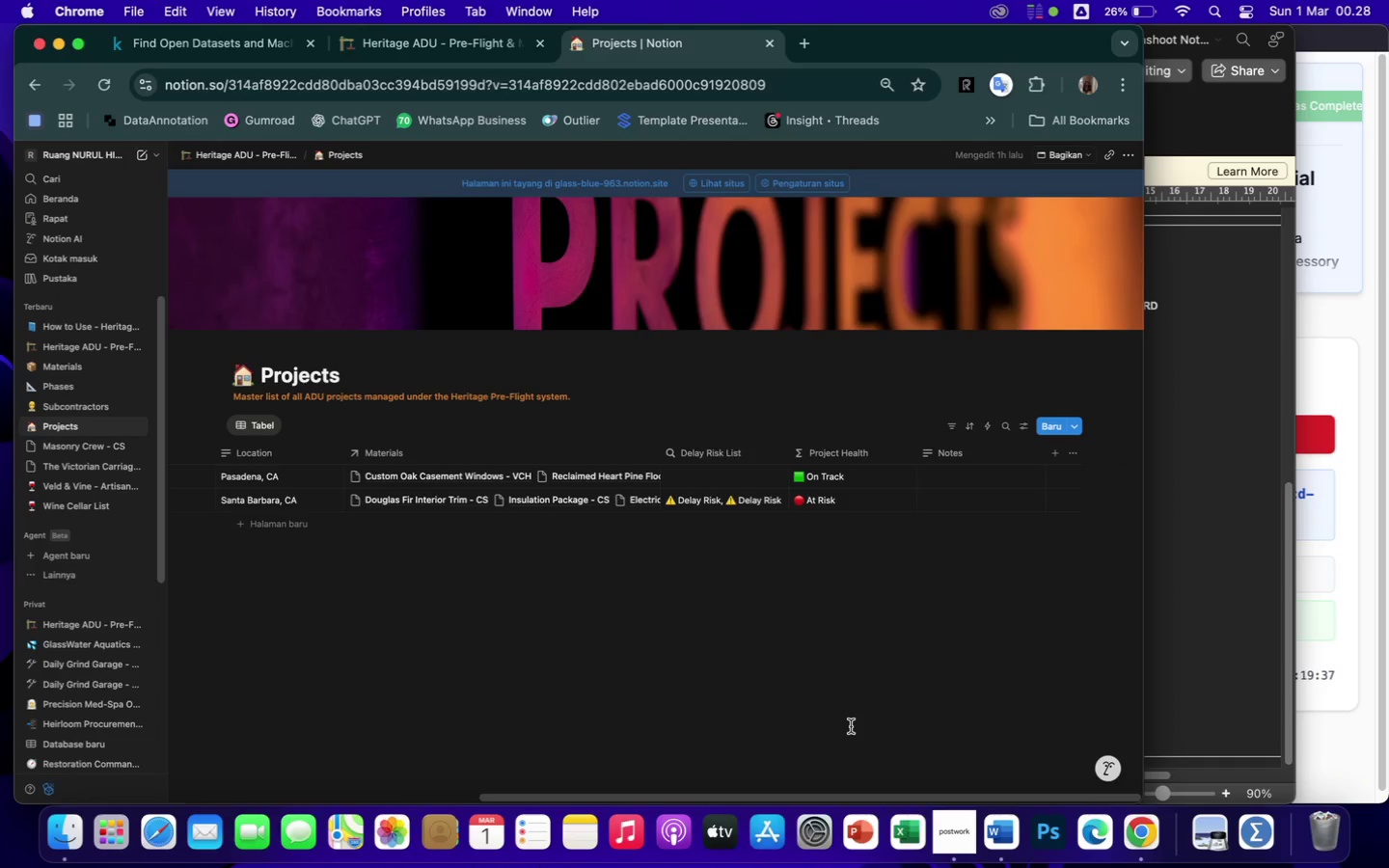 
scroll: coordinate [851, 726], scroll_direction: up, amount: 14.0
 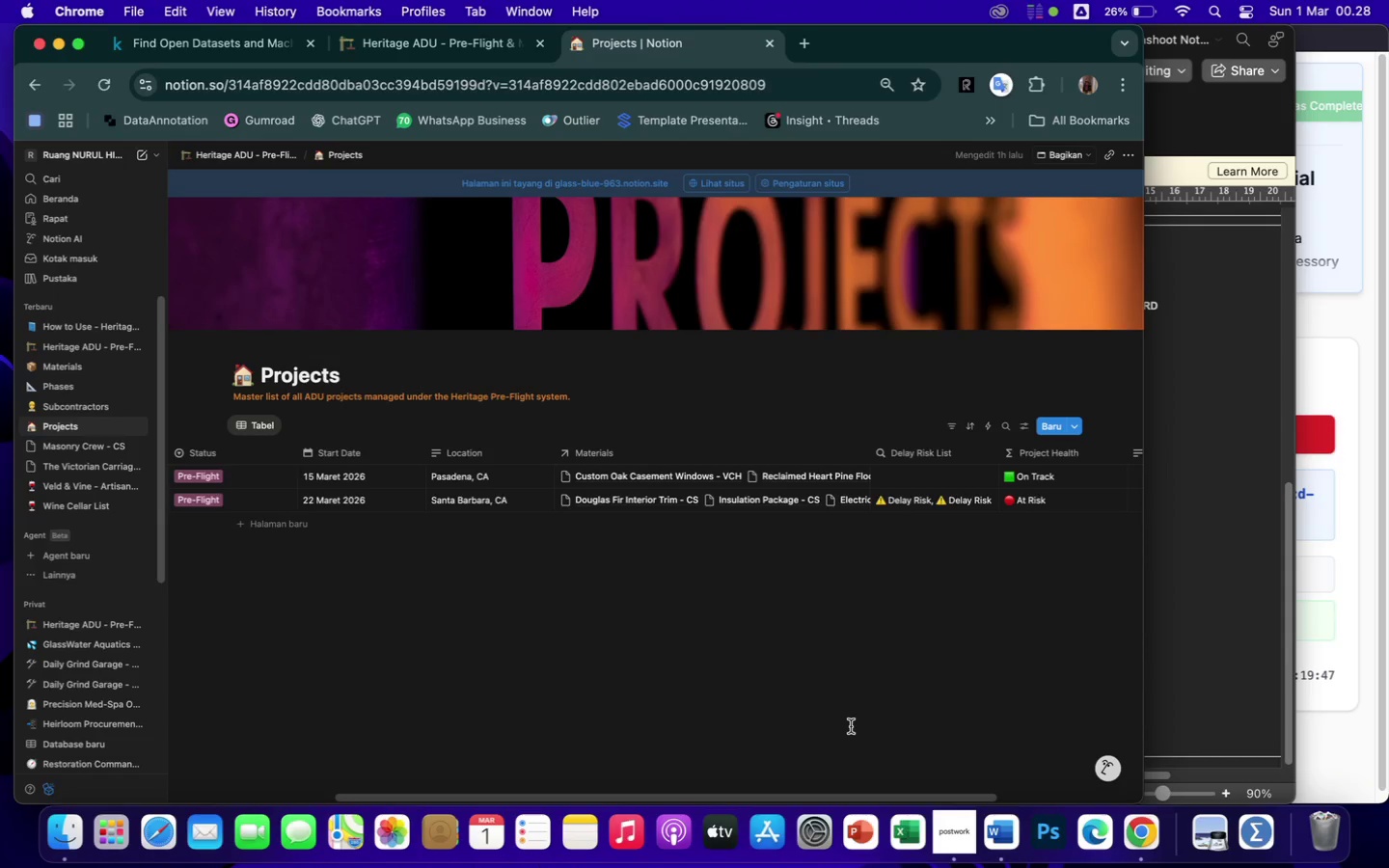 
wait(12.23)
 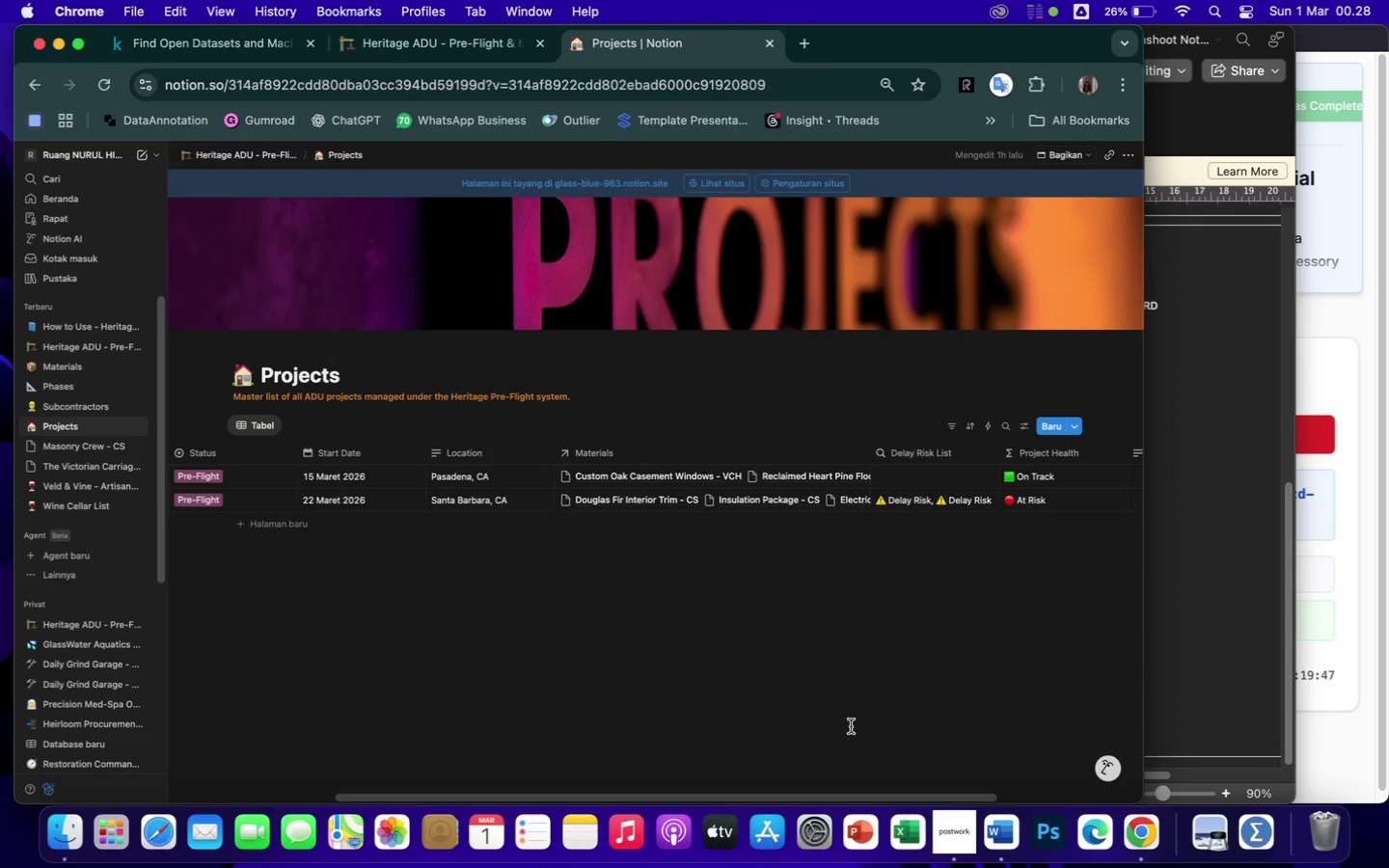 
scroll: coordinate [955, 717], scroll_direction: down, amount: 17.0
 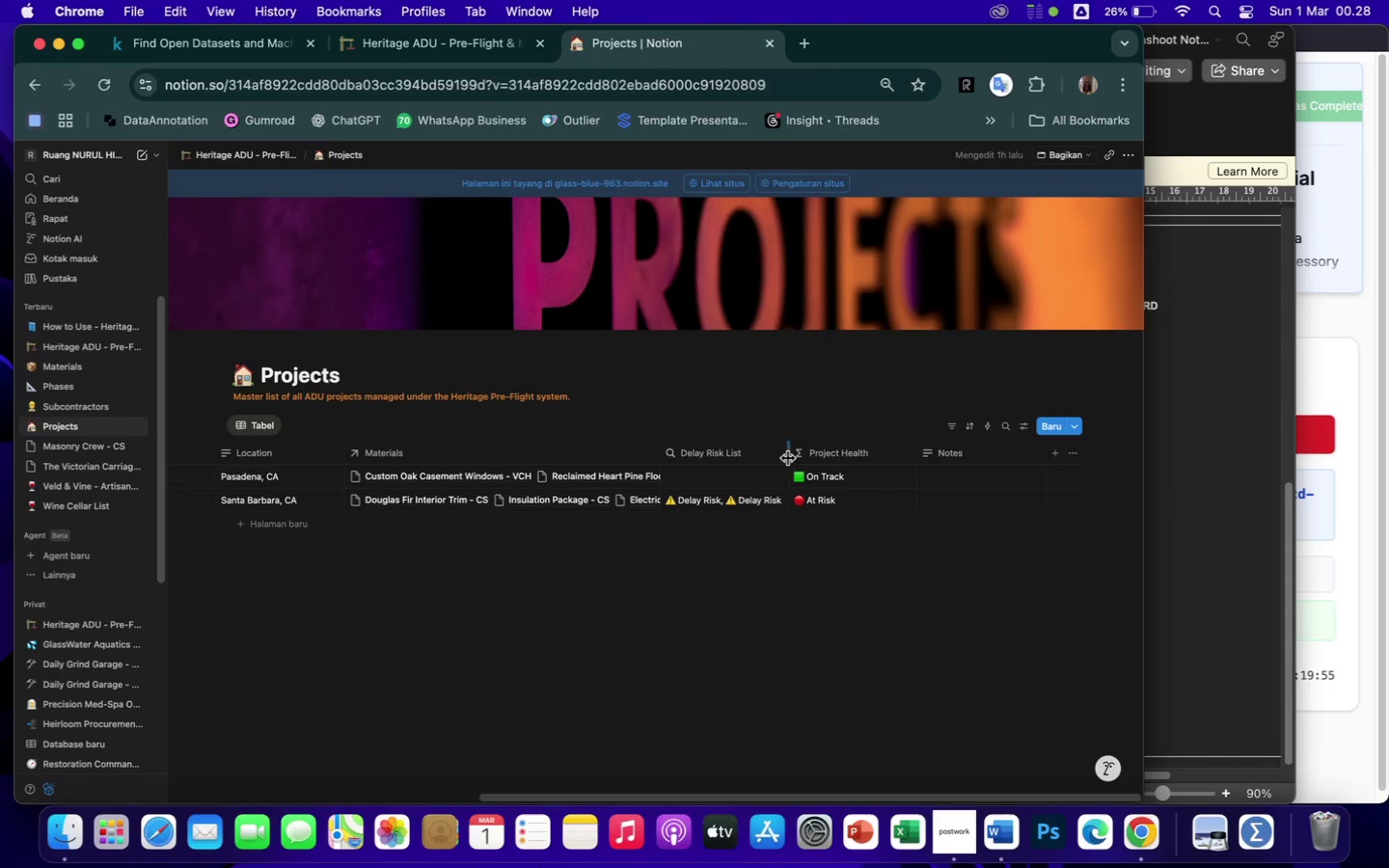 
left_click_drag(start_coordinate=[788, 457], to_coordinate=[827, 465])
 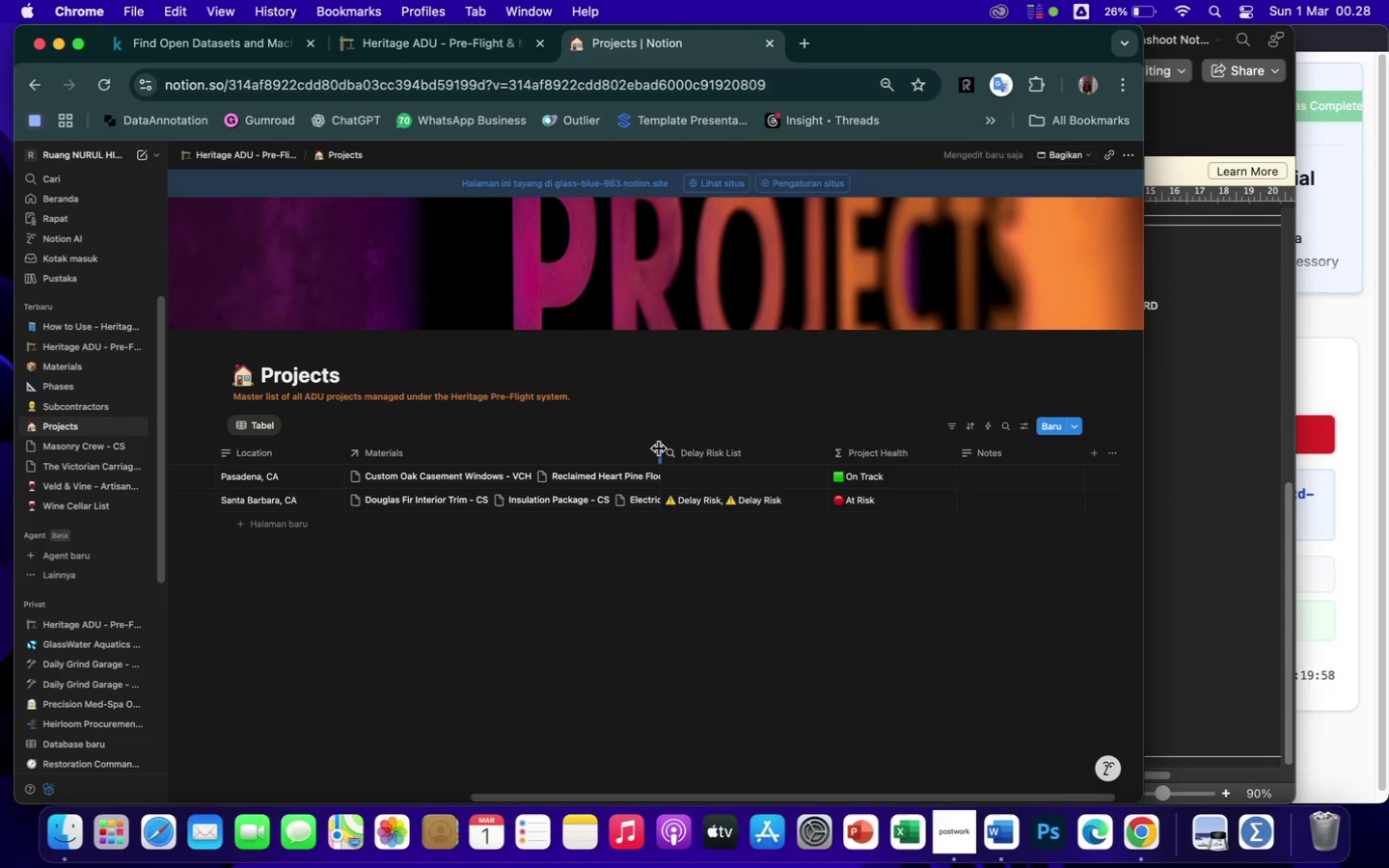 
left_click_drag(start_coordinate=[659, 448], to_coordinate=[613, 631])
 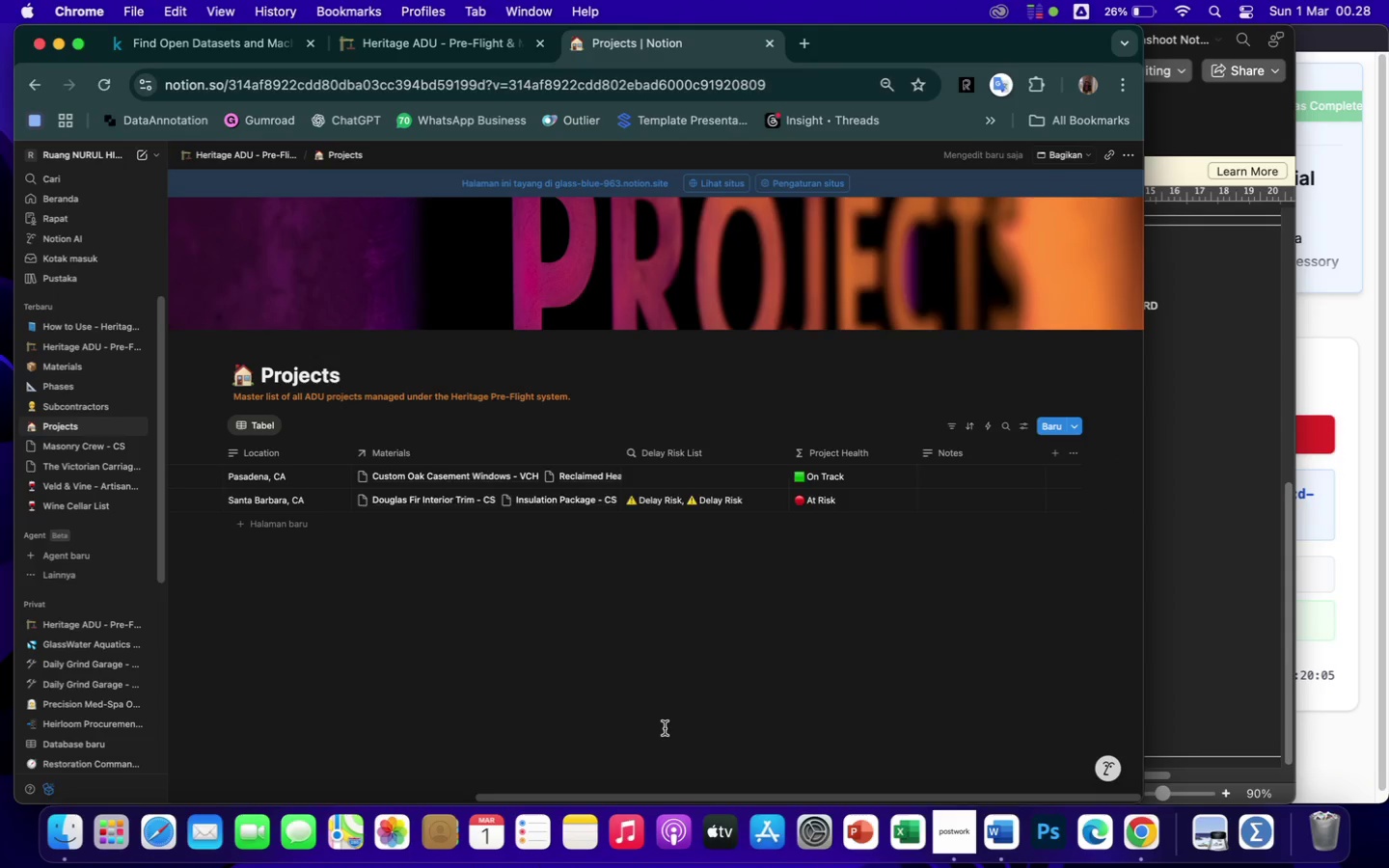 
scroll: coordinate [665, 728], scroll_direction: up, amount: 12.0
 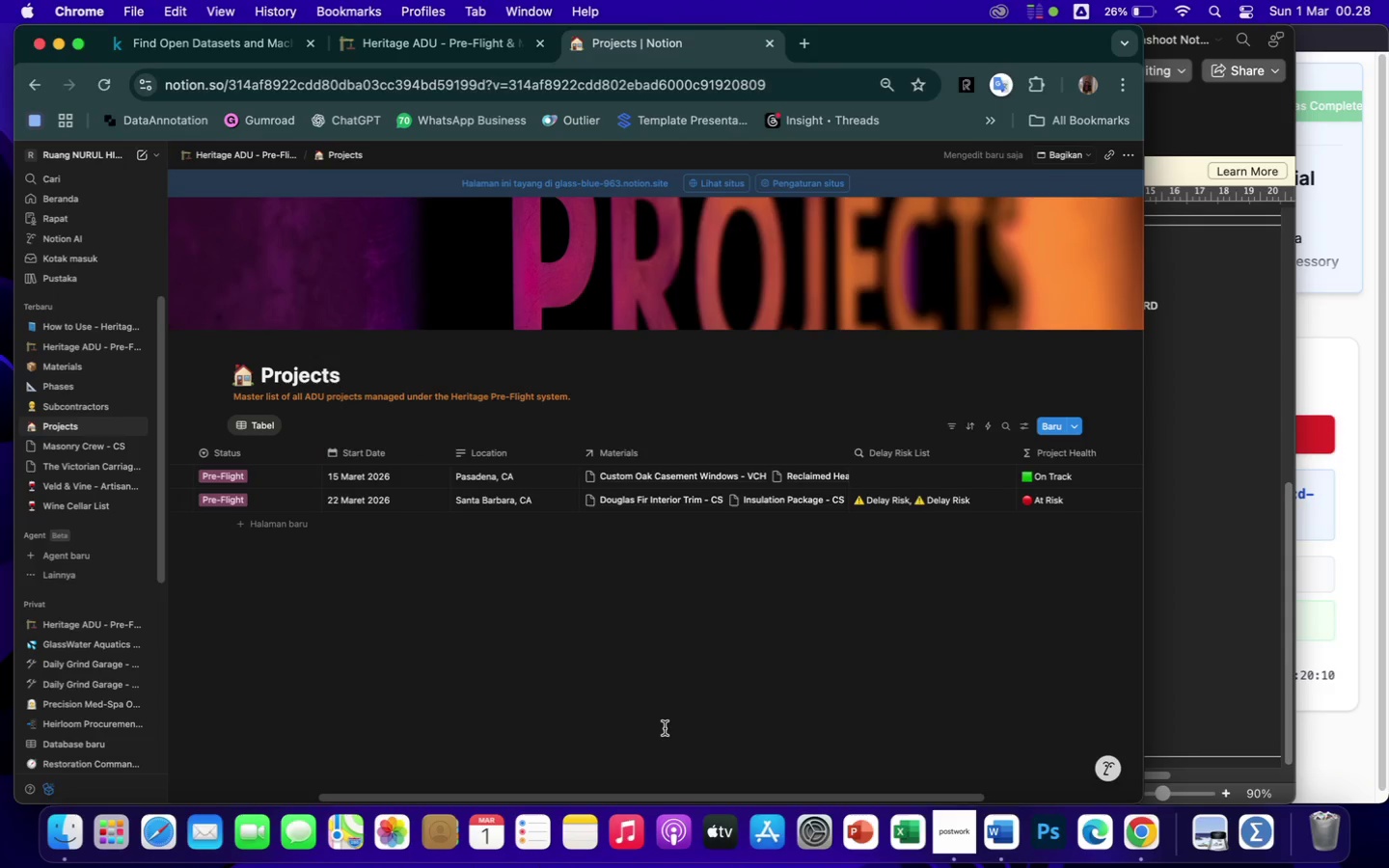 
key(Meta+Shift+CommandLeft)
 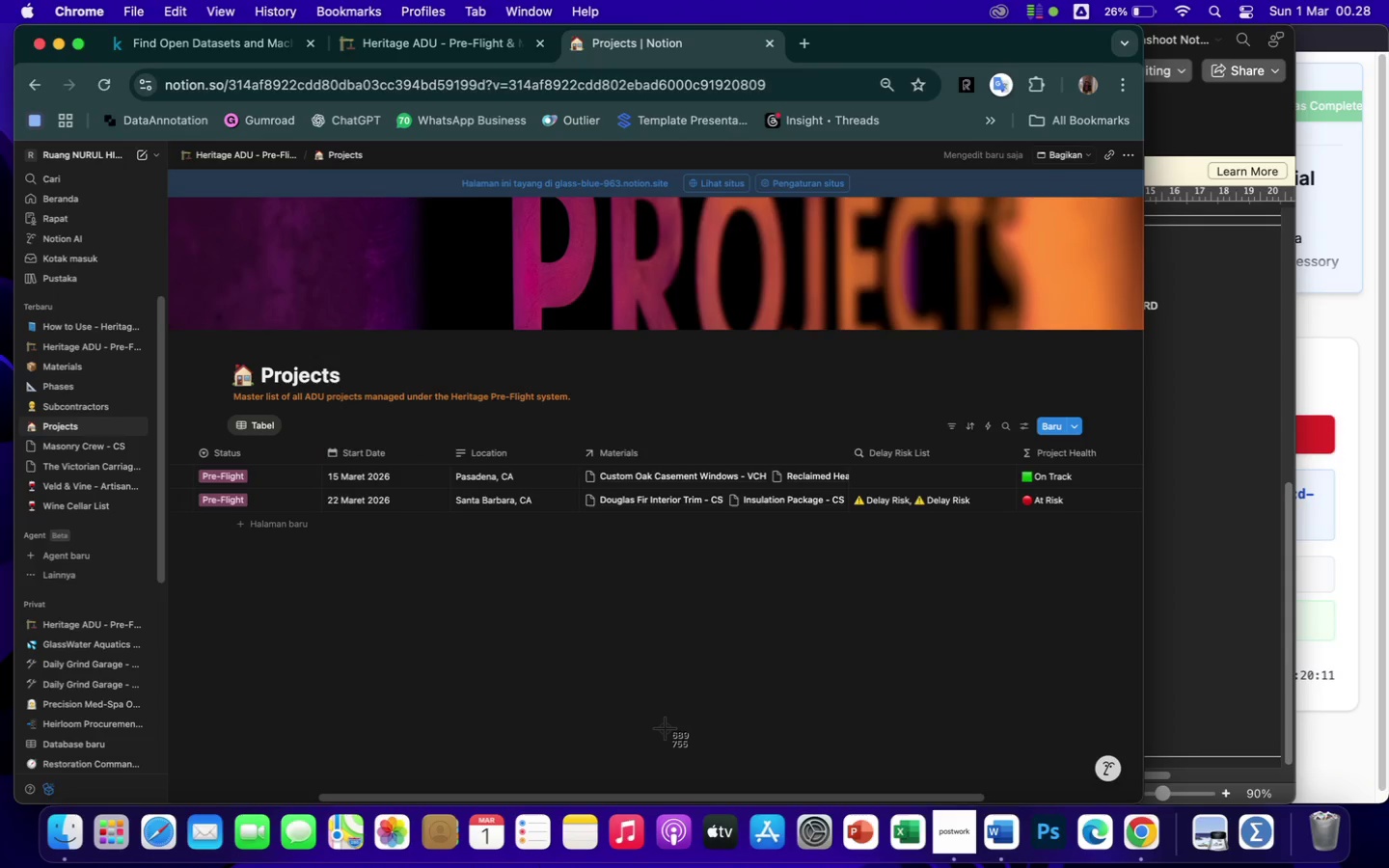 
key(Meta+Shift+4)
 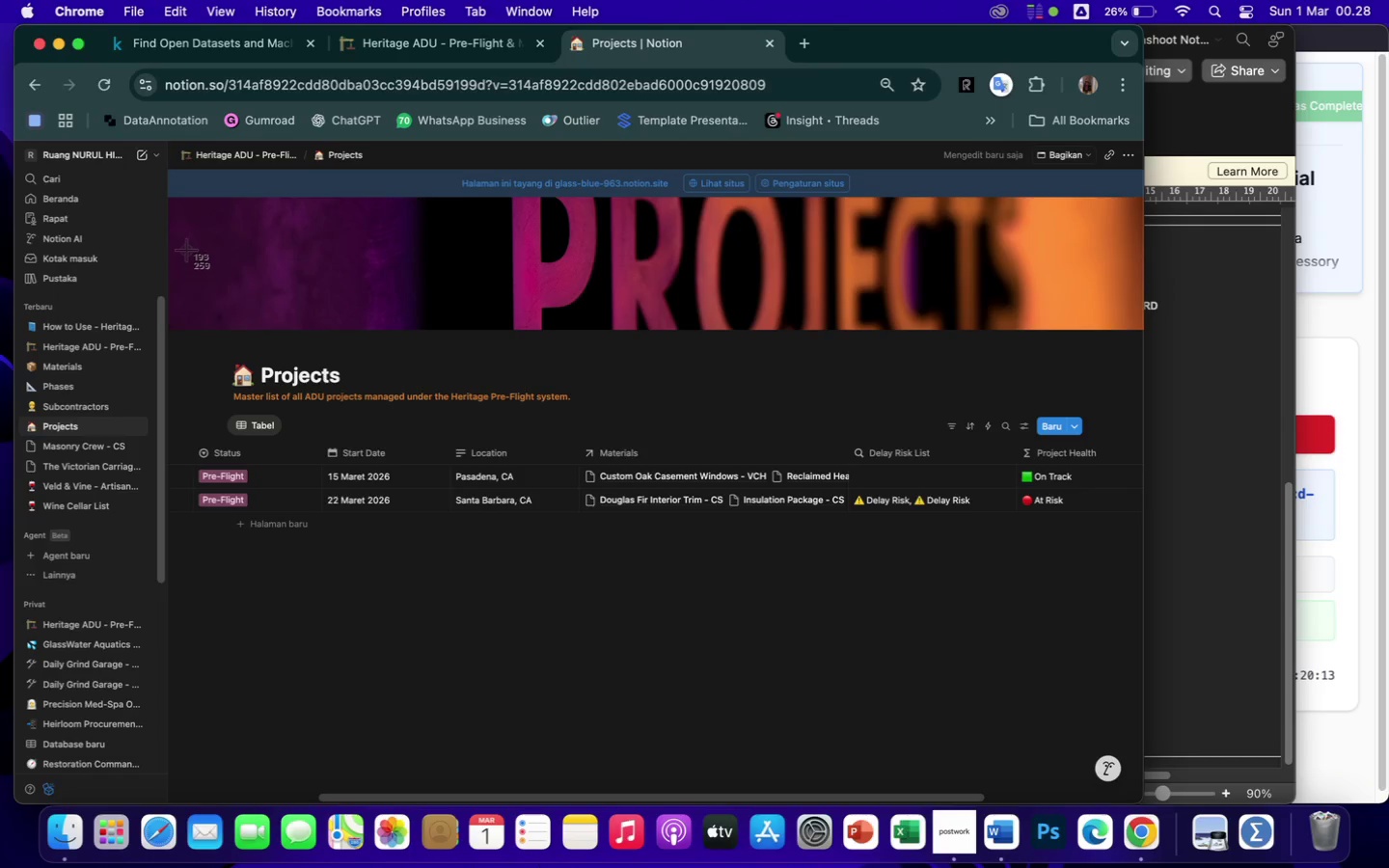 
left_click_drag(start_coordinate=[184, 240], to_coordinate=[1116, 656])
 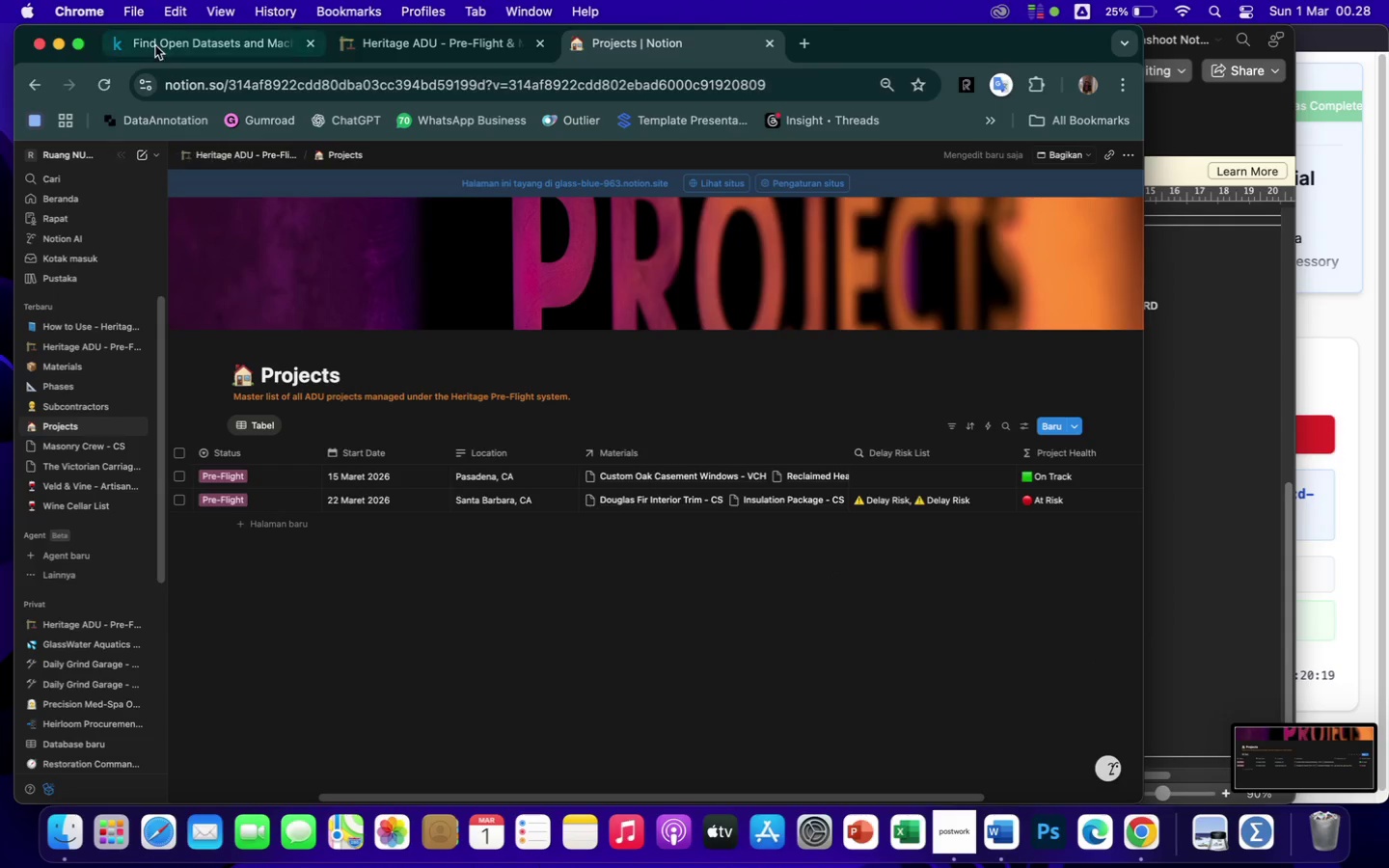 
left_click([36, 84])
 